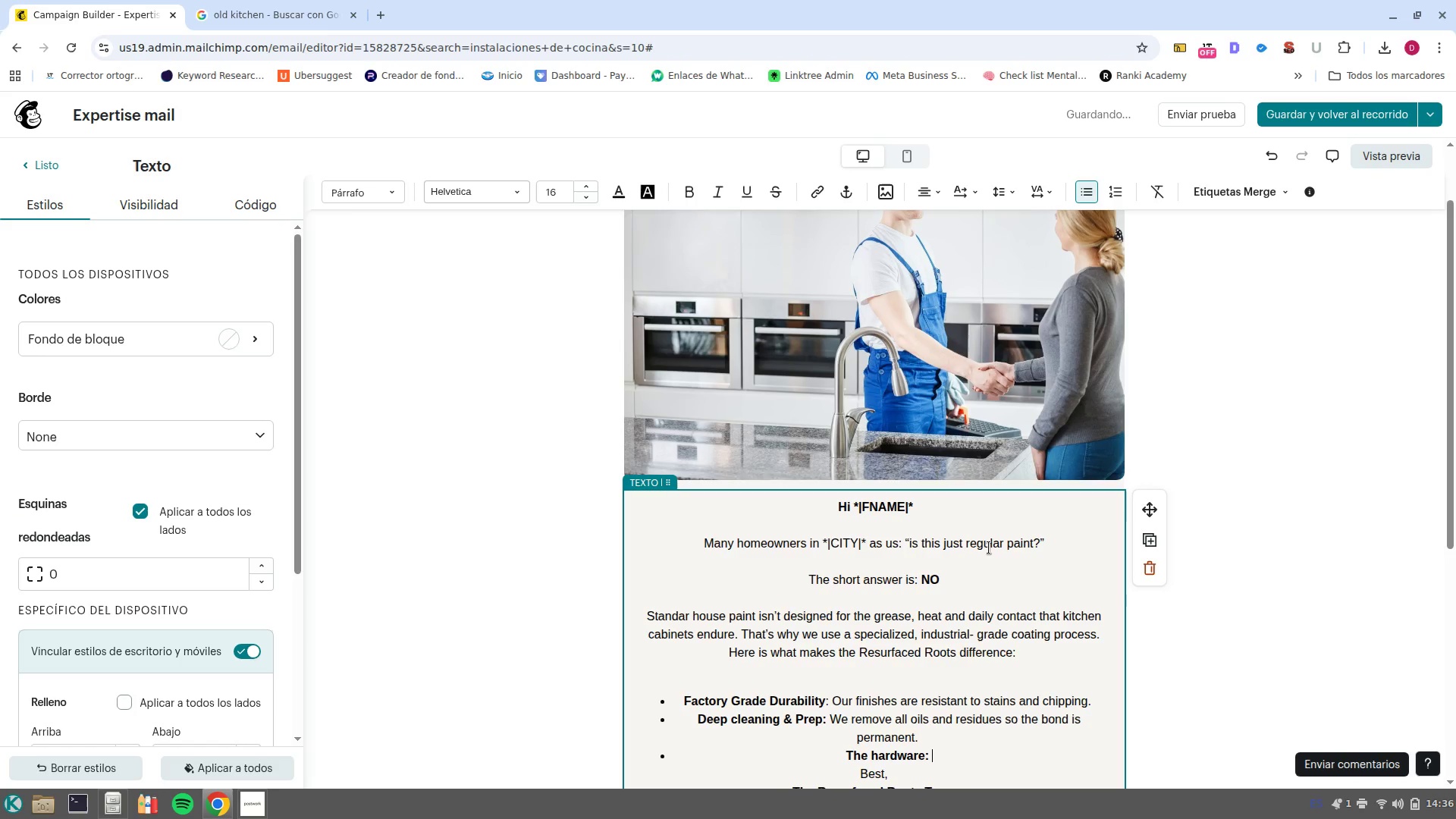 
key(Control+B)
 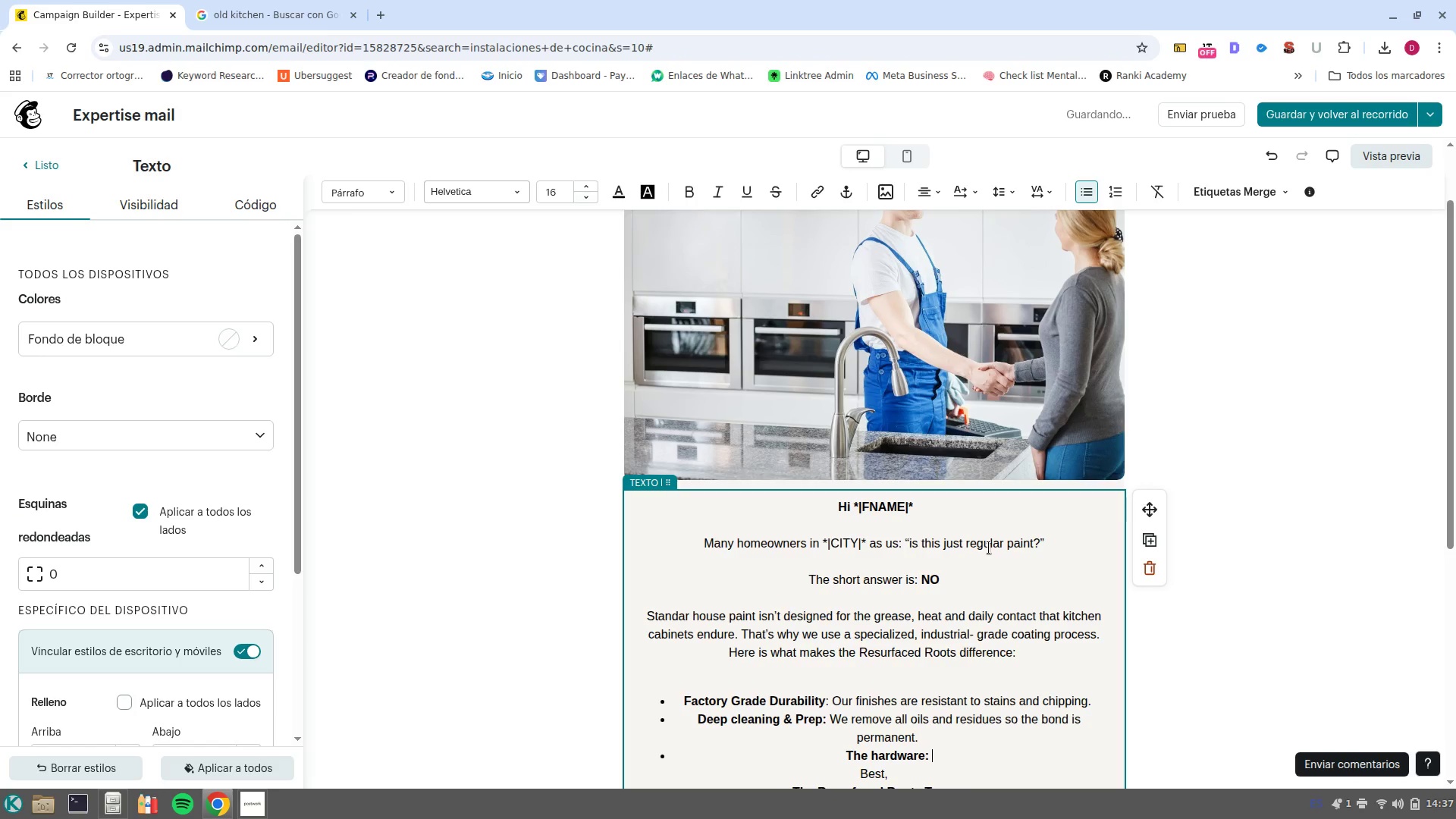 
key(Space)
 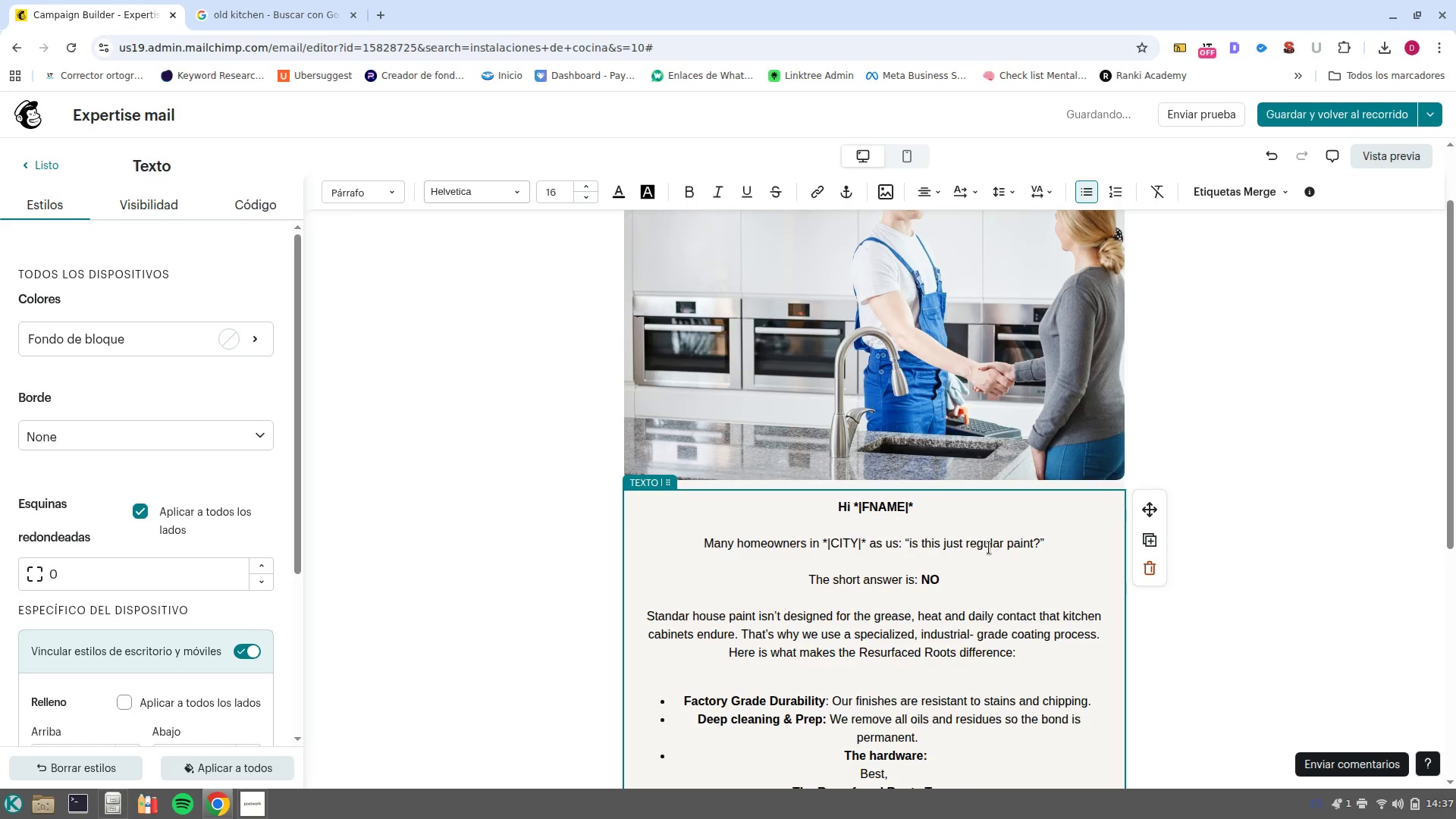 
key(Control+ArrowLeft)
 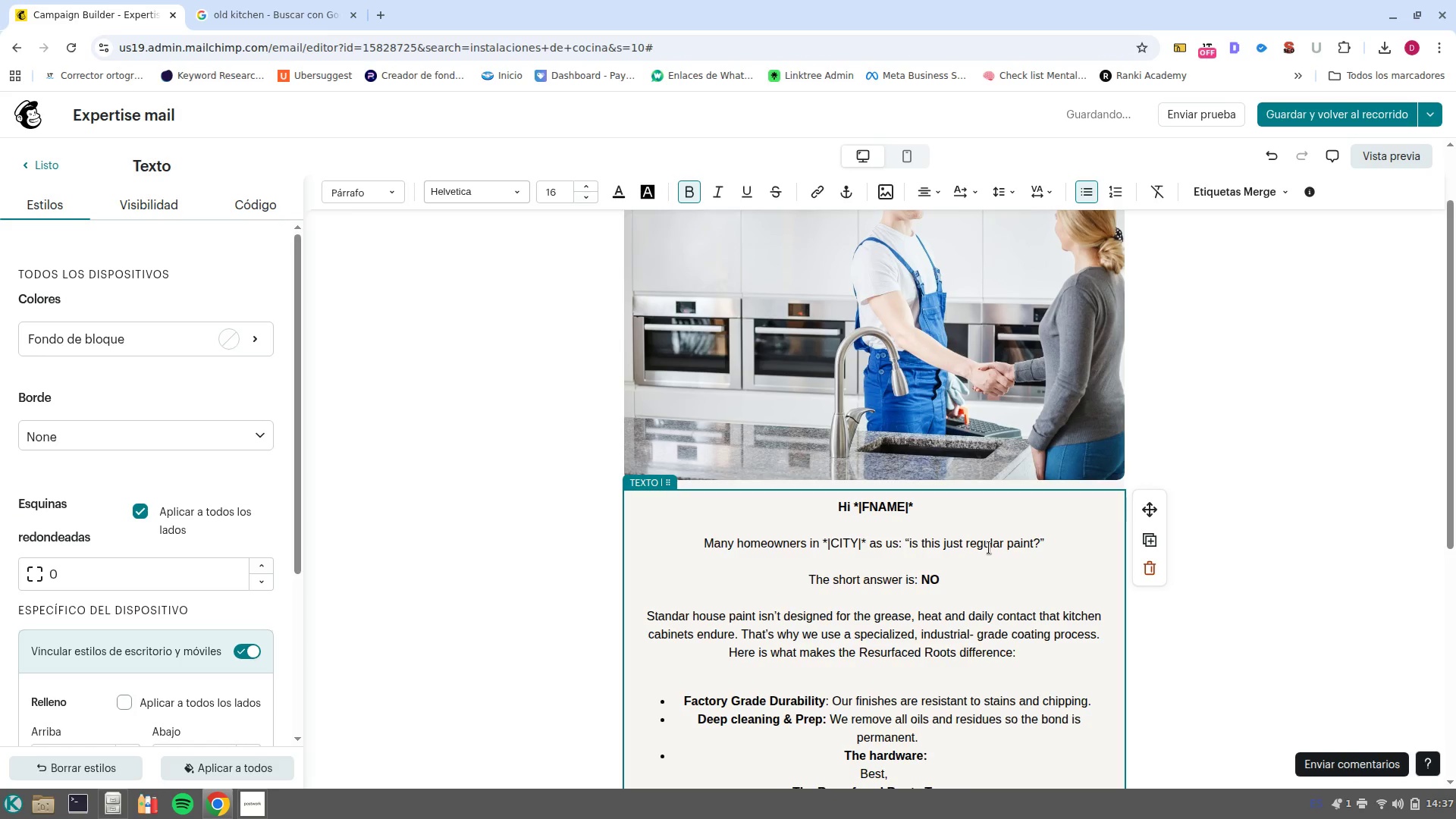 
key(Control+ArrowLeft)
 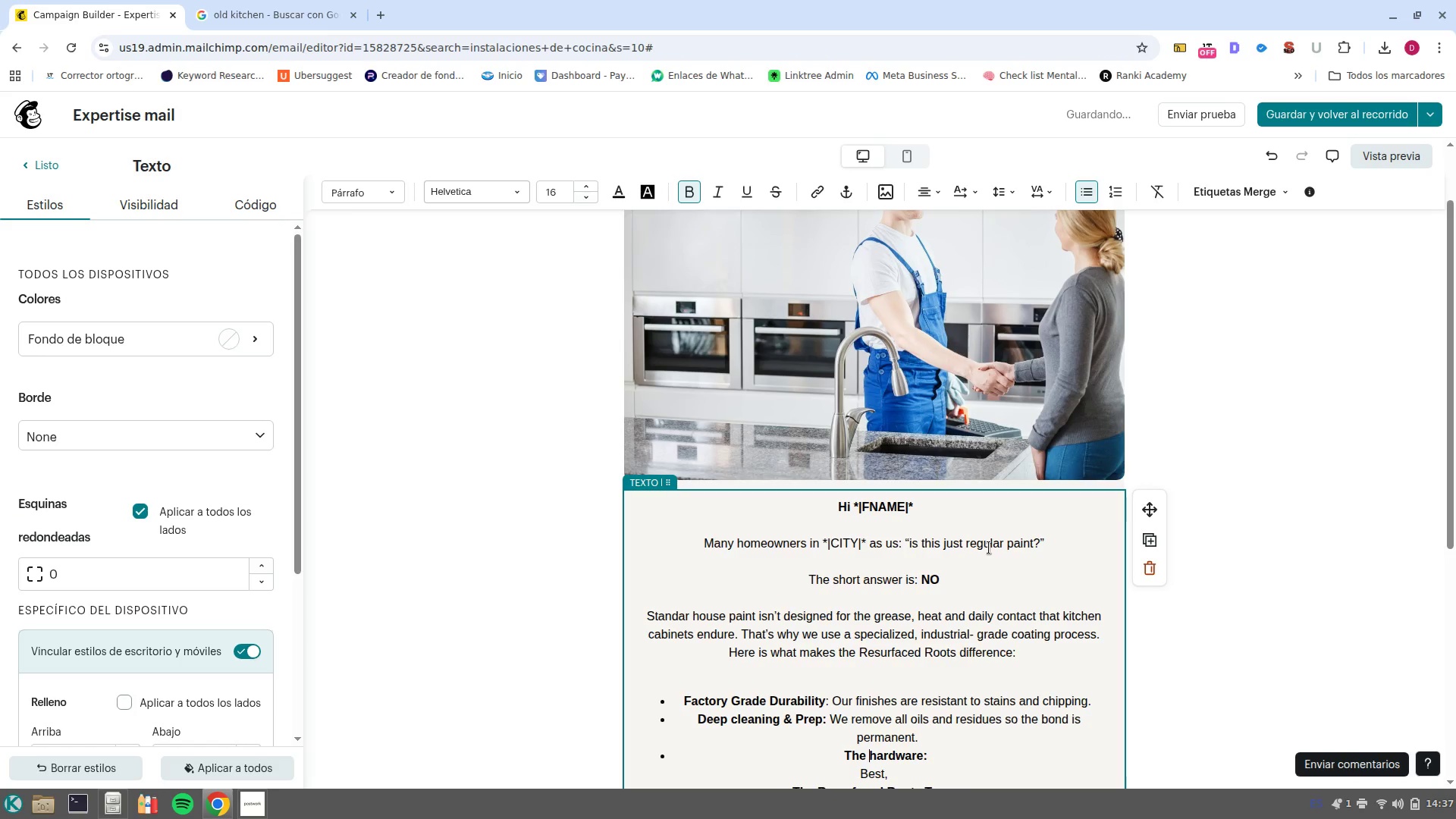 
key(ArrowRight)
 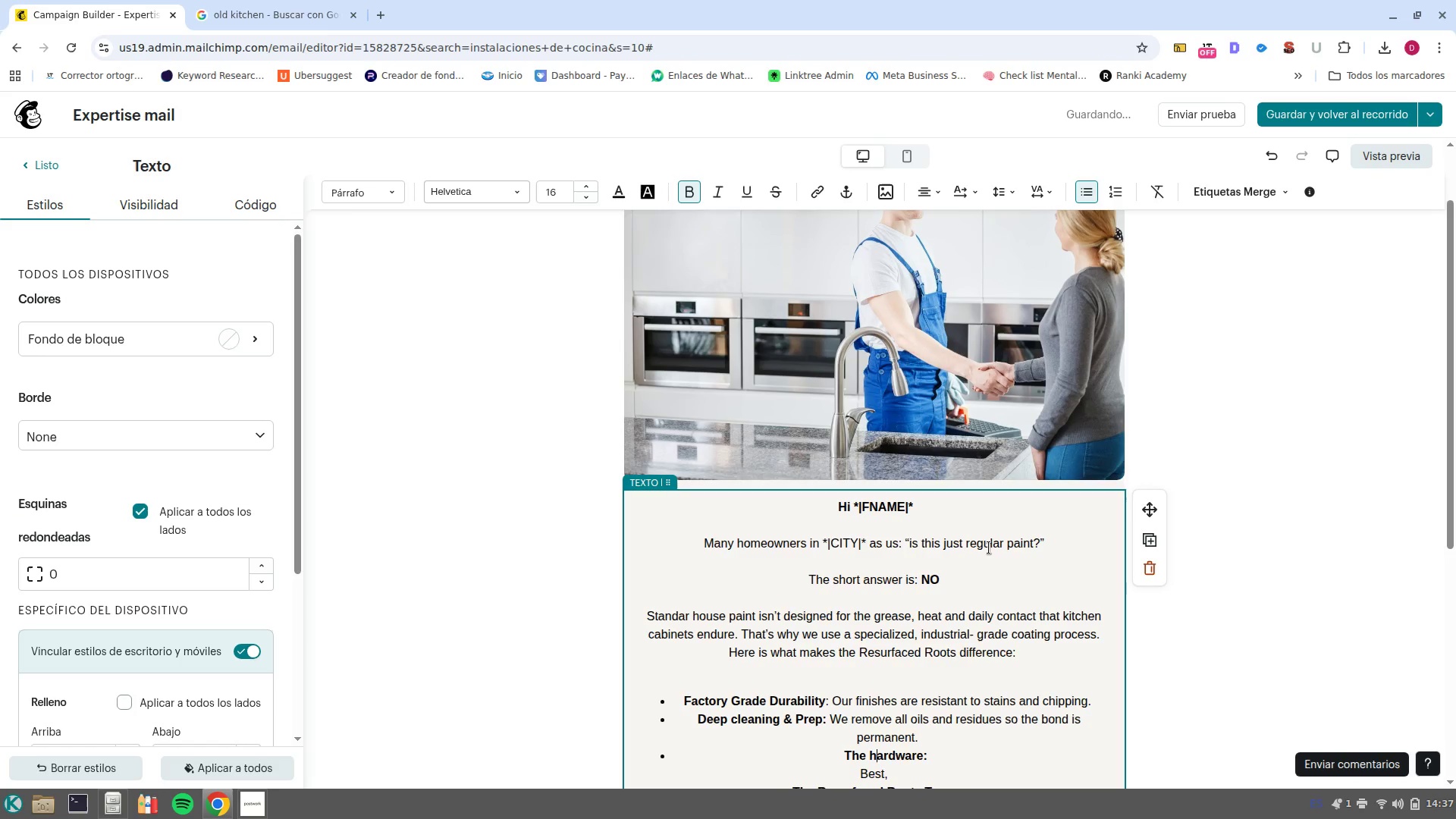 
key(Backspace)
 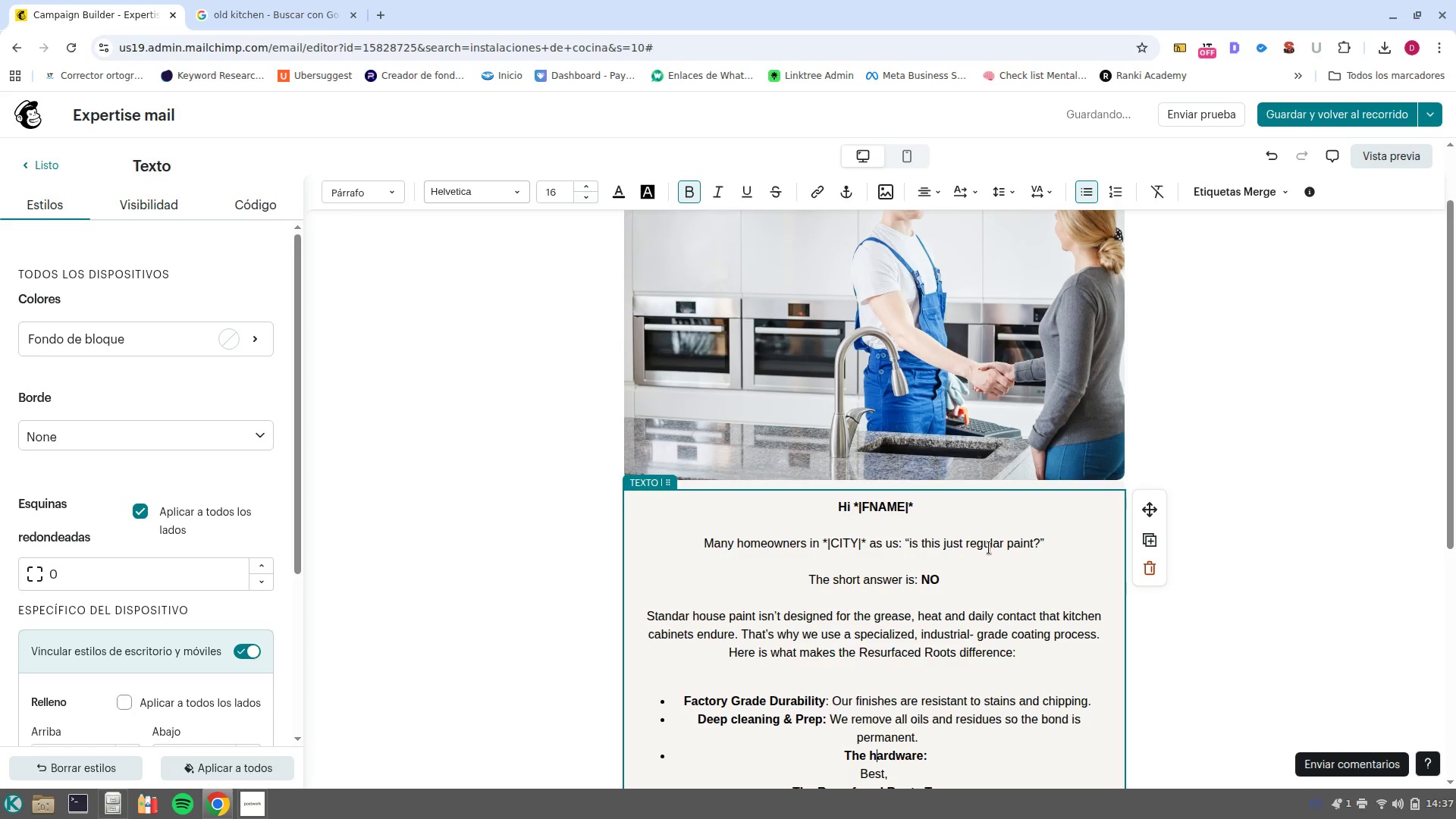 
key(Shift+H)
 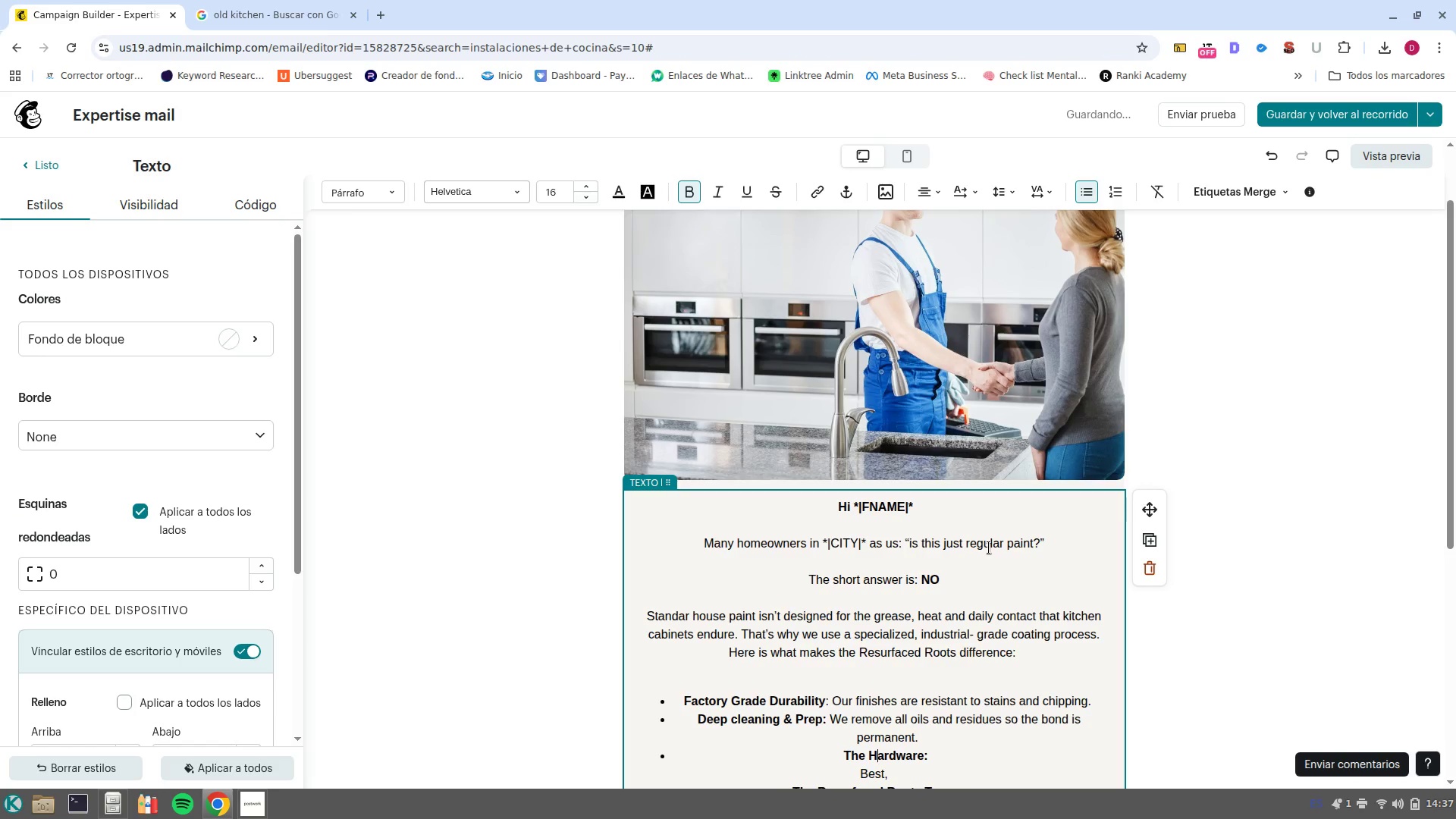 
key(Control+ArrowRight)
 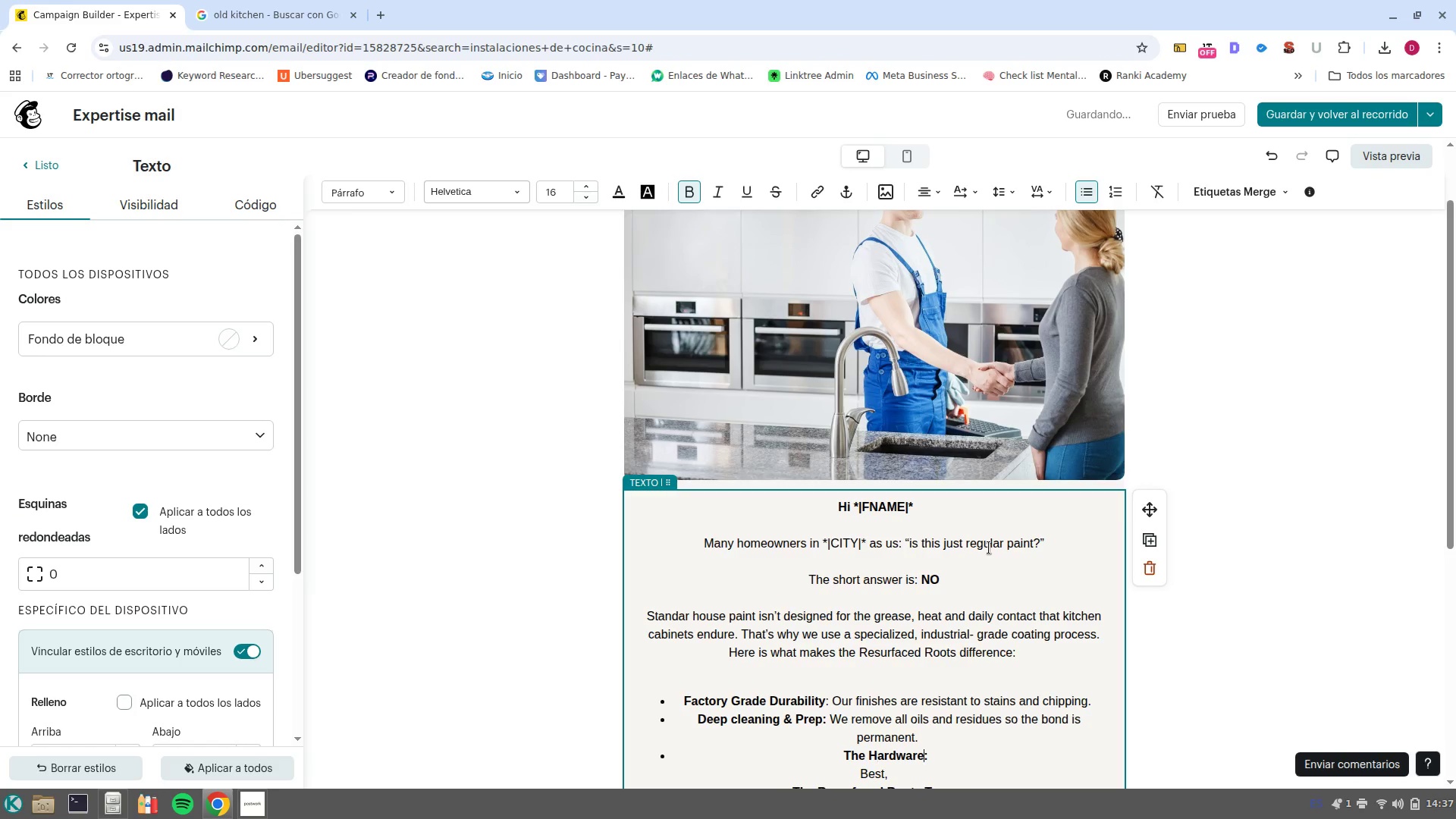 
key(Control+ArrowRight)
 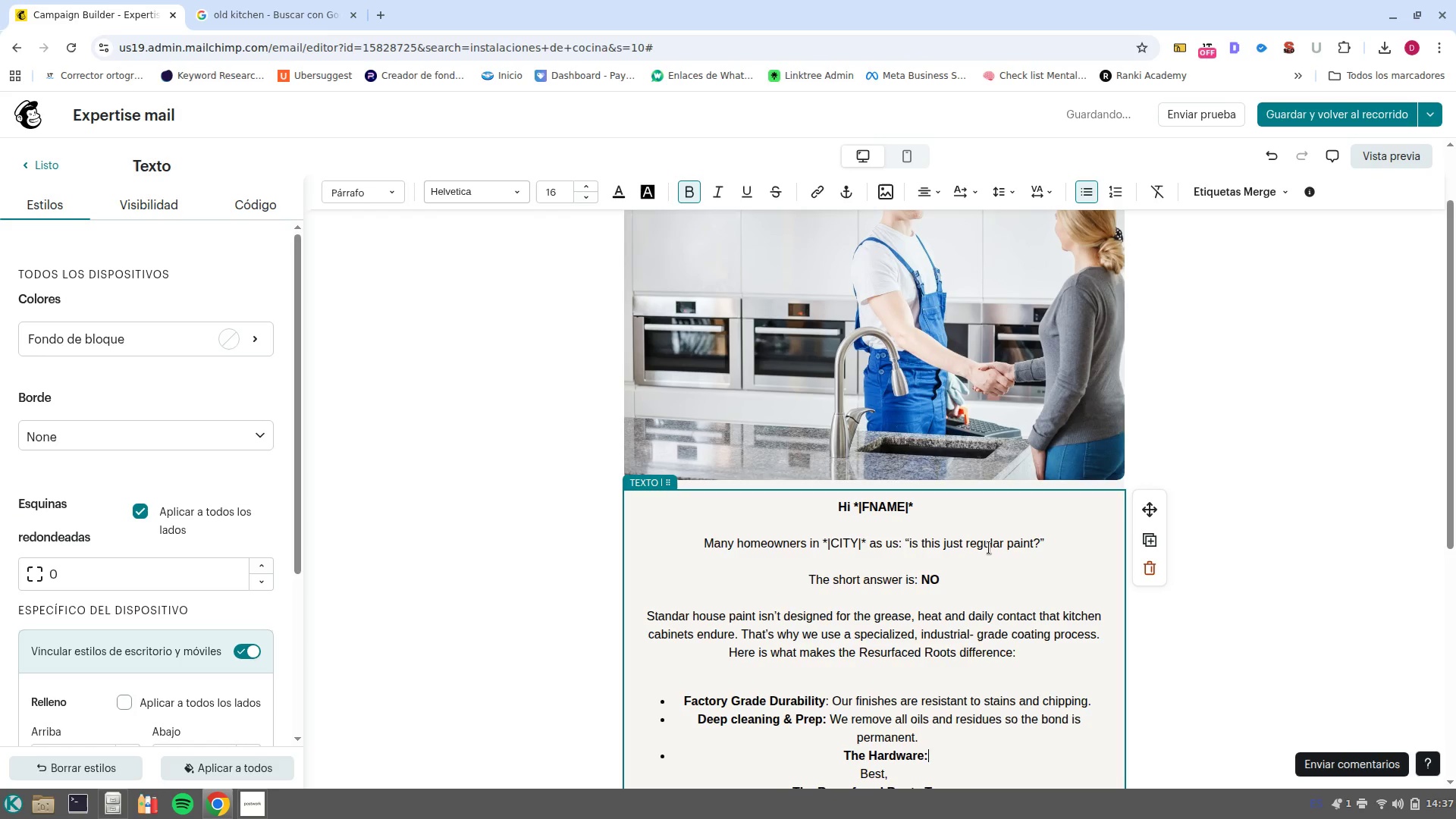 
key(Space)
 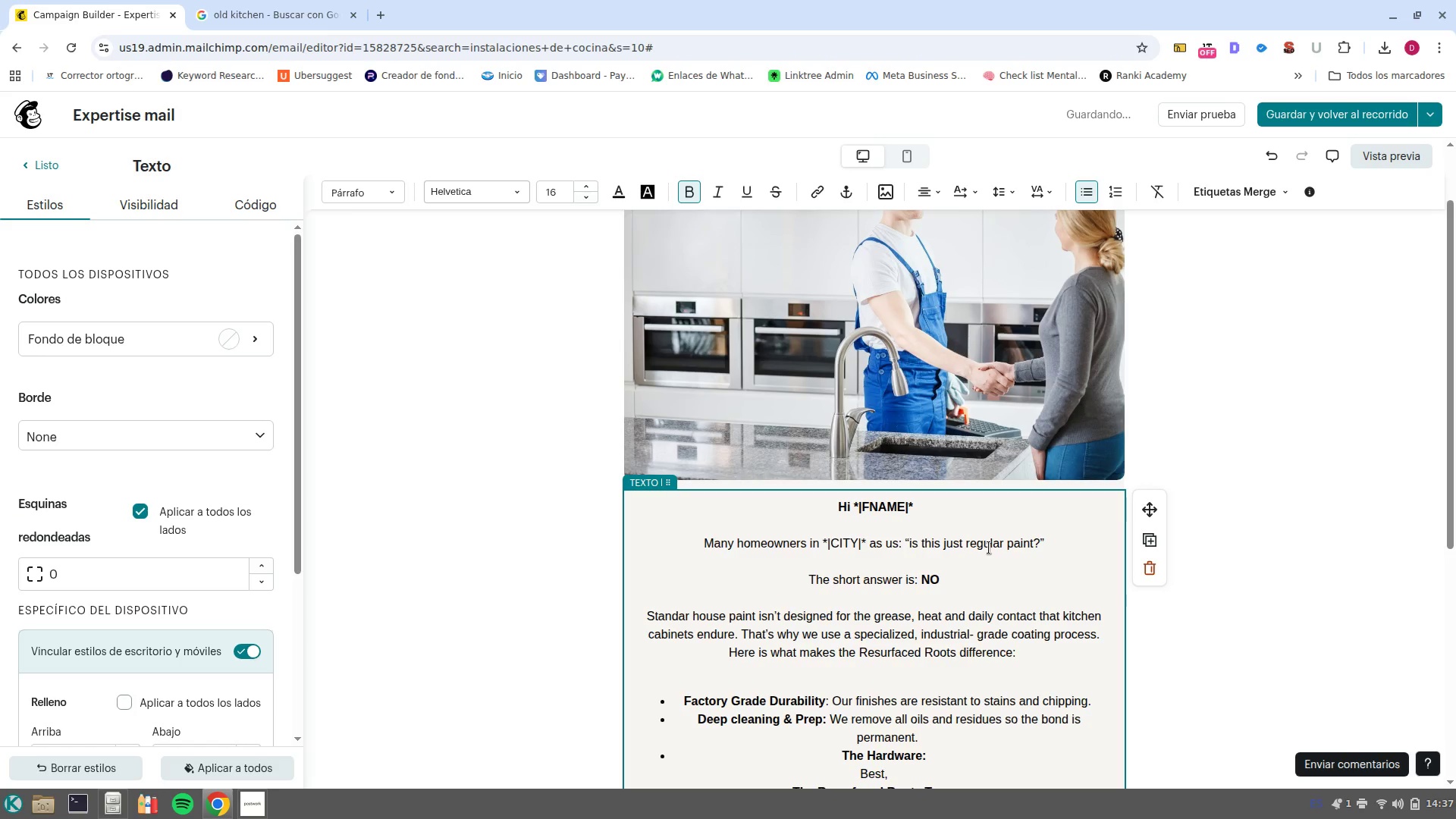 
key(ArrowLeft)
 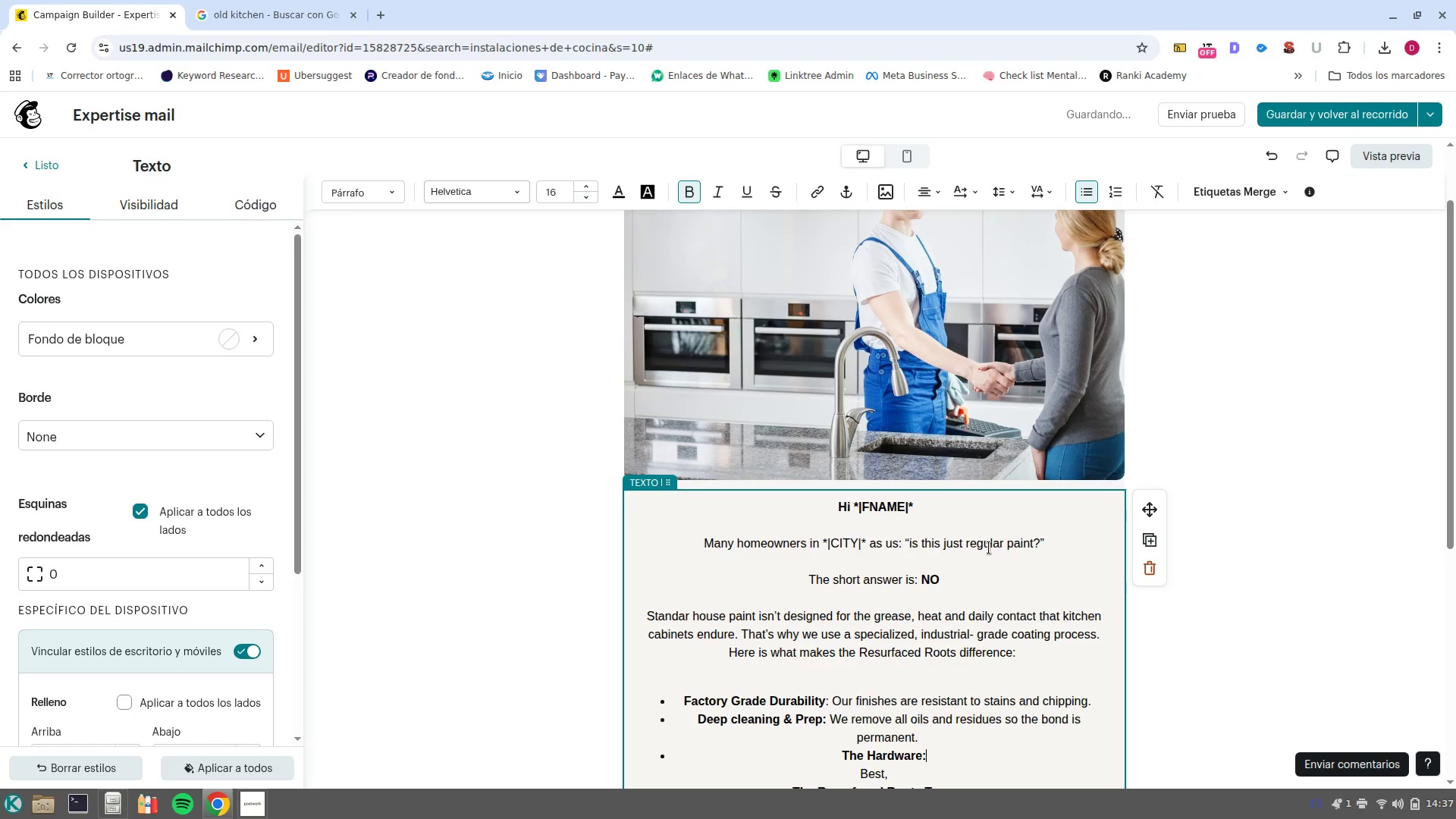 
key(ArrowLeft)
 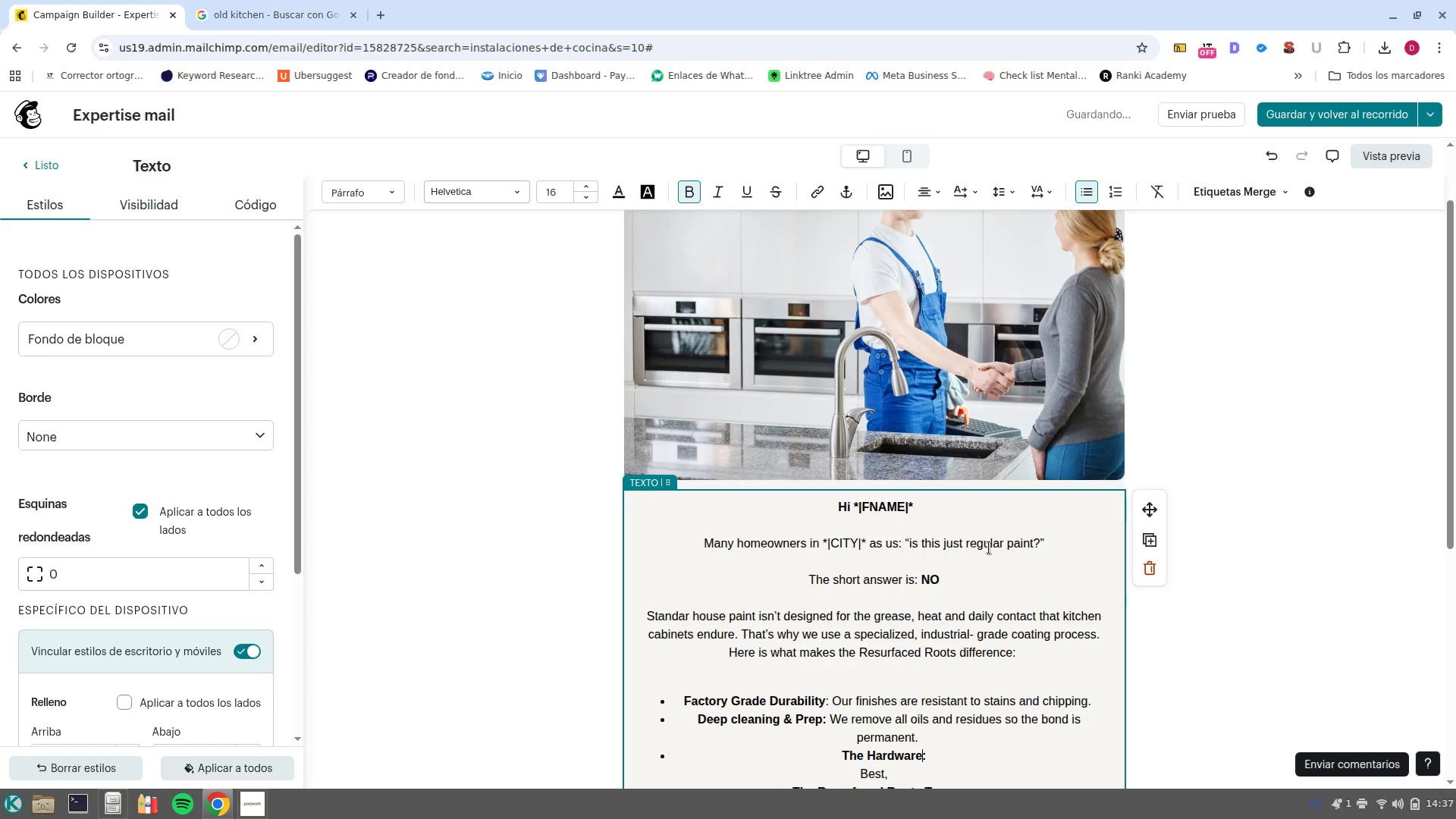 
type( Touch)
 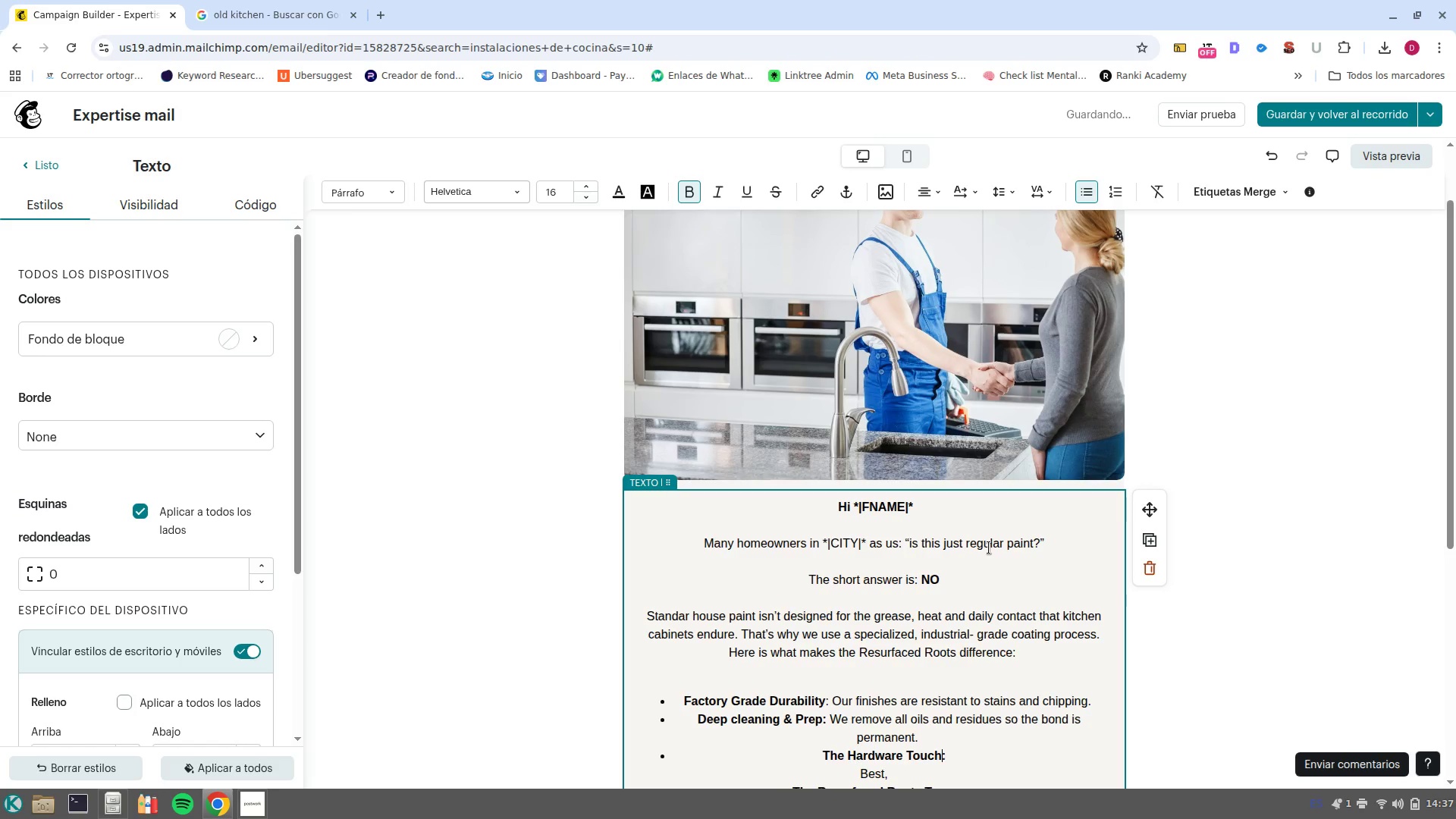 
key(Control+ArrowRight)
 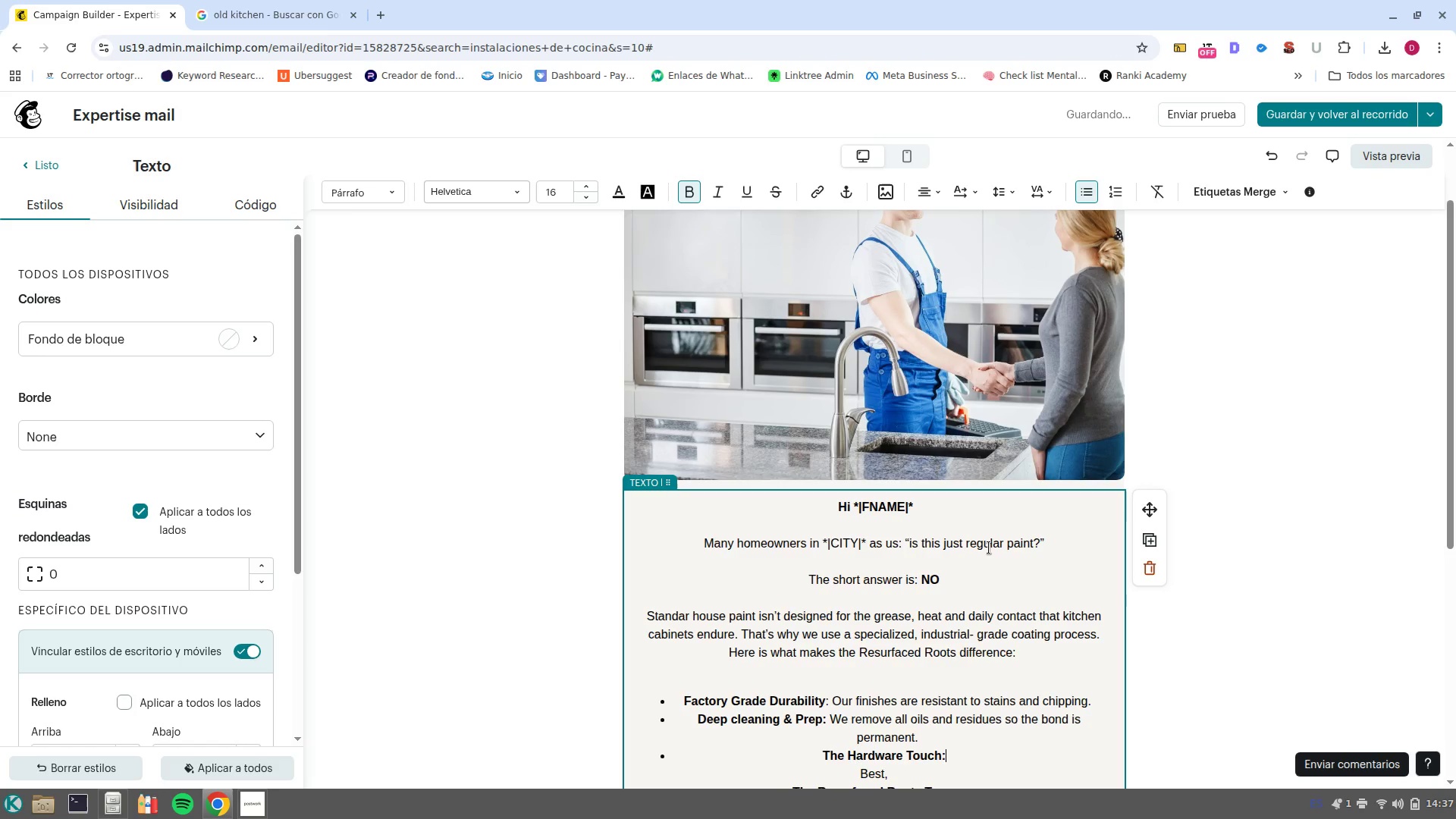 
key(Space)
 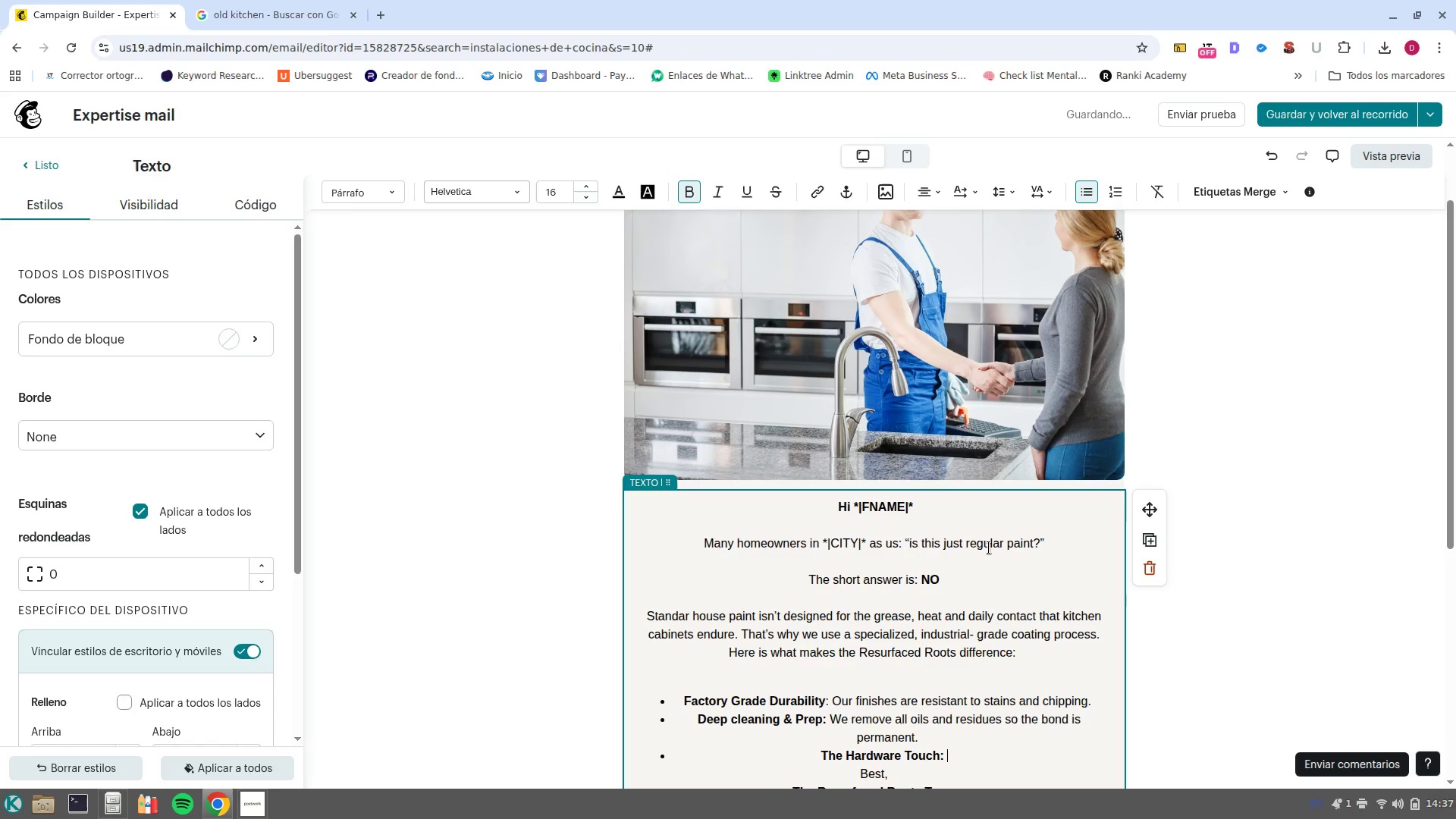 
key(Control+ControlLeft)
 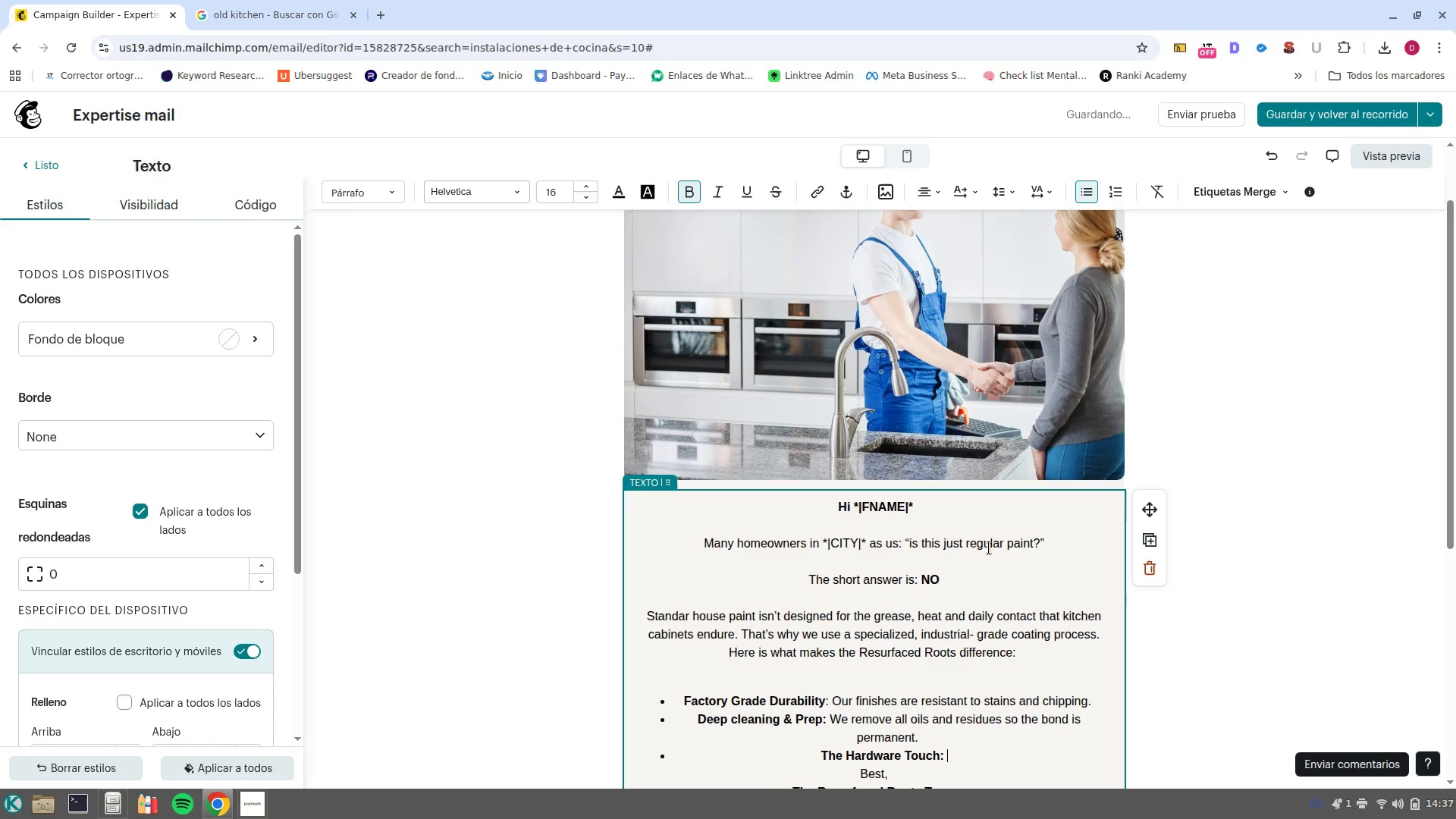 
key(Control+B)
 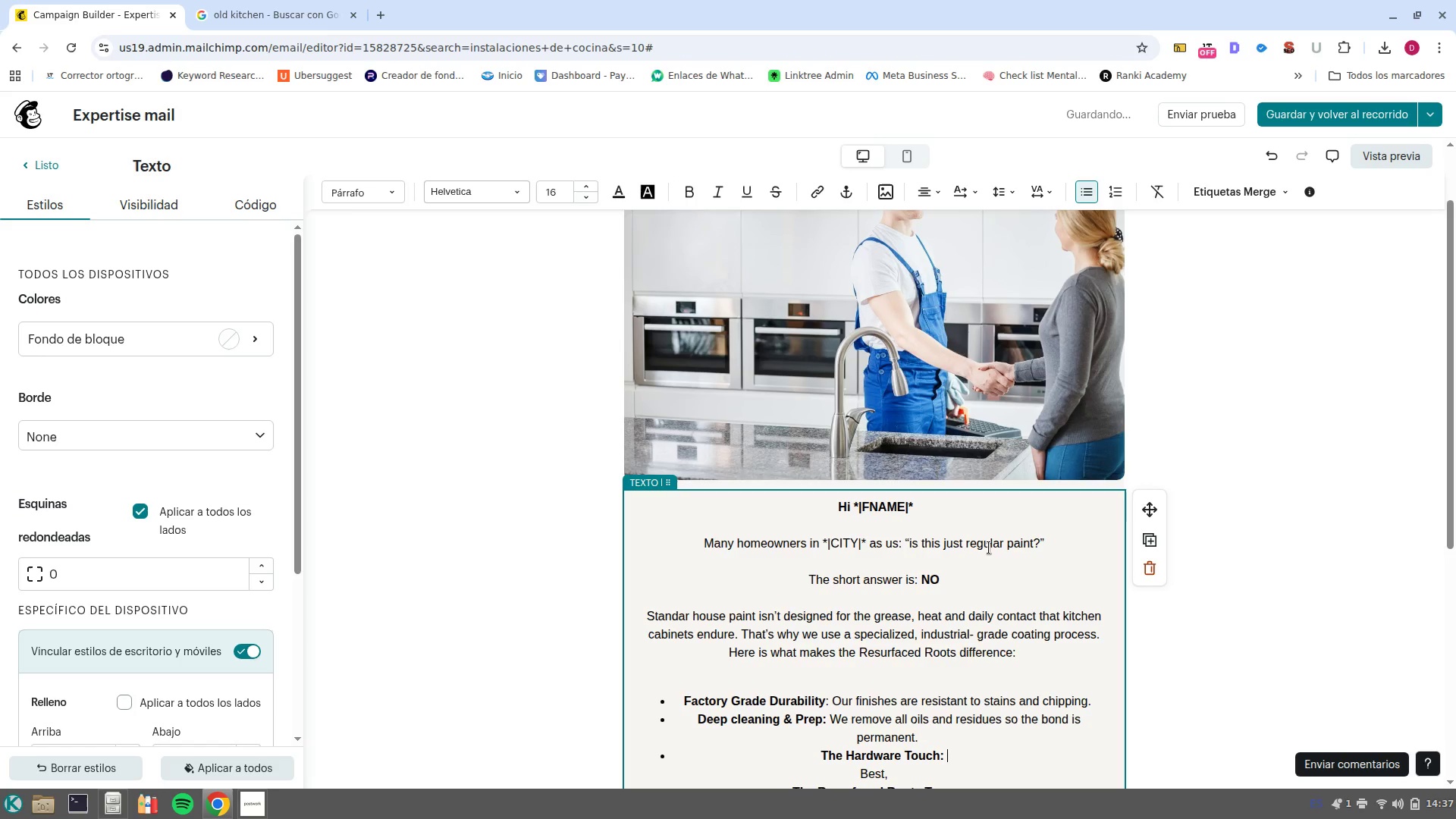 
type(Even the best cabinets look dull with old hingfe)
key(Backspace)
key(Backspace)
type(es)
 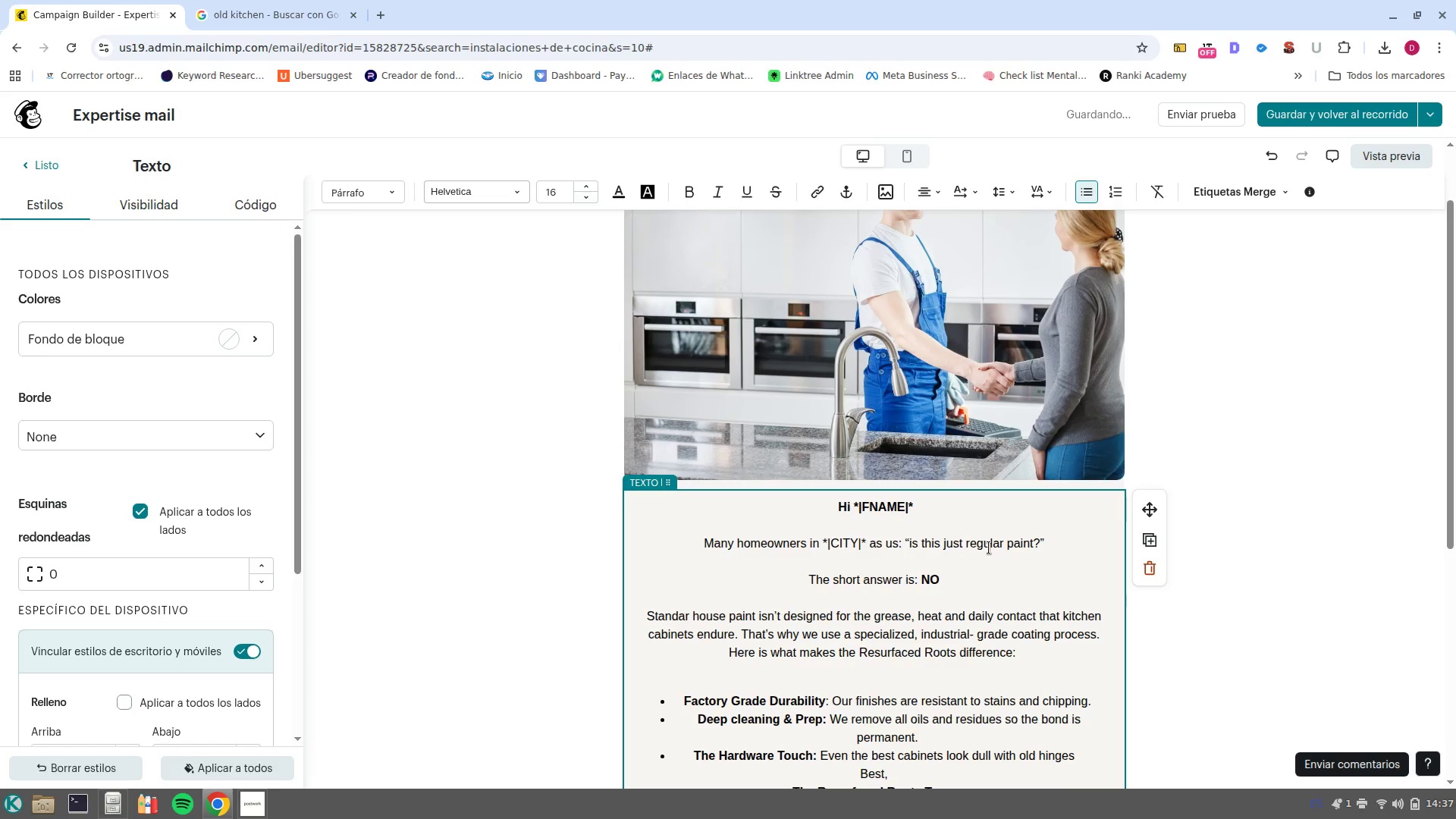 
type(. We help you select hardware that complements your new color)
 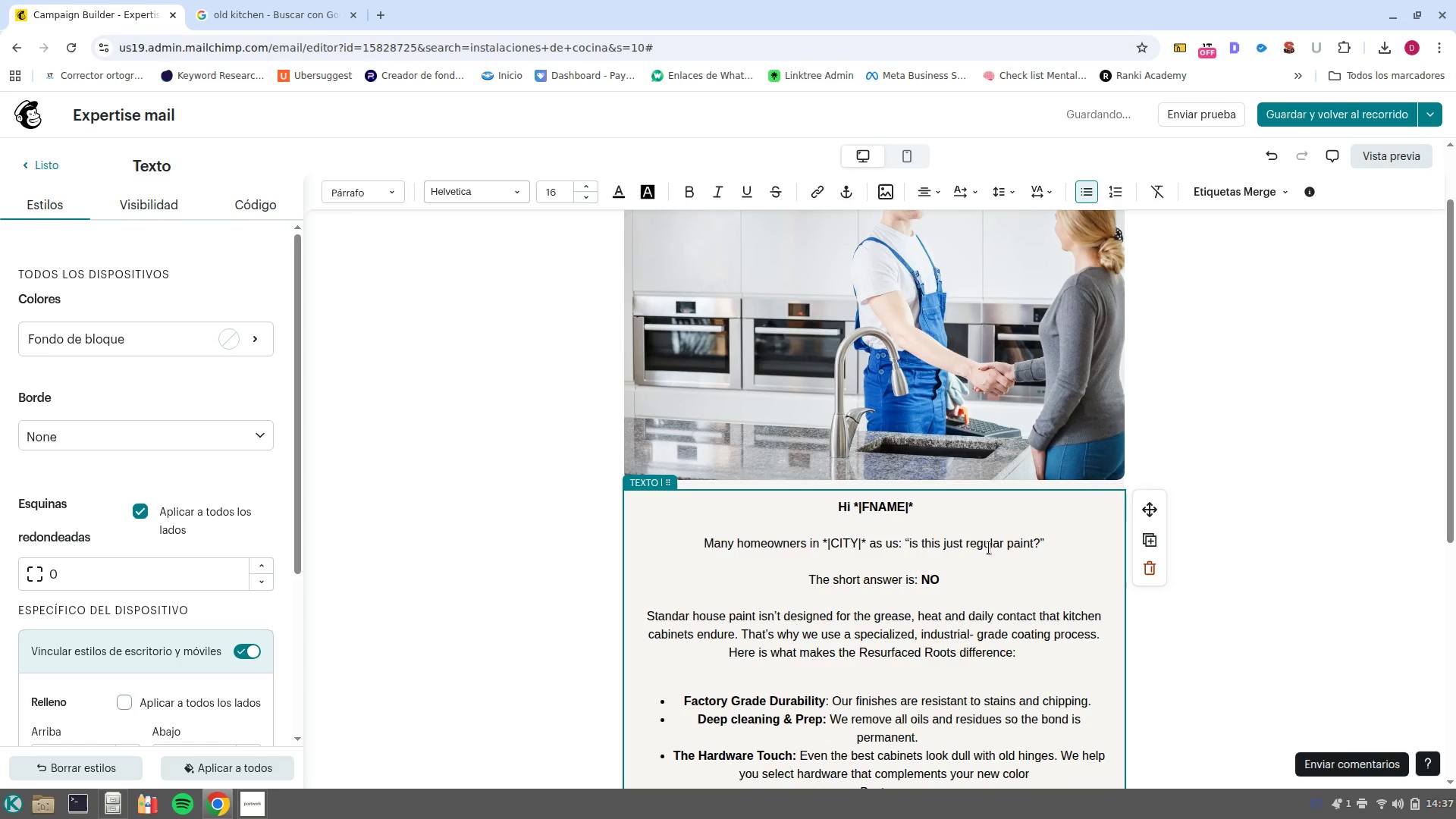 
scroll: coordinate [989, 548], scroll_direction: down, amount: 3.0
 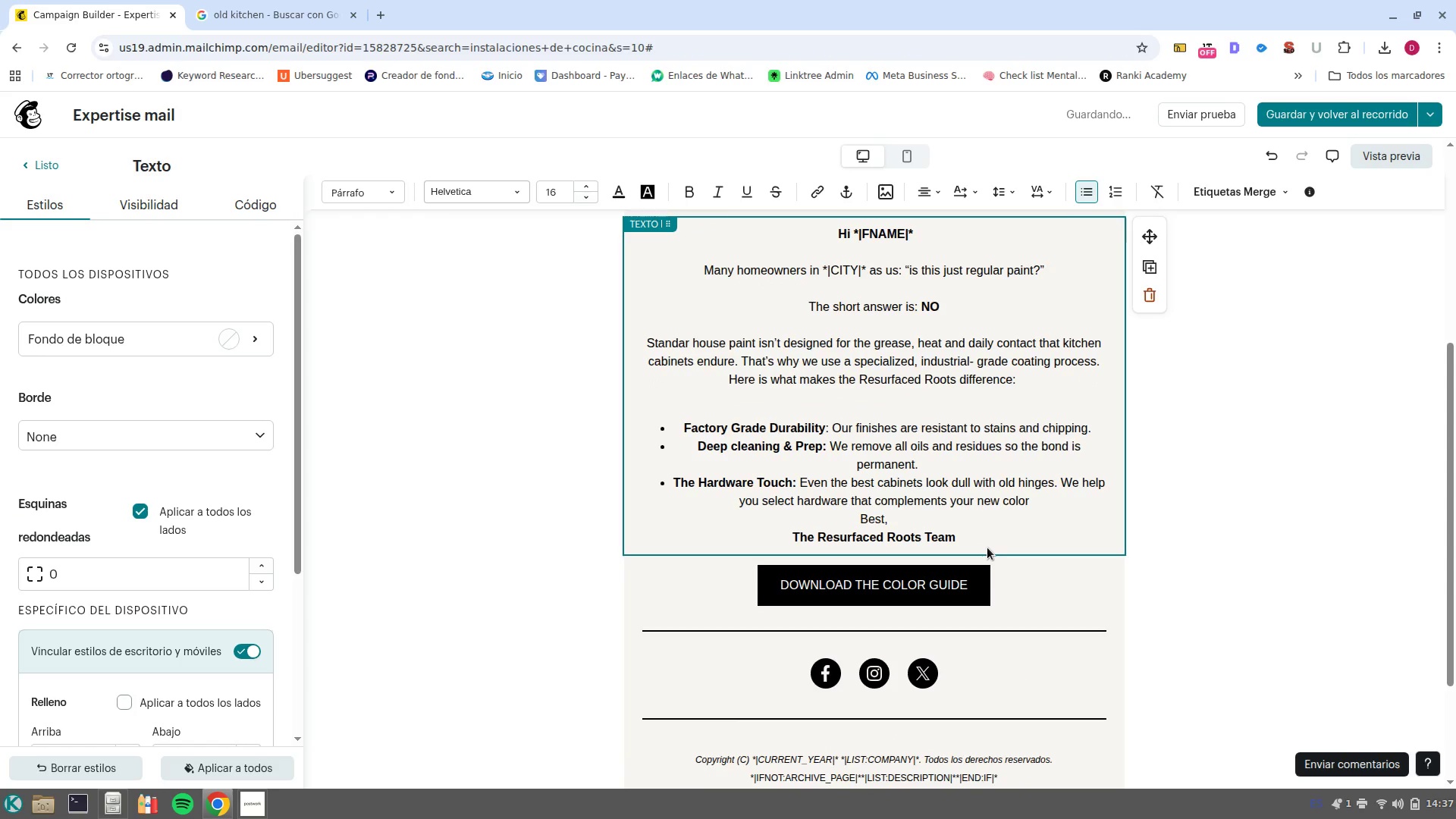 
key(Period)
 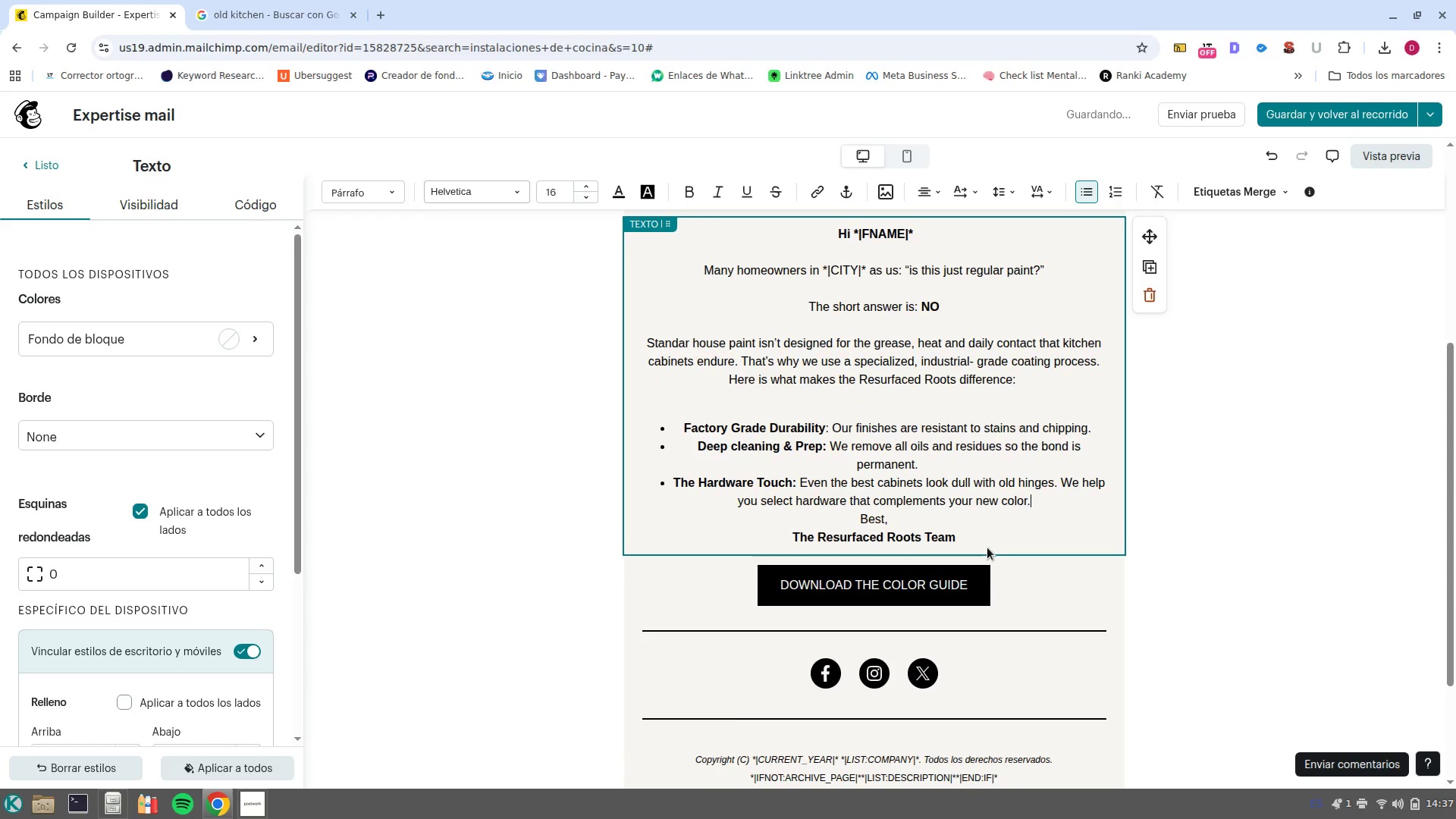 
key(Enter)
 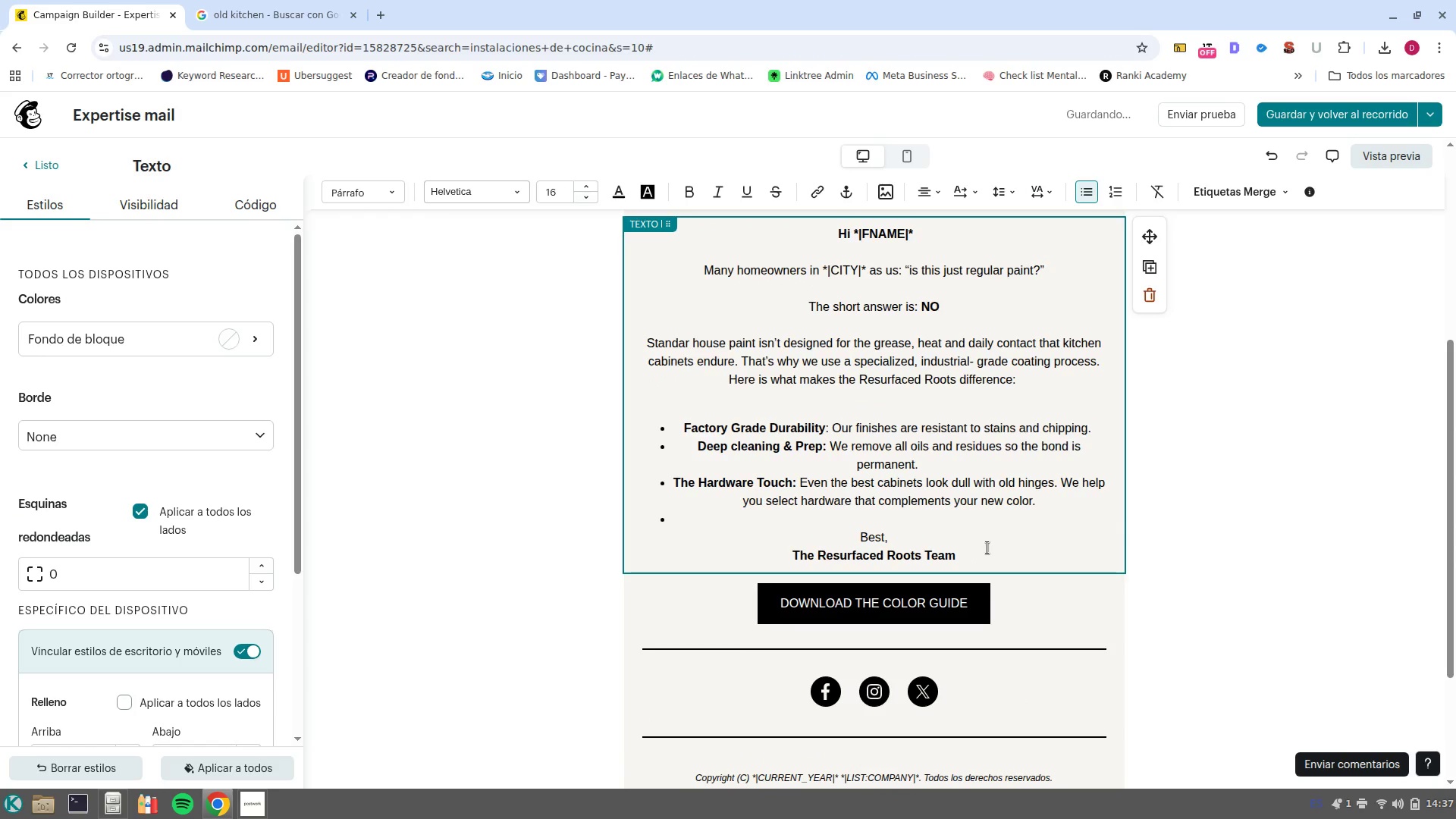 
key(Backspace)
 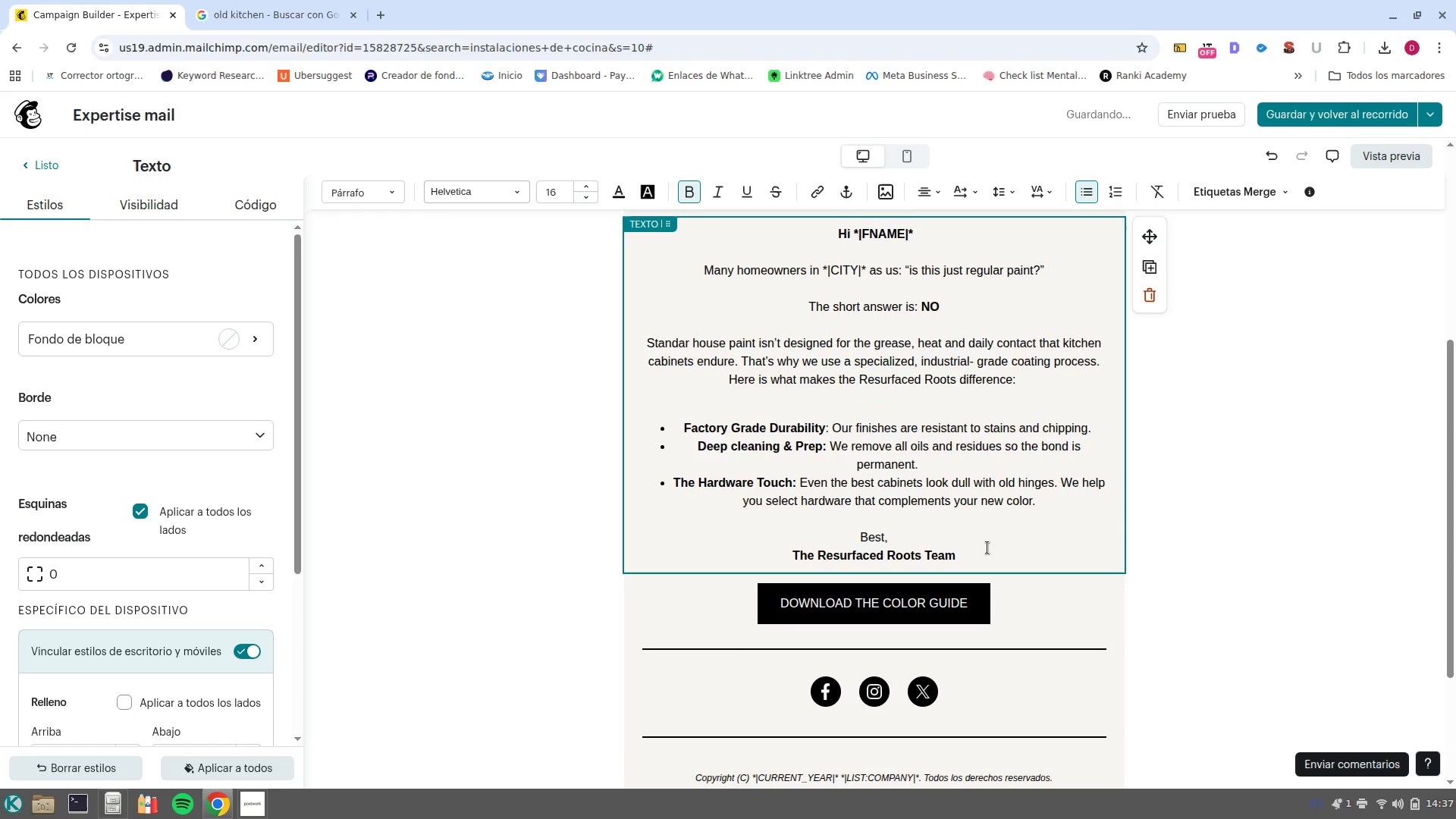 
key(Enter)
 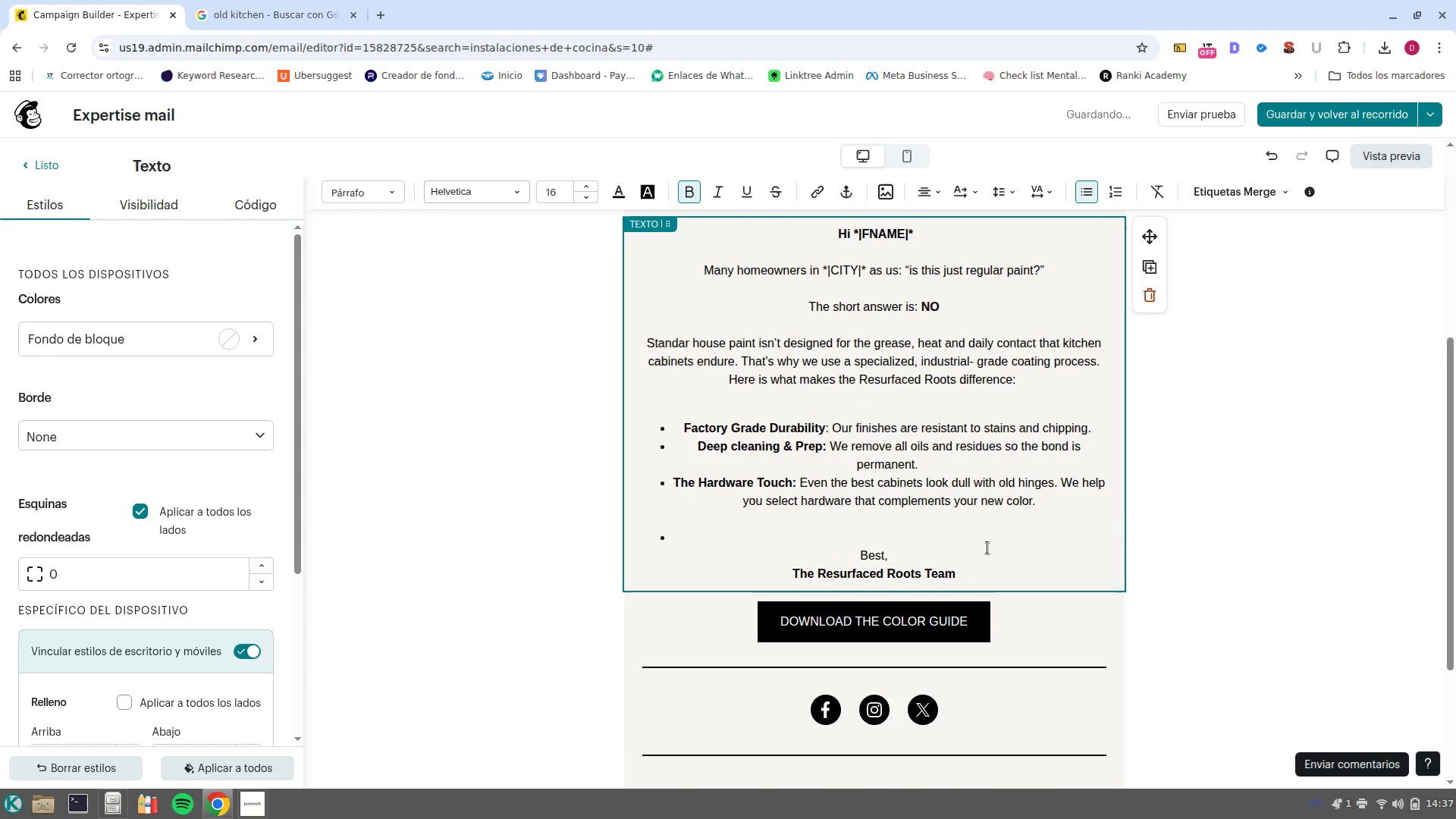 
key(Backspace)
type(We take pride in the details because we know the kitchen is the hearth)
key(Backspace)
key(Backspace)
type(t of your home)
 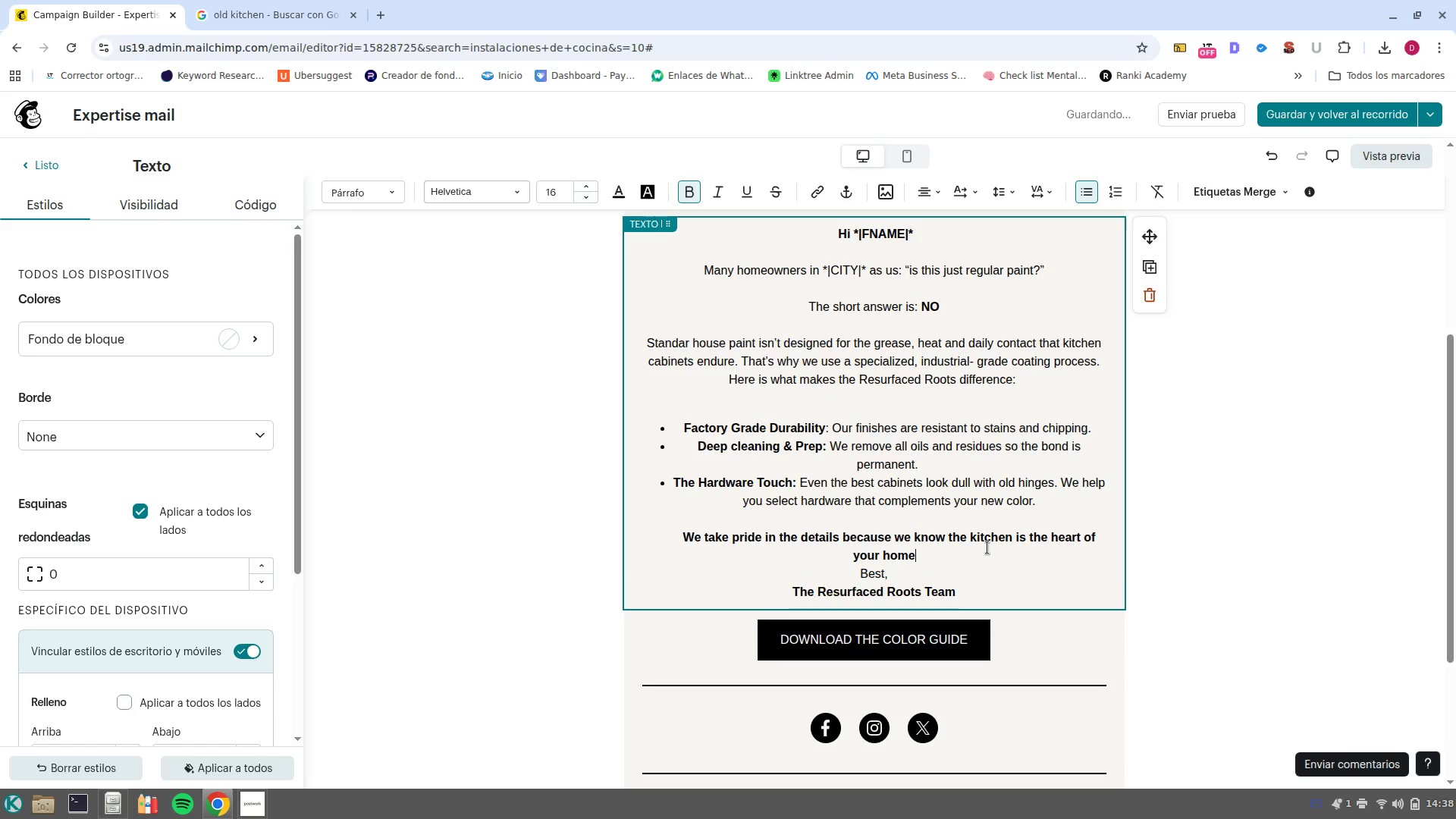 
key(Enter)
 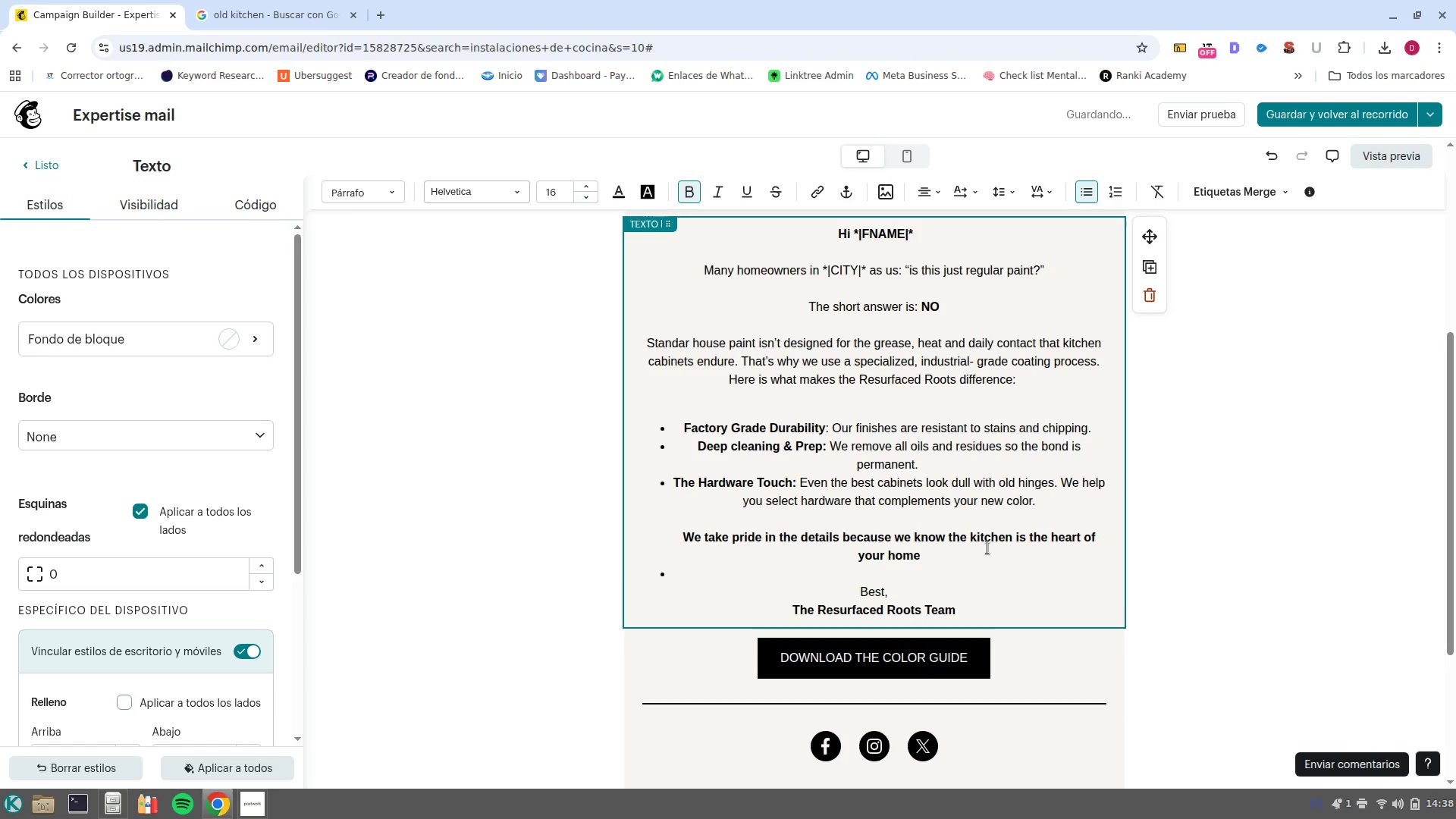 
key(Backspace)
 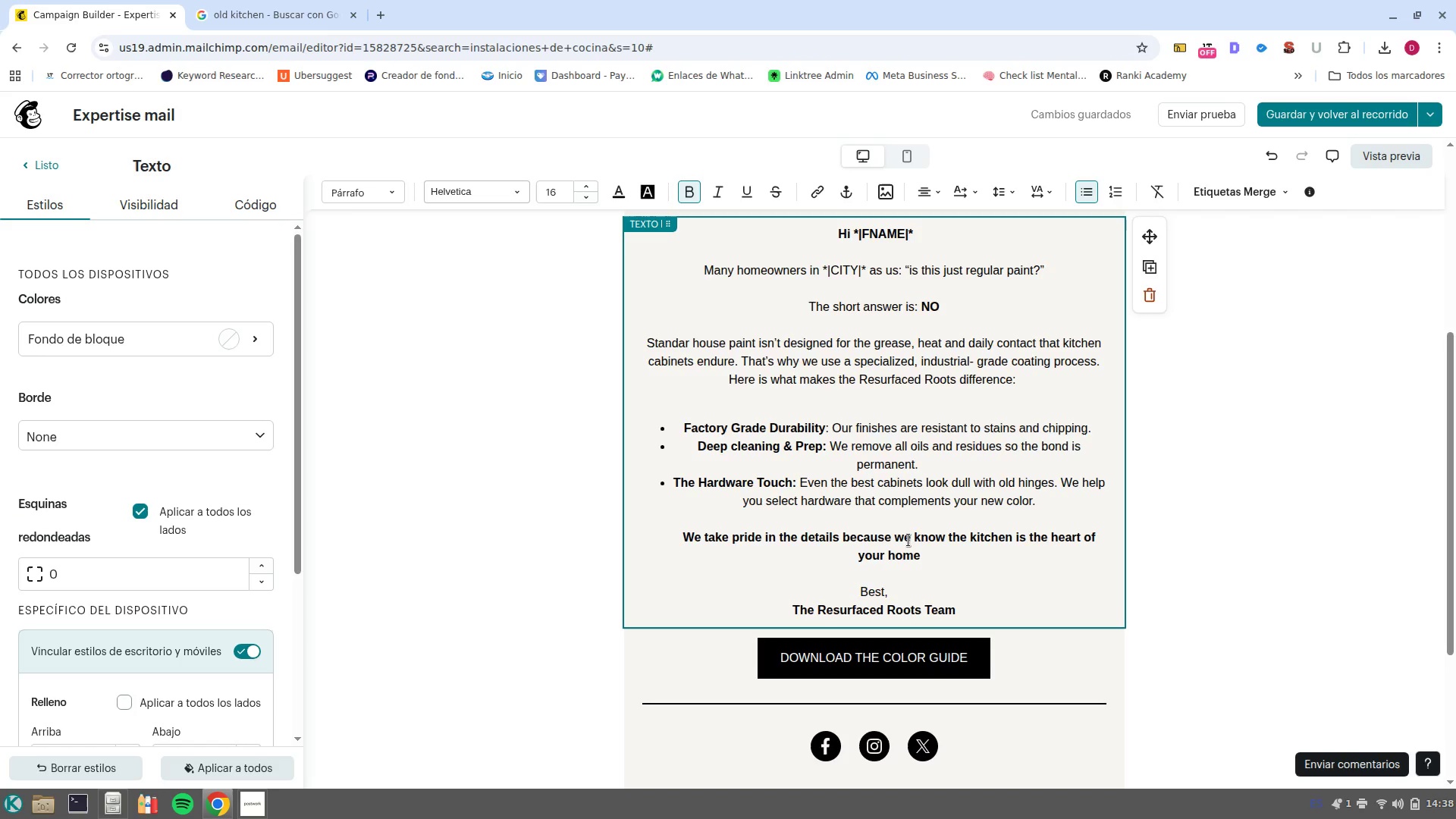 
wait(10.86)
 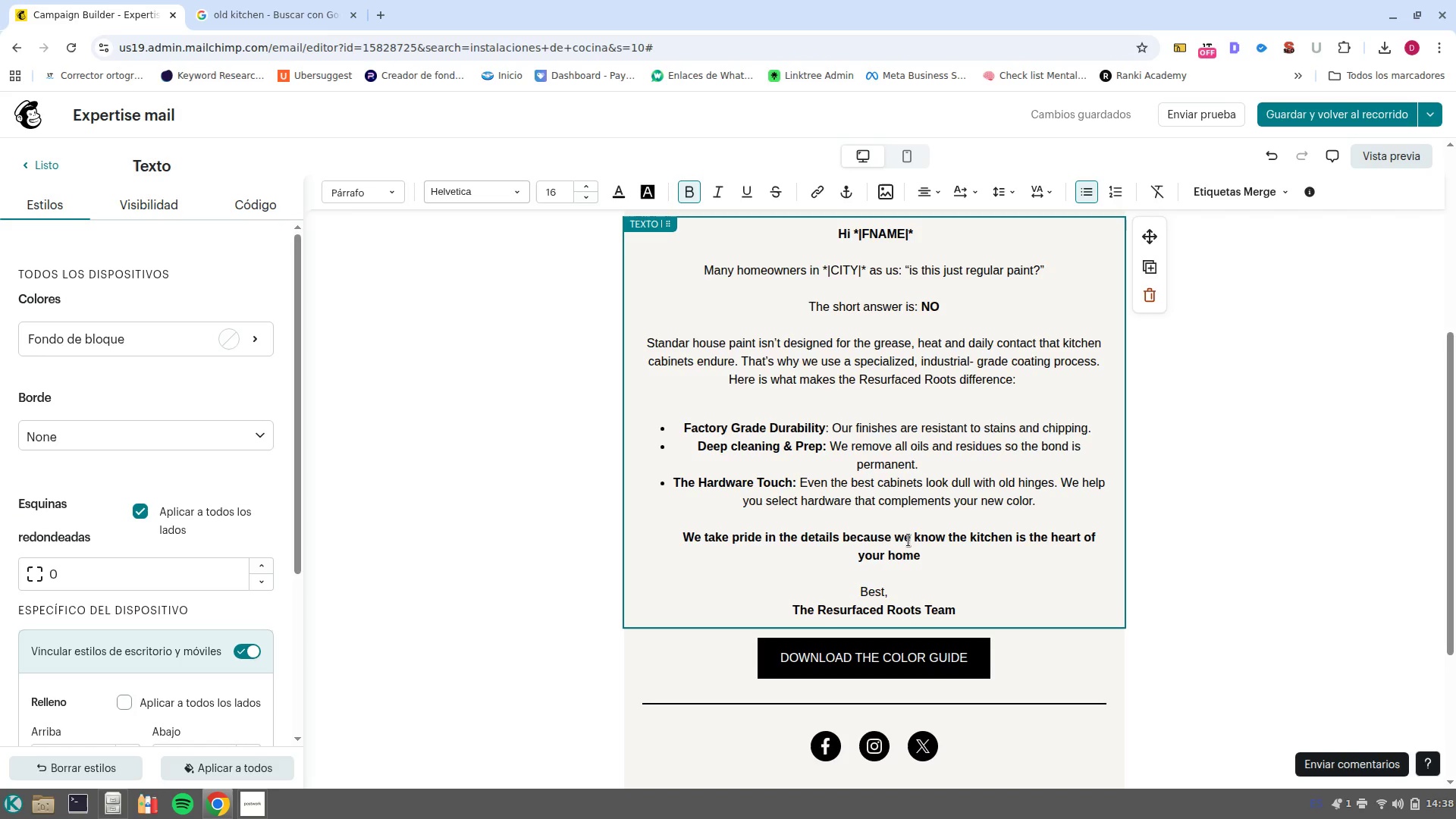 
key(Enter)
 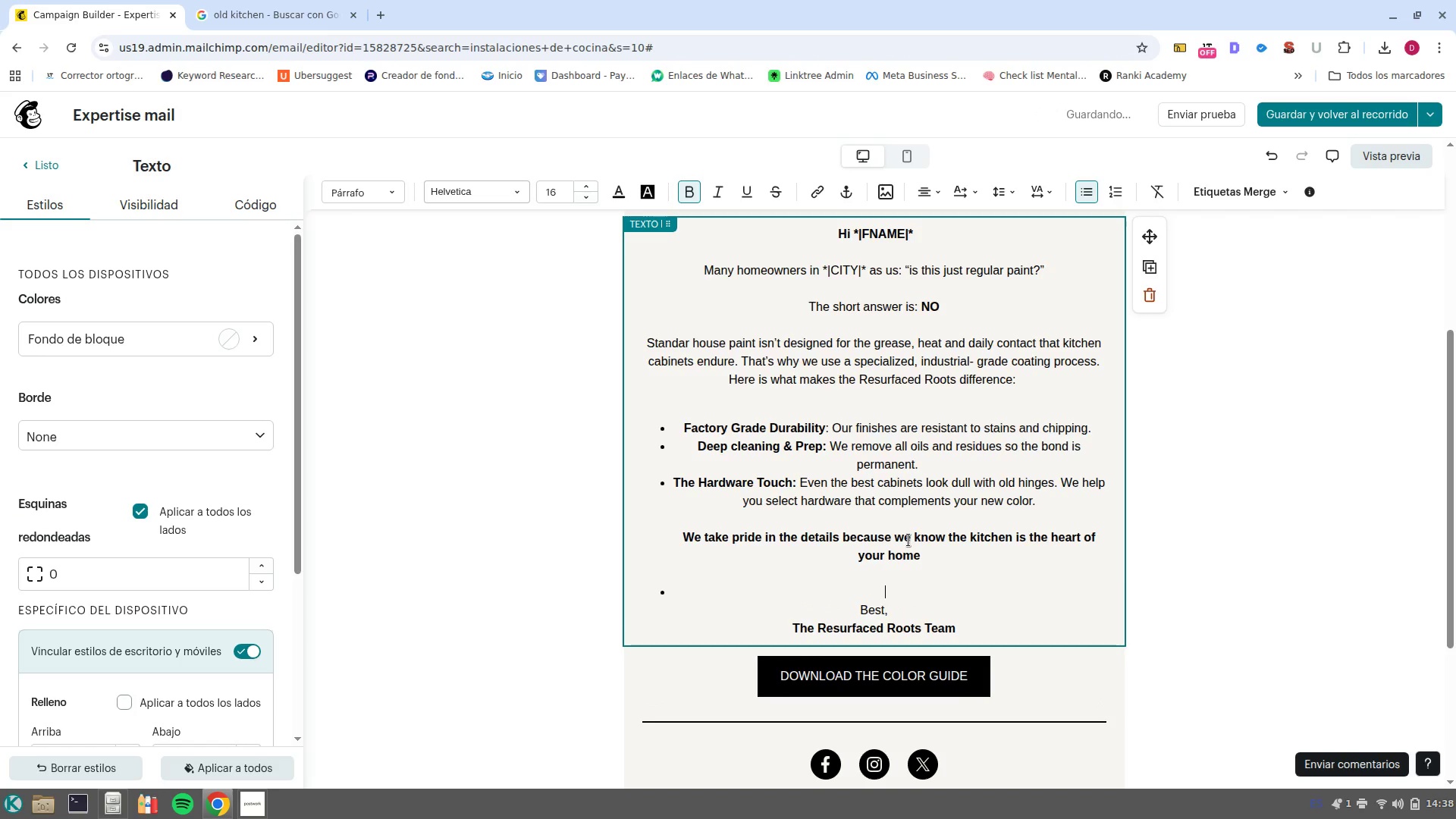 
key(Backspace)
 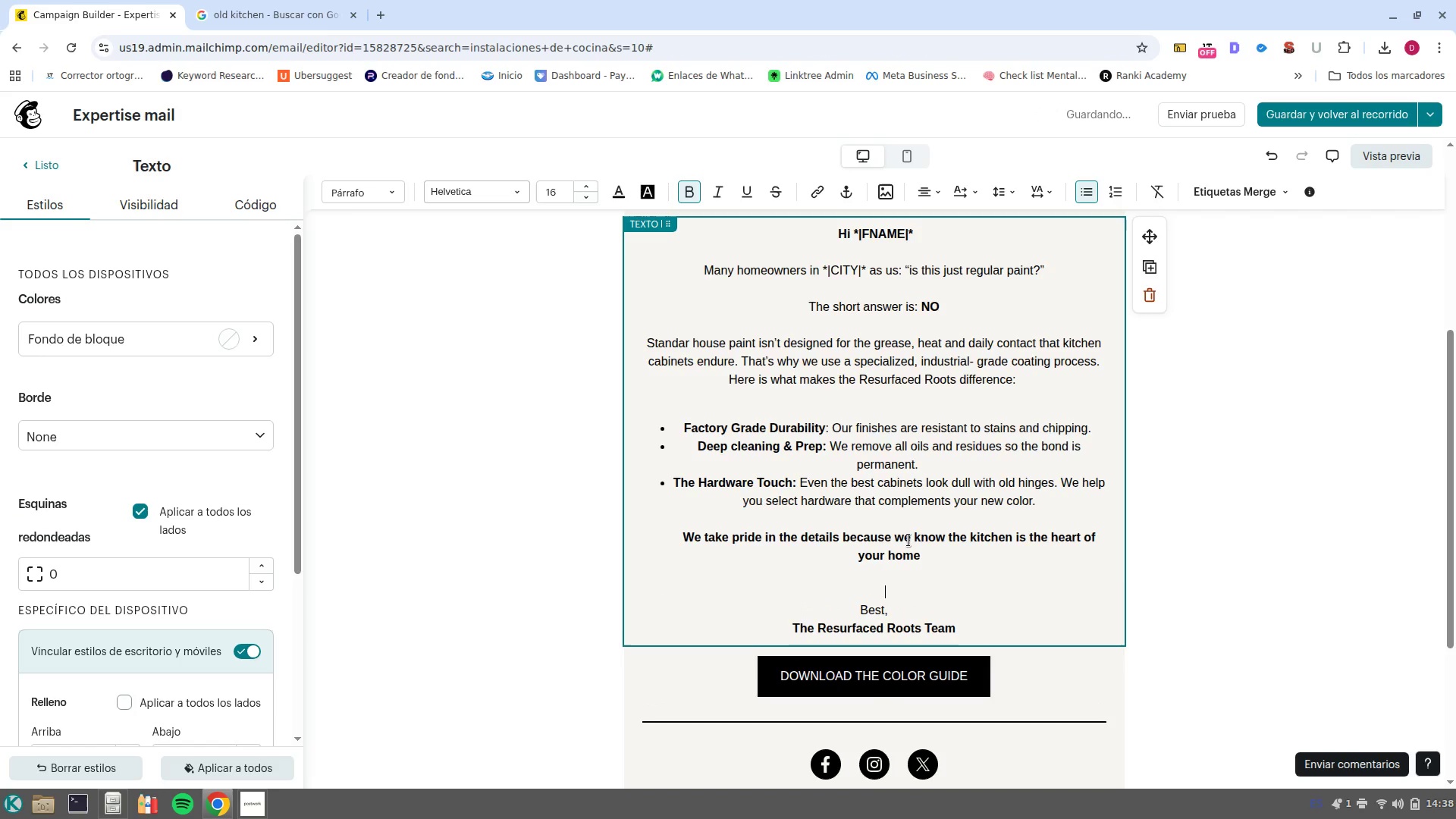 
key(Backspace)
 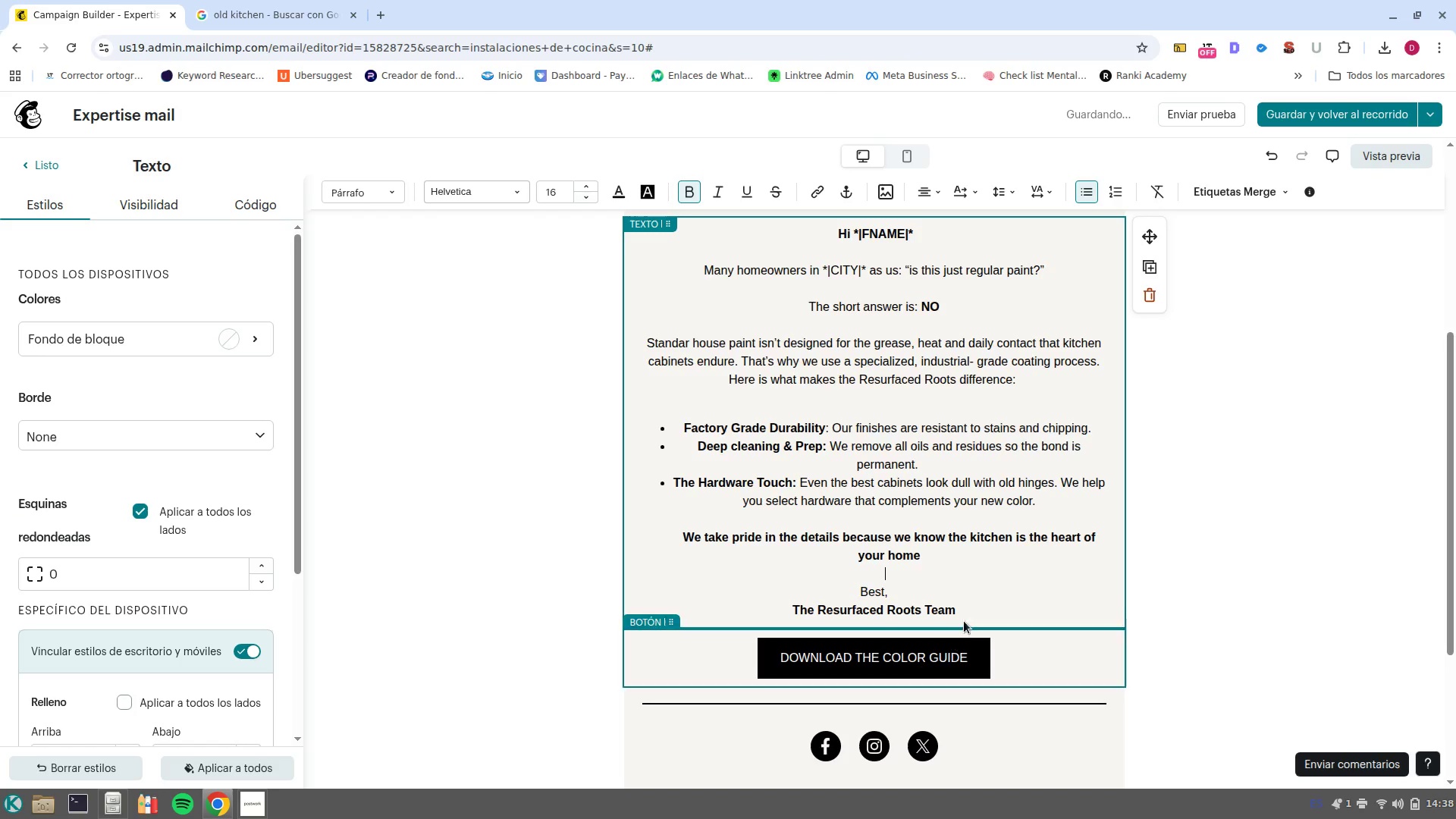 
left_click_drag(start_coordinate=[971, 606], to_coordinate=[816, 591])
 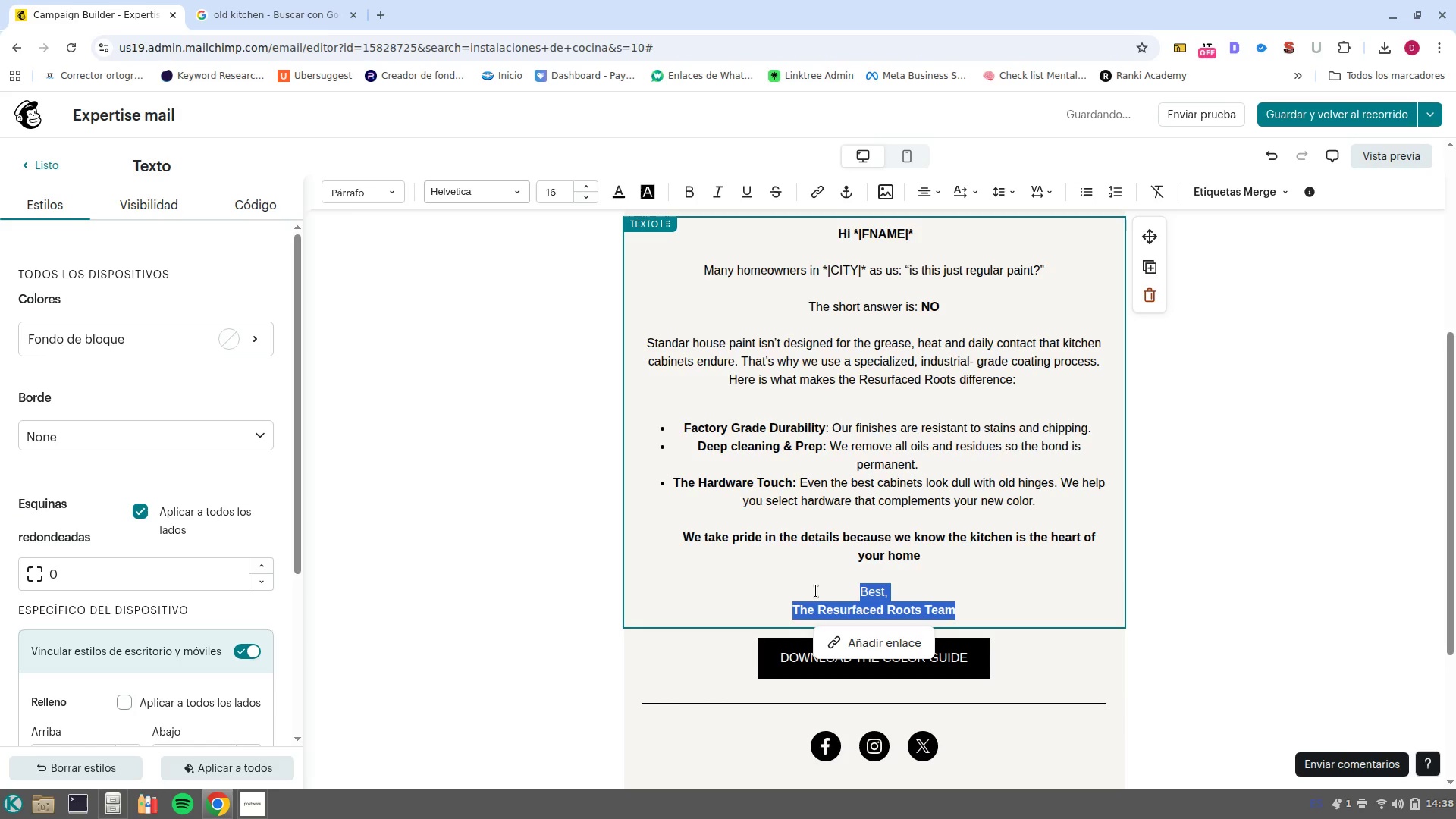 
key(Control+X)
 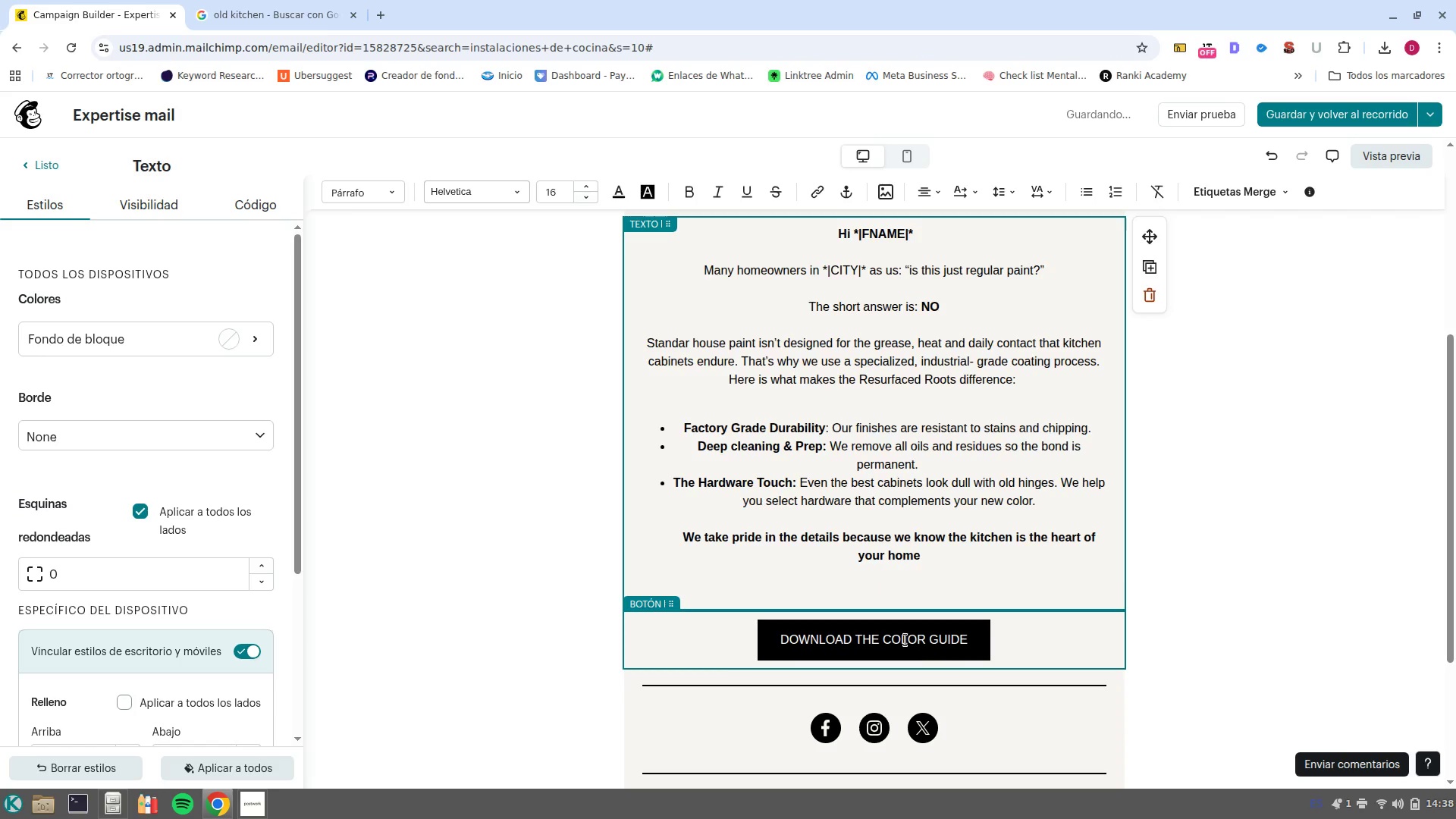 
key(Backspace)
 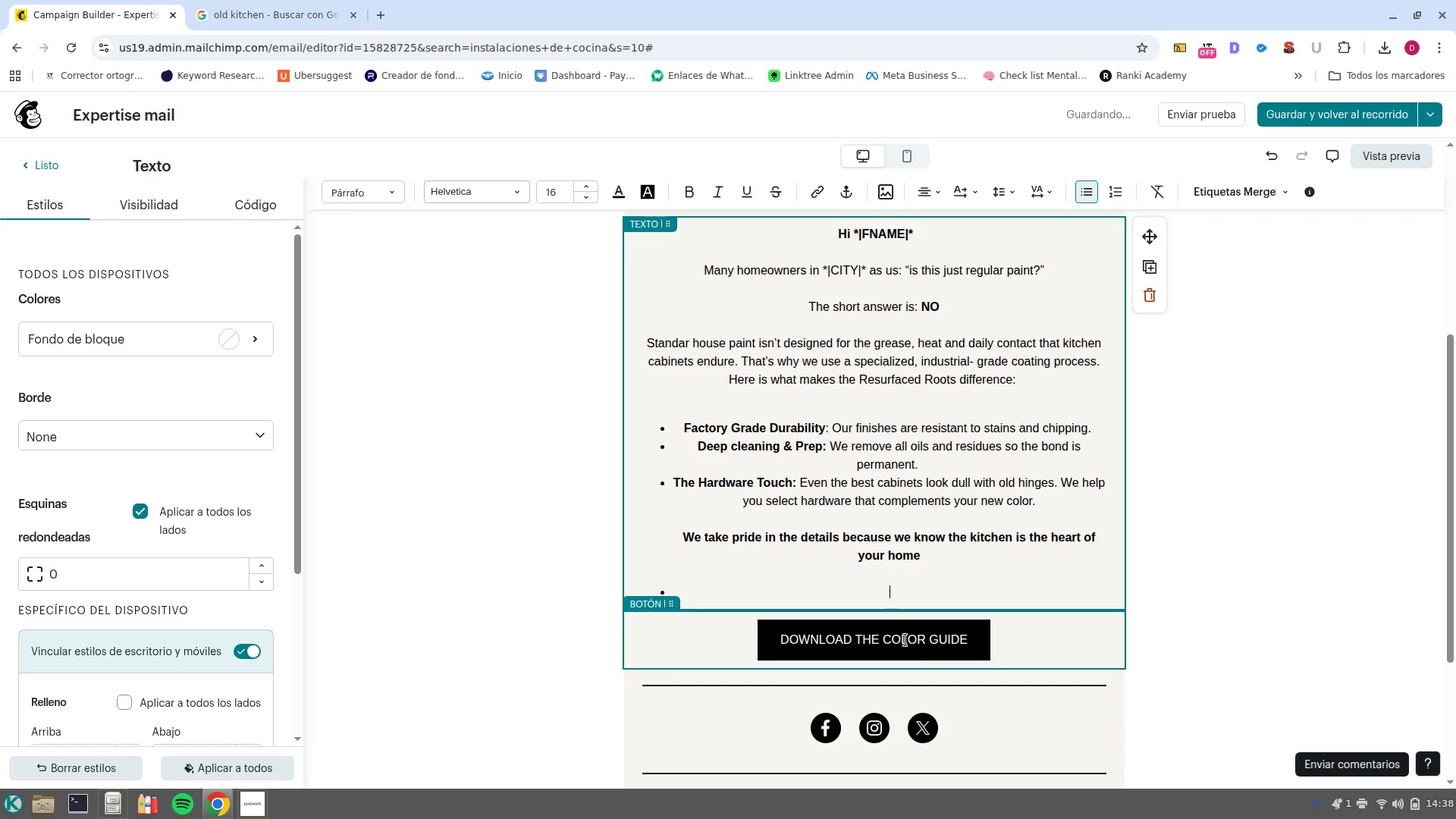 
key(Backspace)
 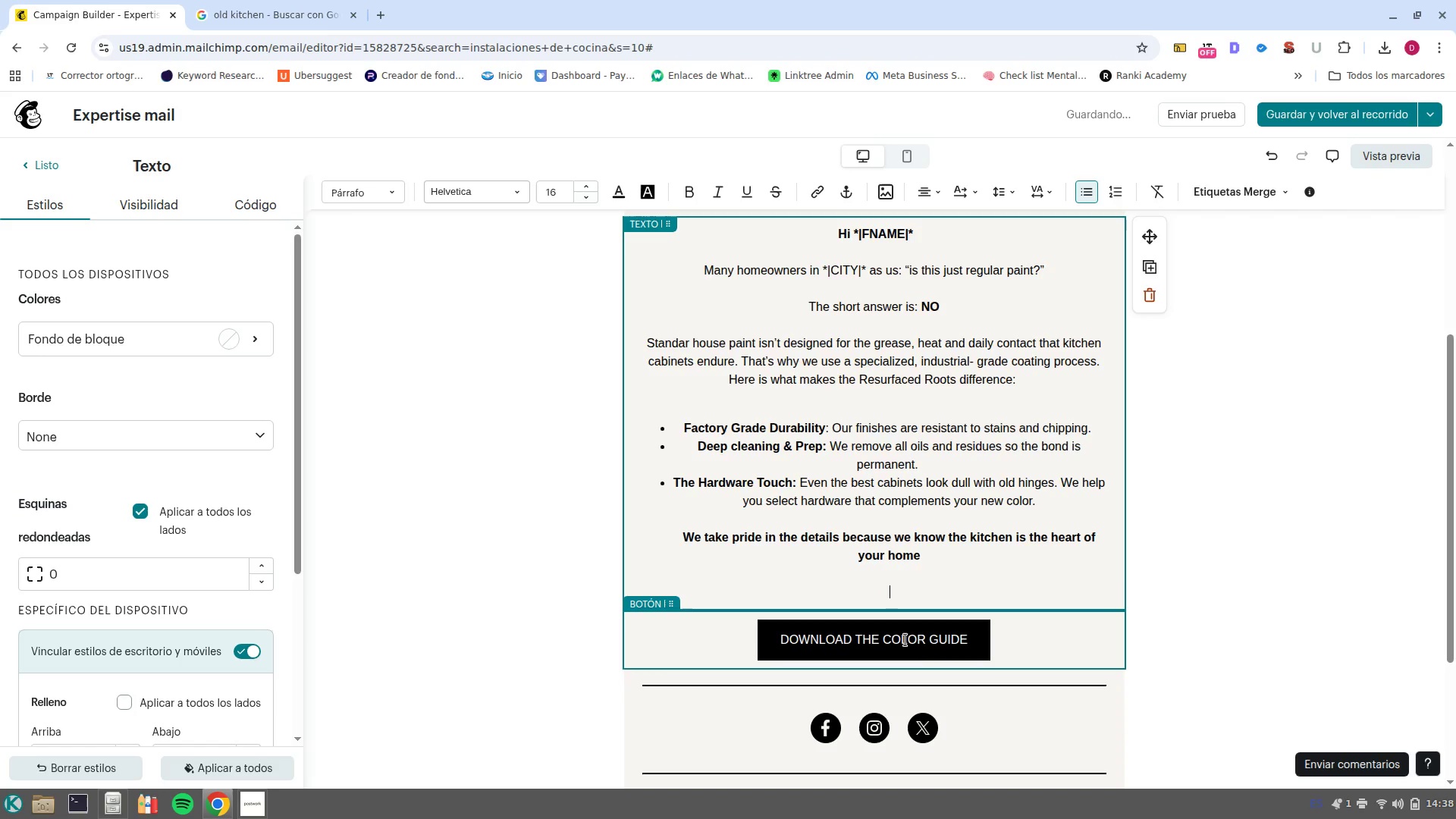 
key(Backspace)
 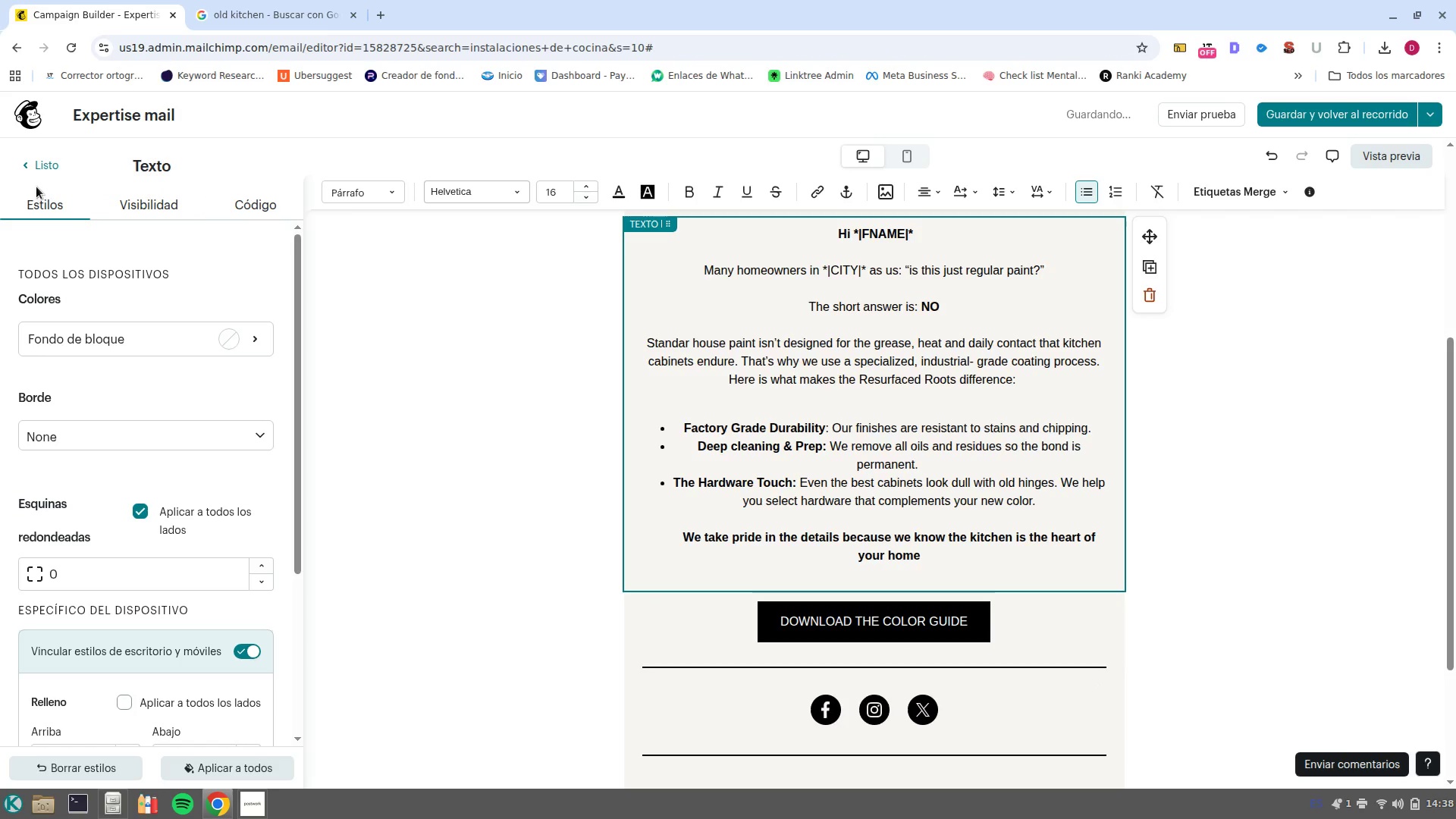 
left_click([36, 155])
 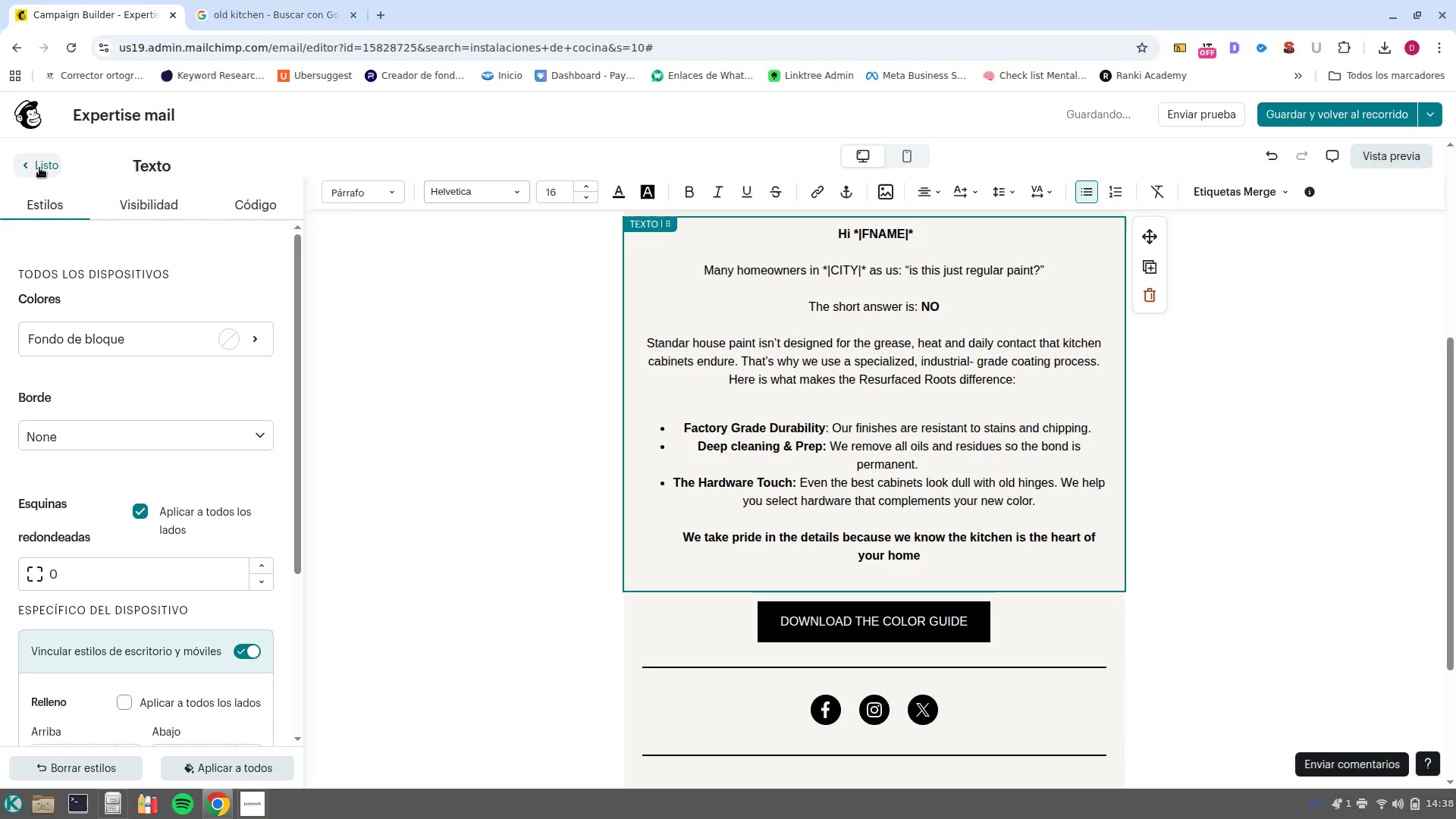 
left_click([39, 169])
 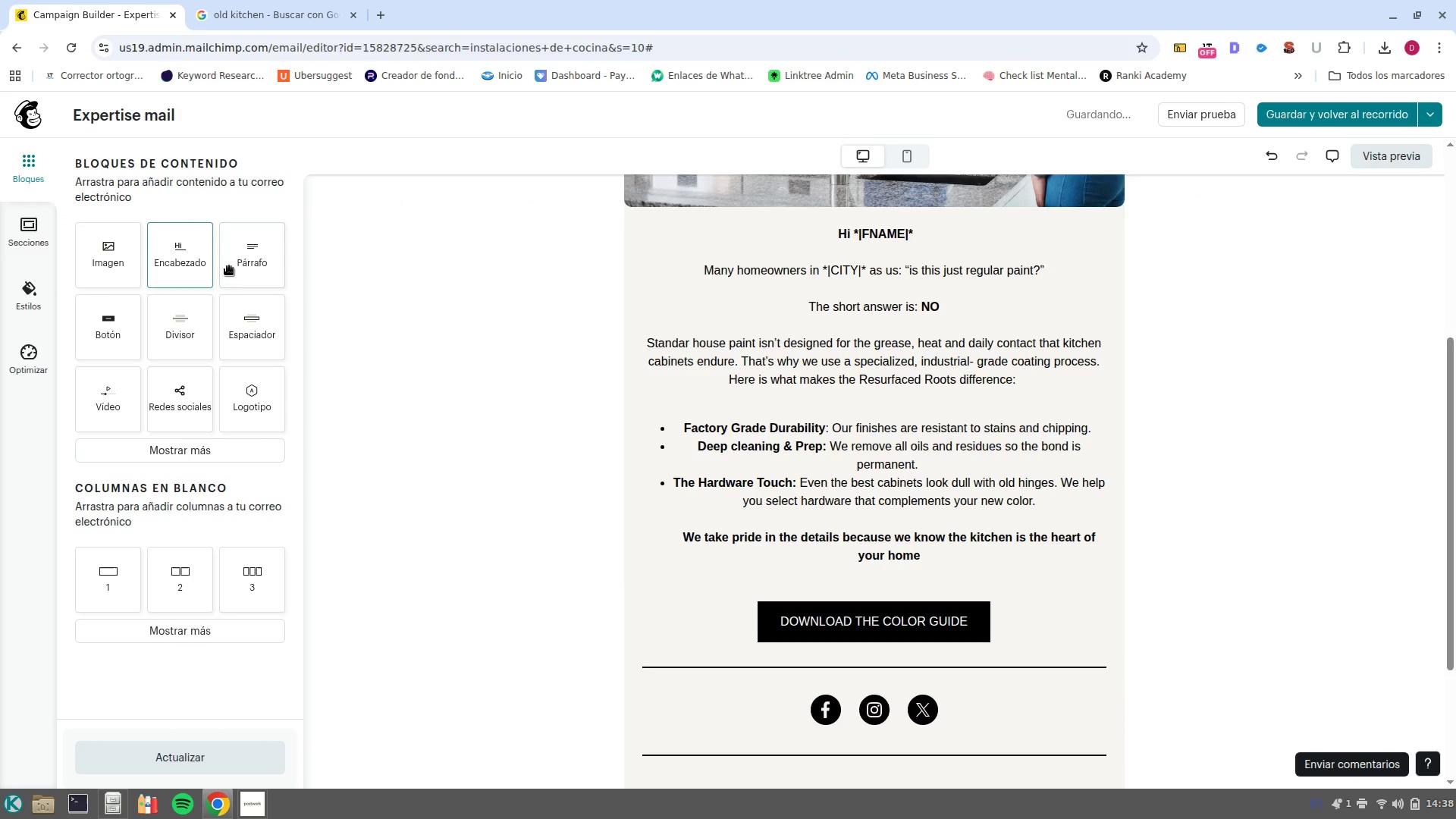 
left_click_drag(start_coordinate=[251, 263], to_coordinate=[902, 648])
 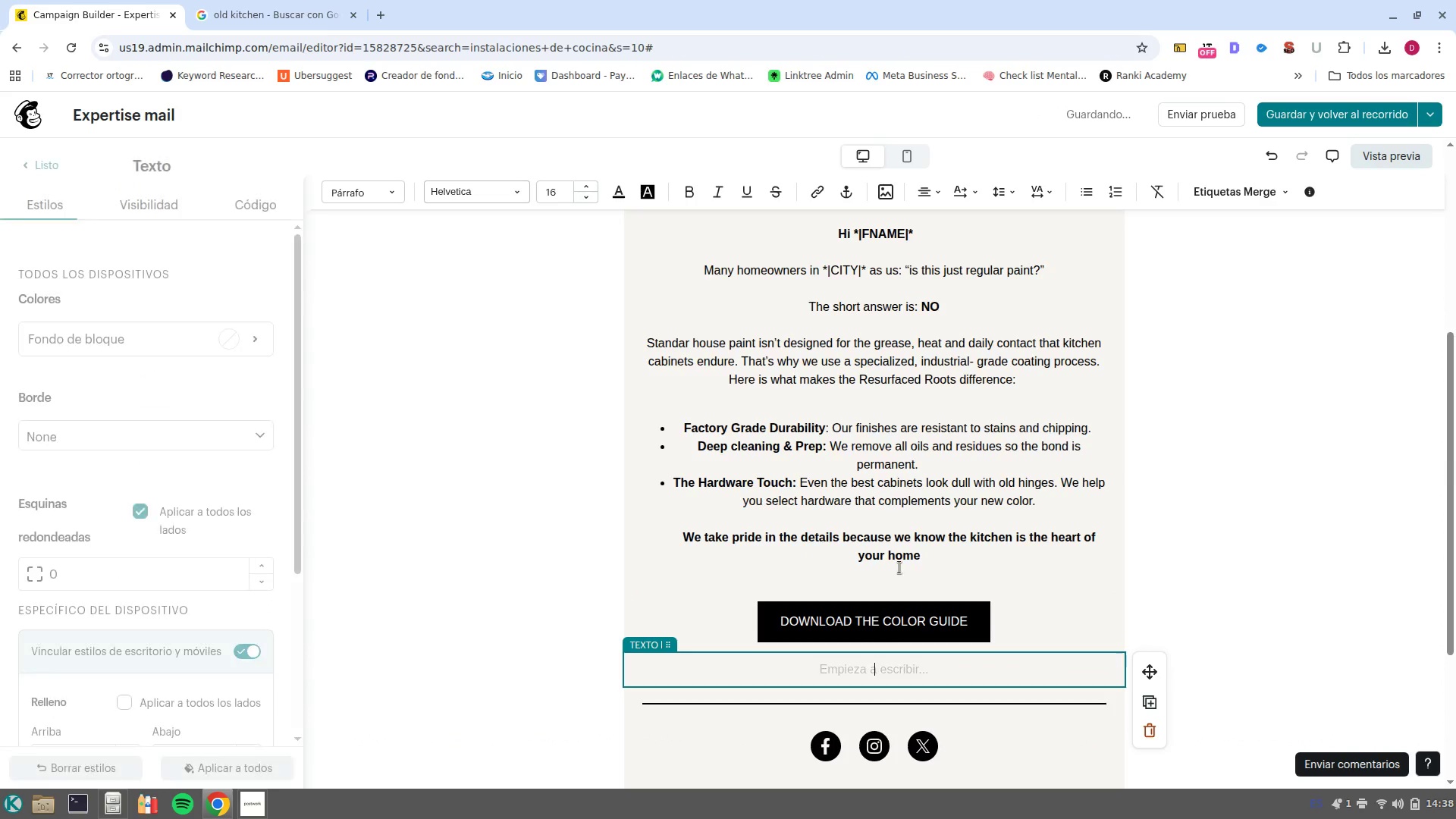 
left_click([903, 585])
 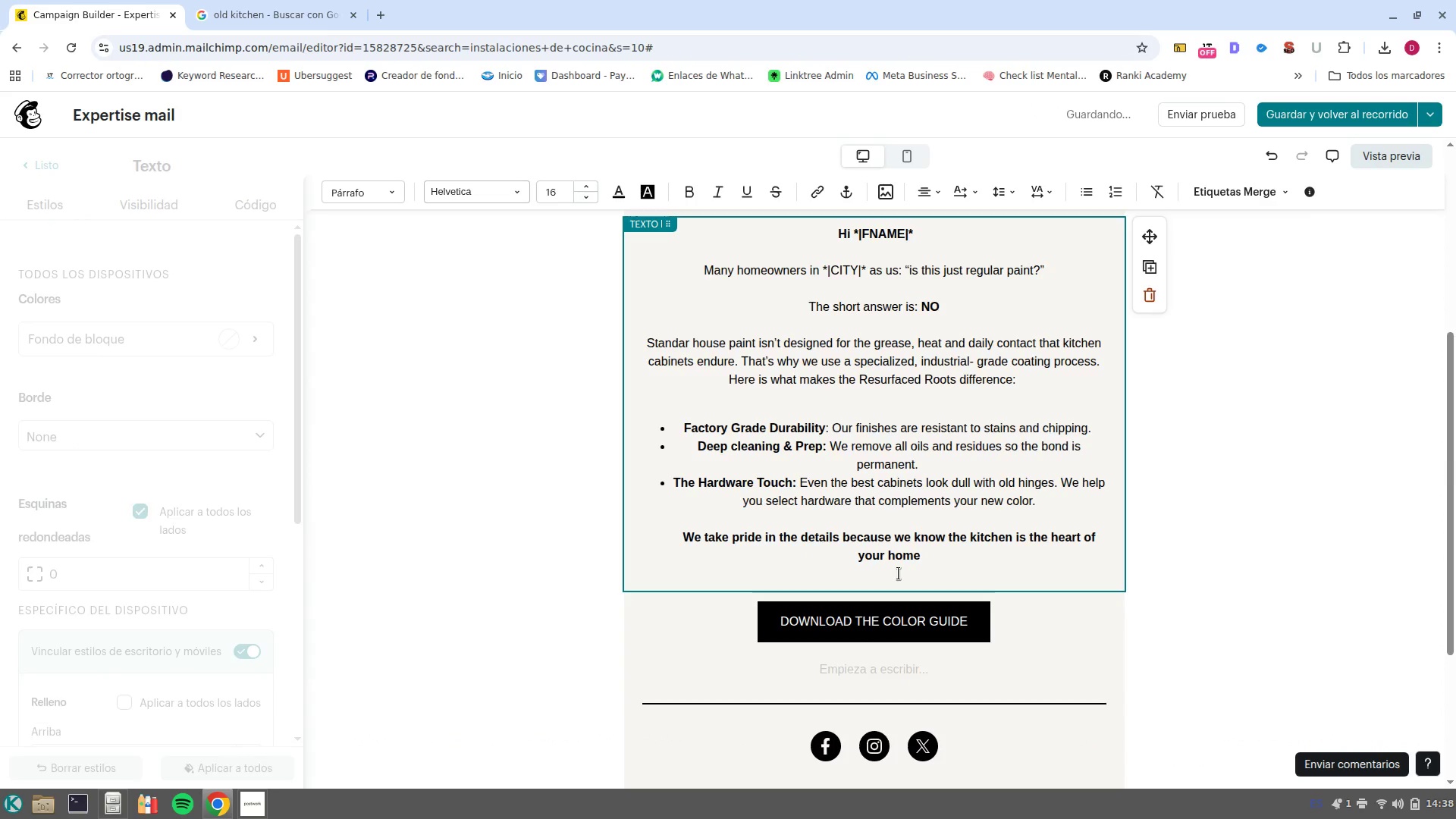 
left_click([899, 573])
 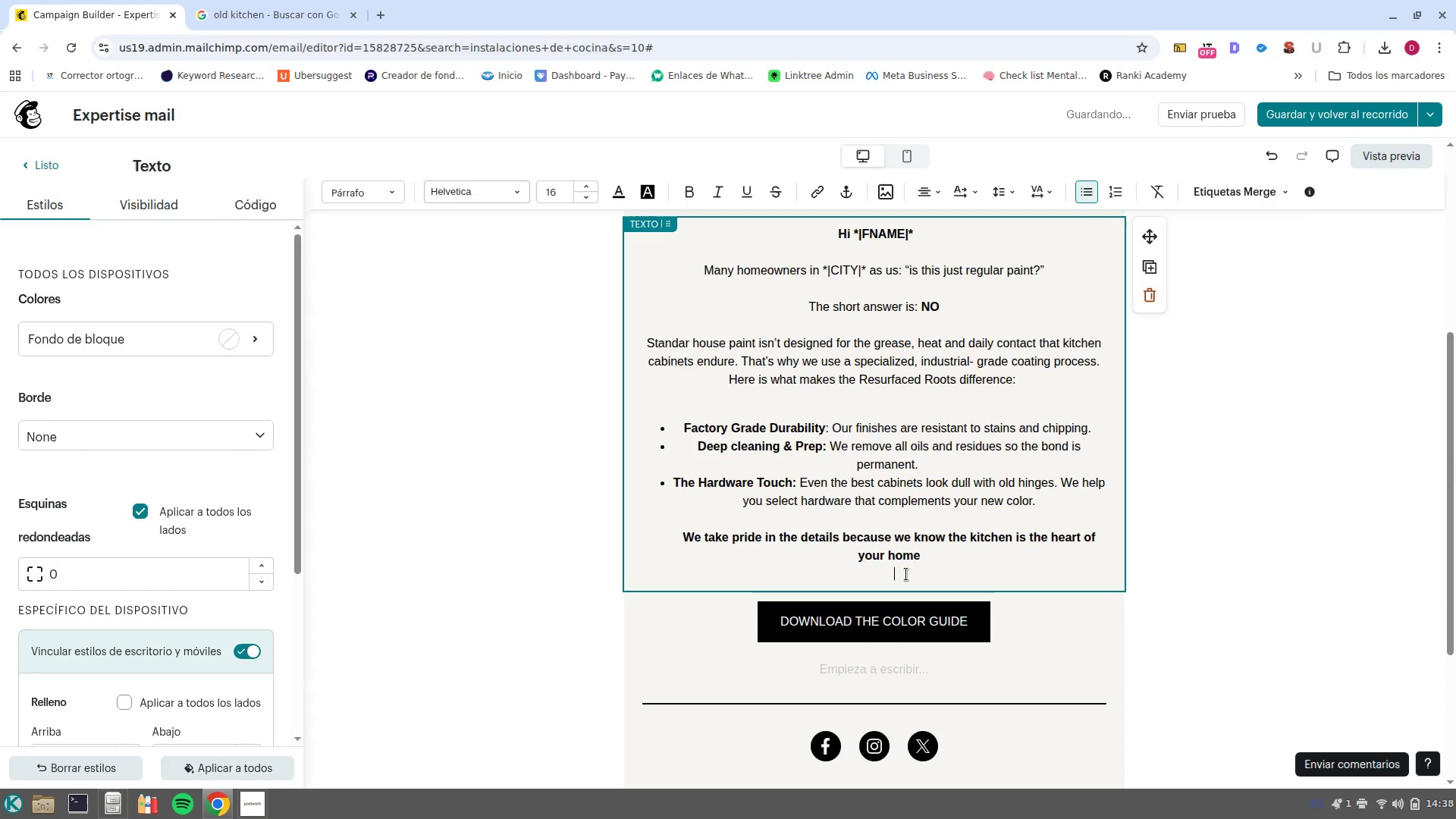 
key(Backspace)
 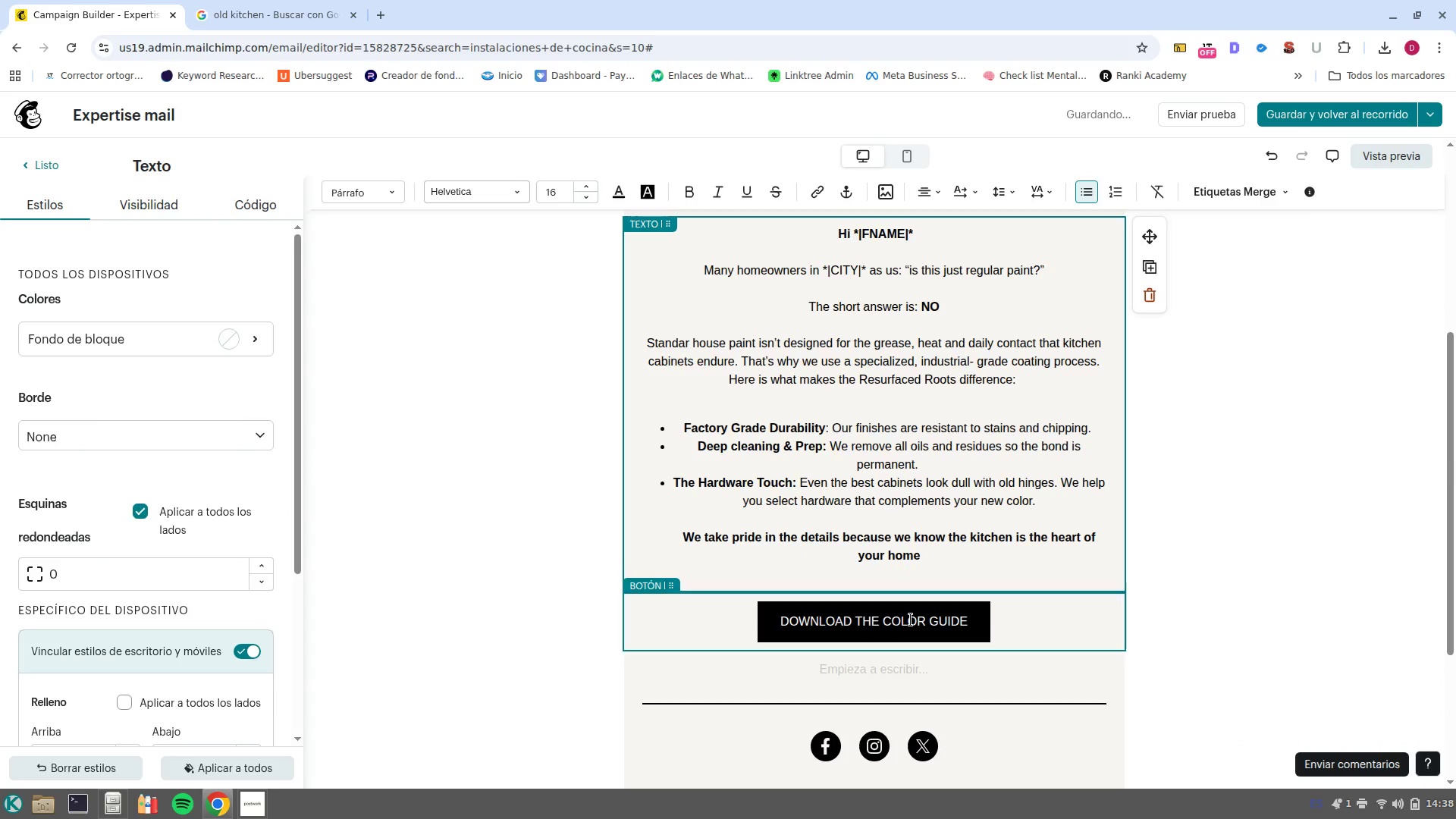 
key(Backspace)
 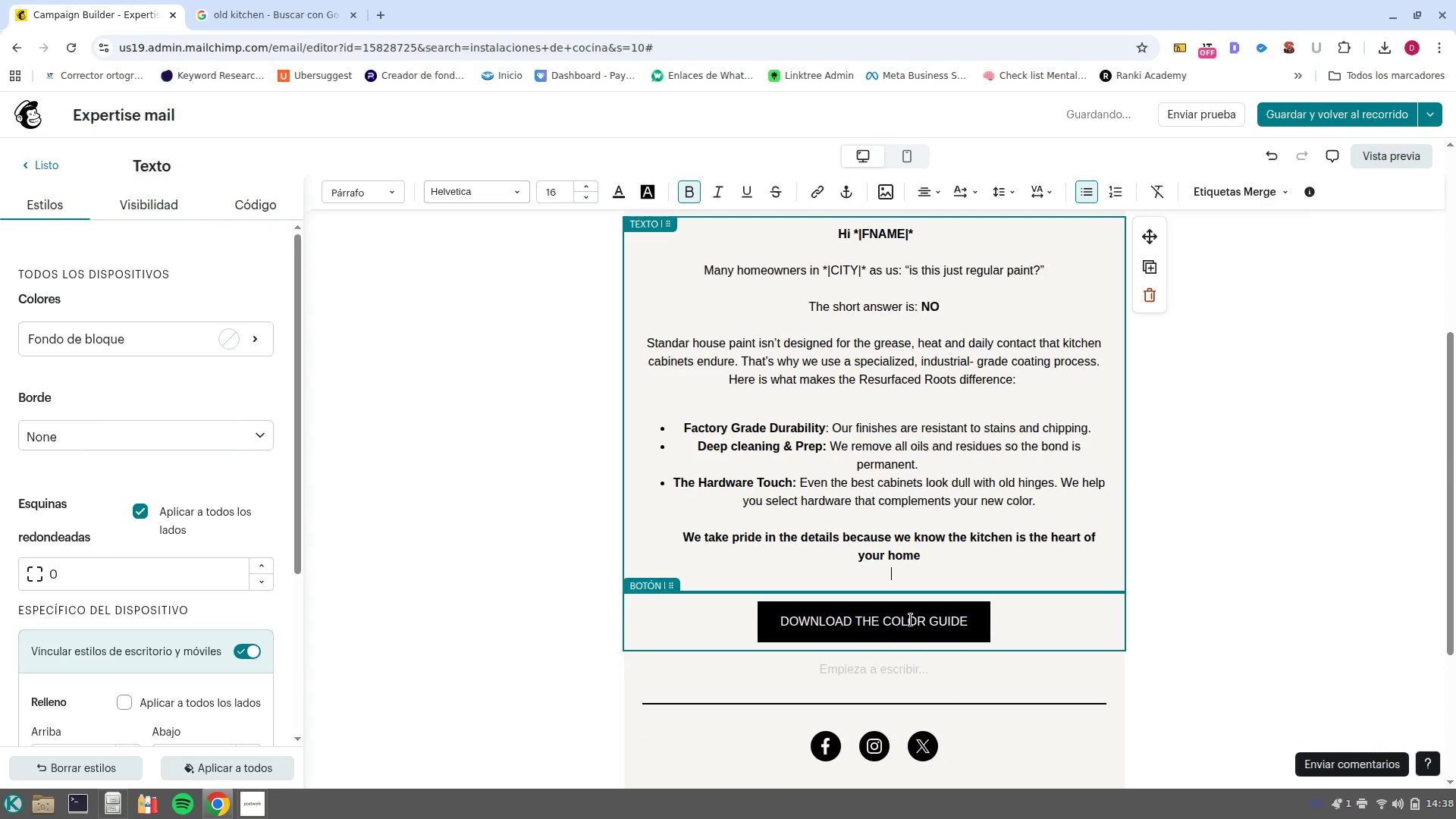 
key(Backspace)
 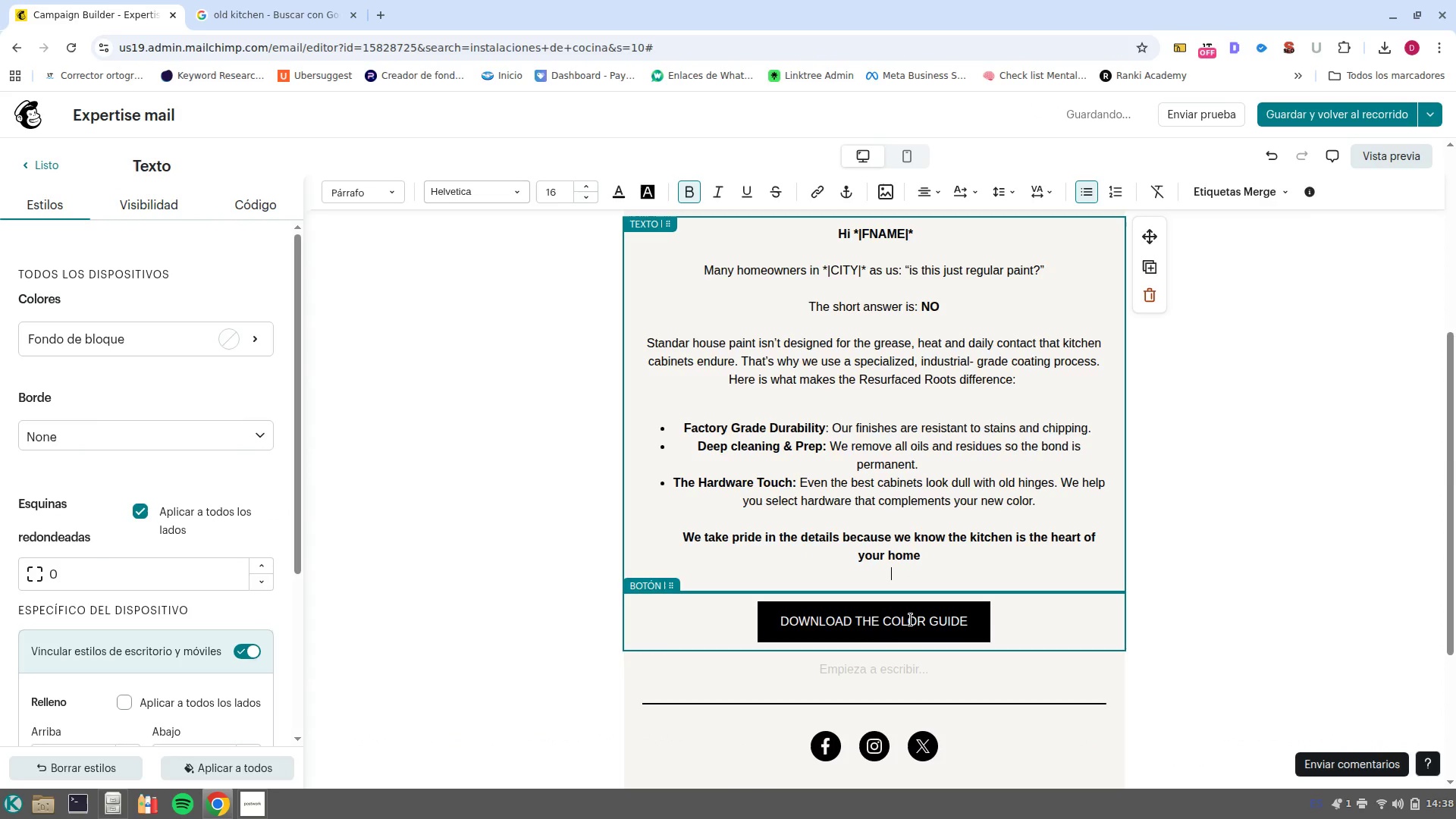 
key(Backspace)
 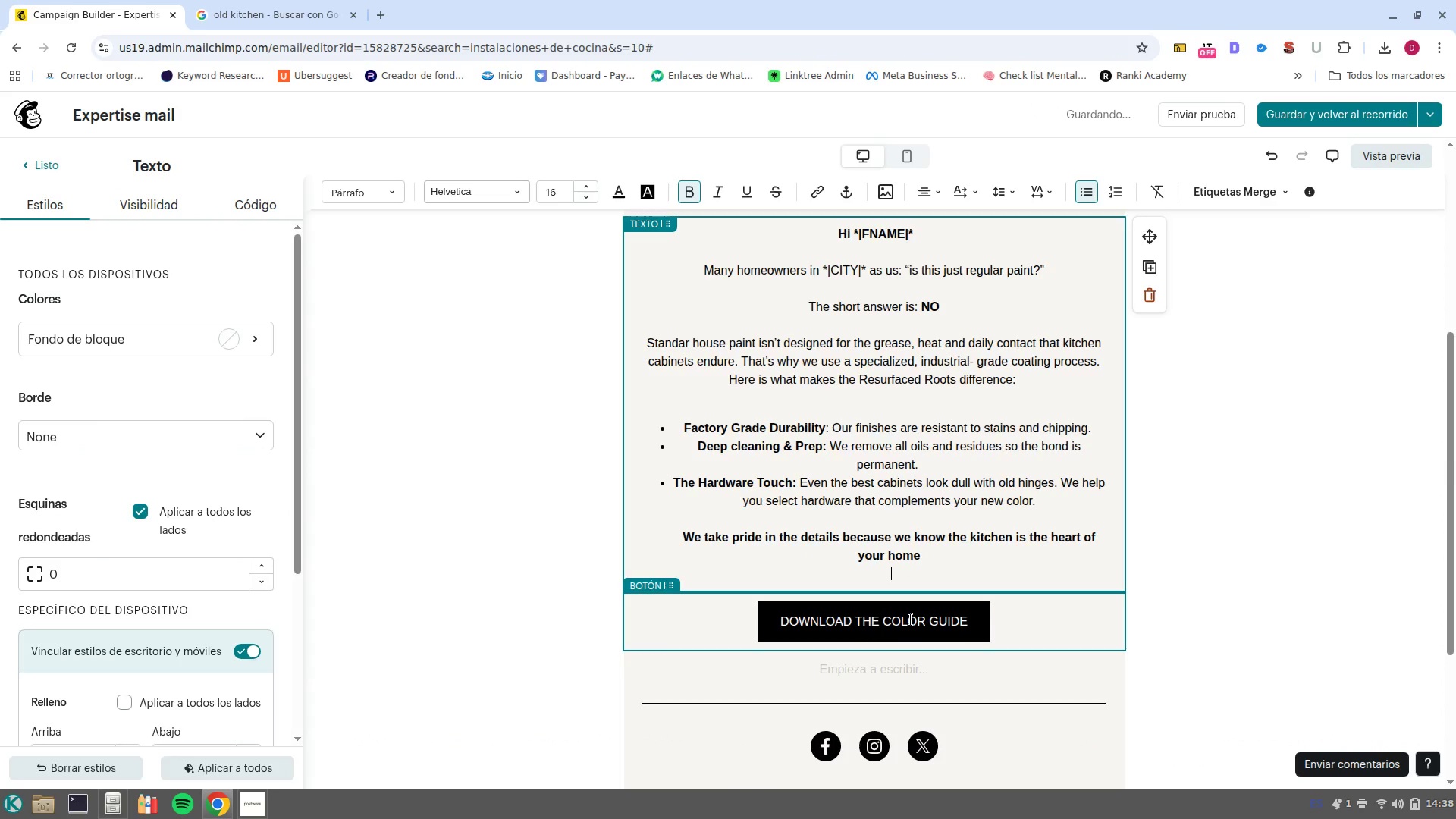 
key(Backspace)
 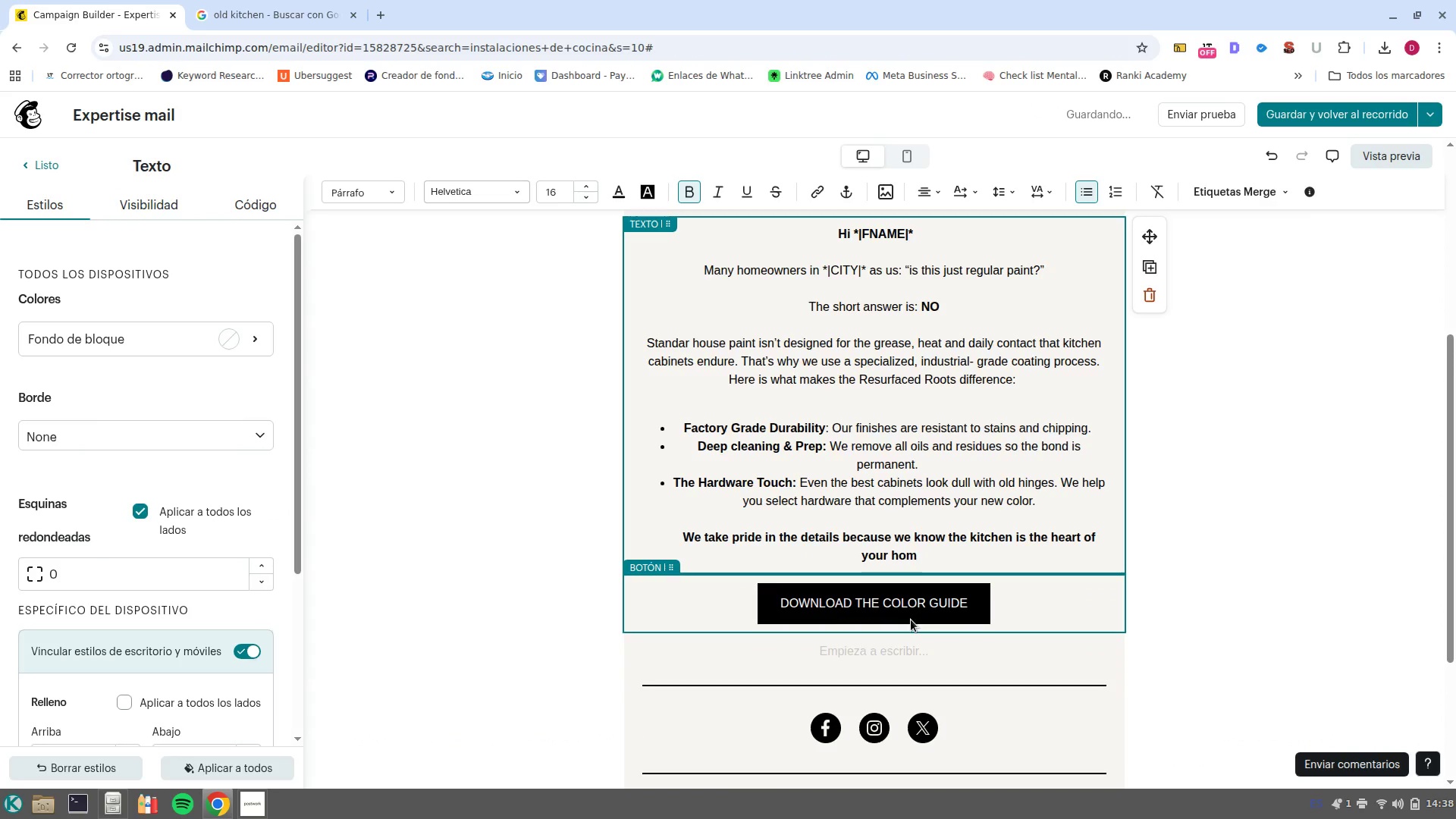 
key(E)
 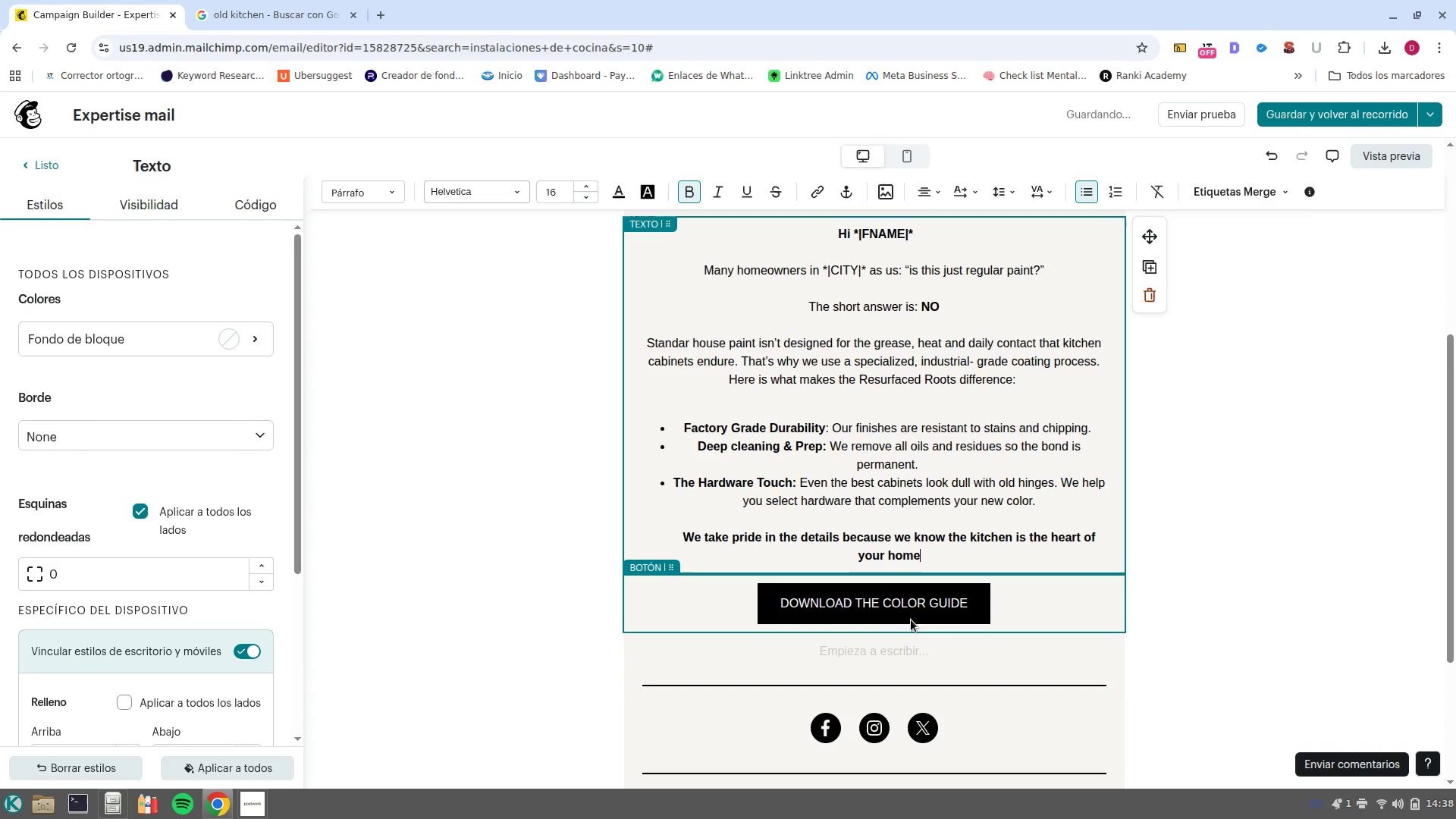 
key(Period)
 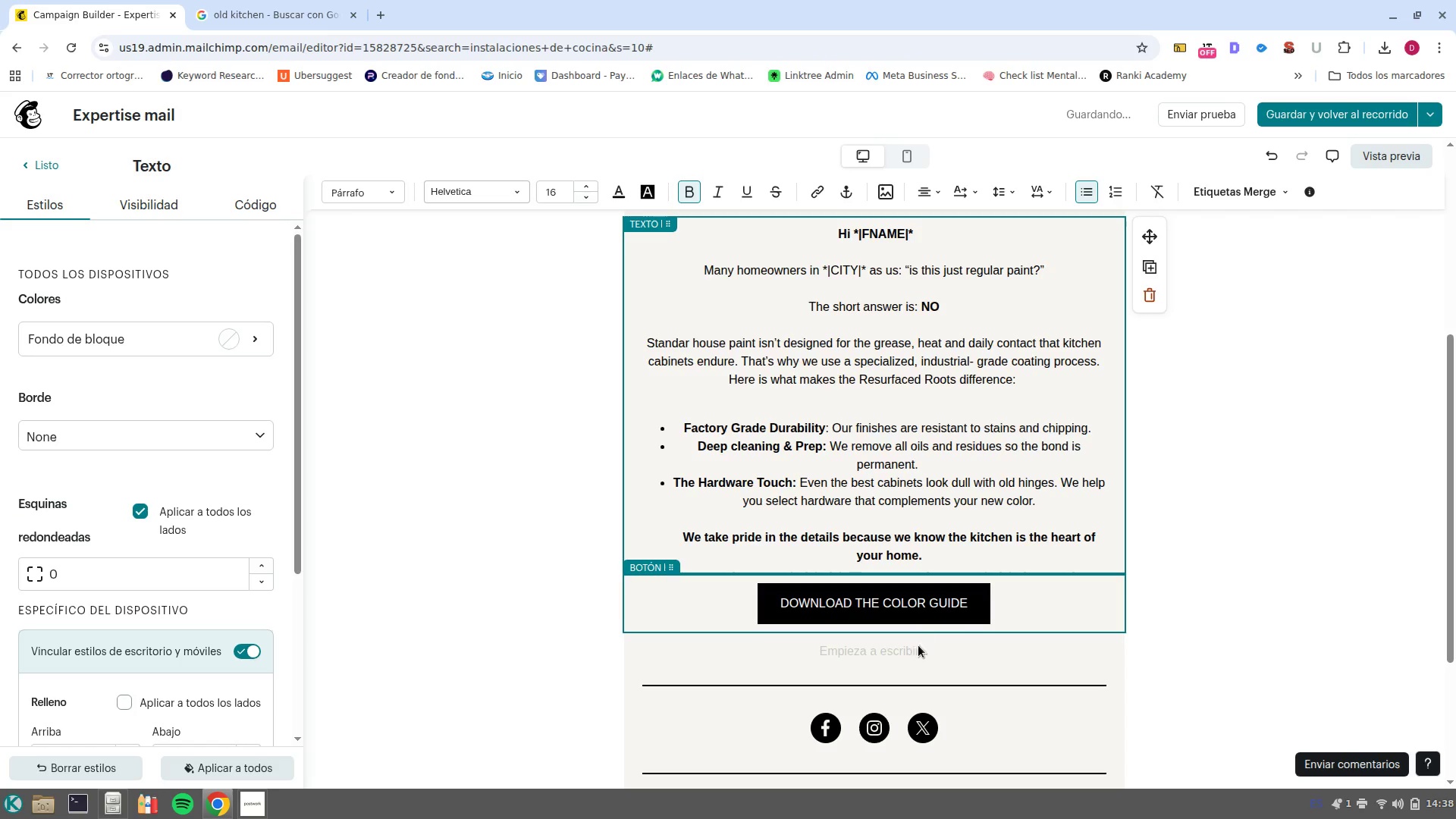 
left_click([921, 654])
 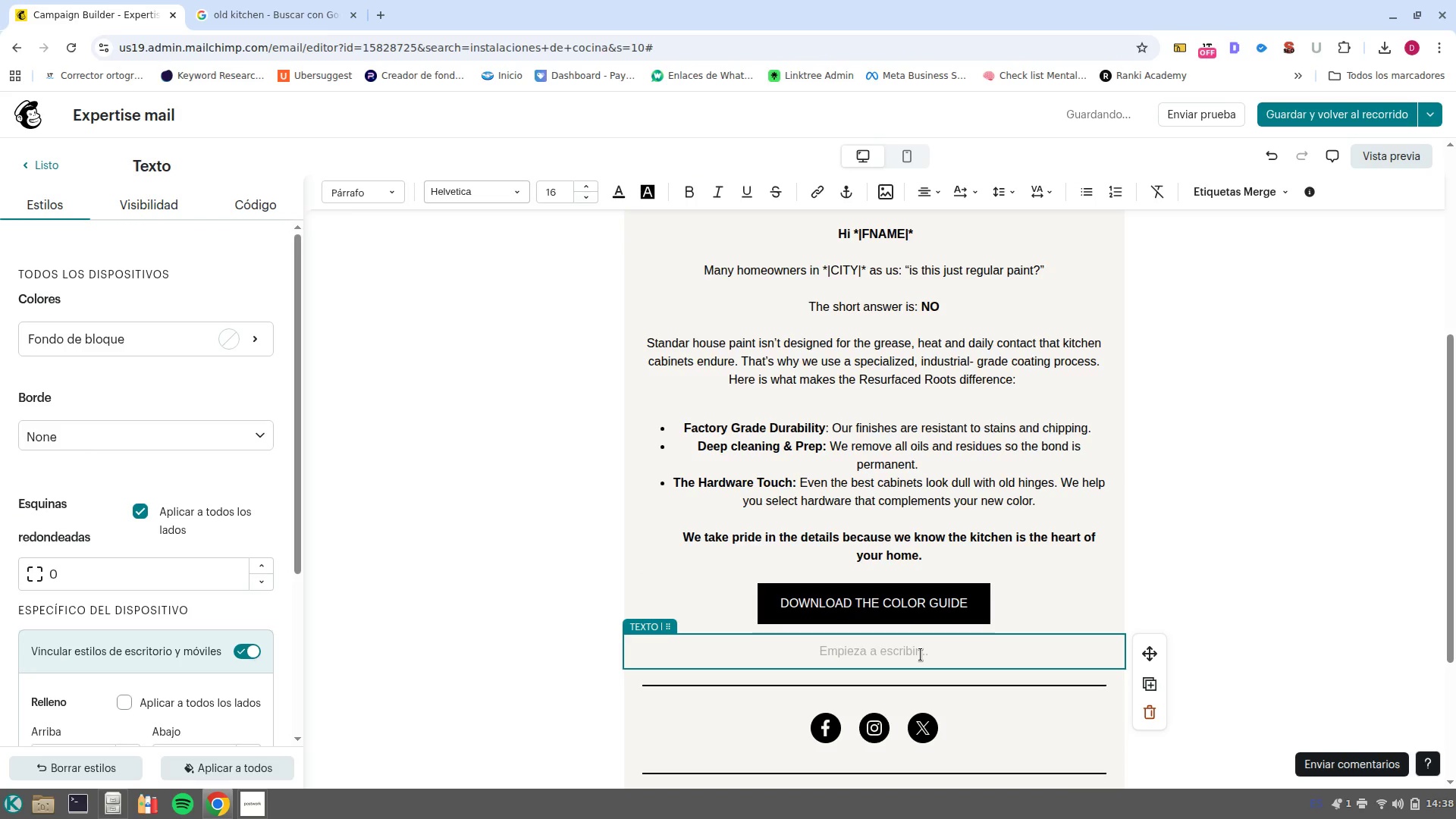 
type(In my next email, I have a special invitation for you to help you get started on your own refresh/)
key(Backspace)
type(. Keep an y)
key(Backspace)
type(eye out!)
 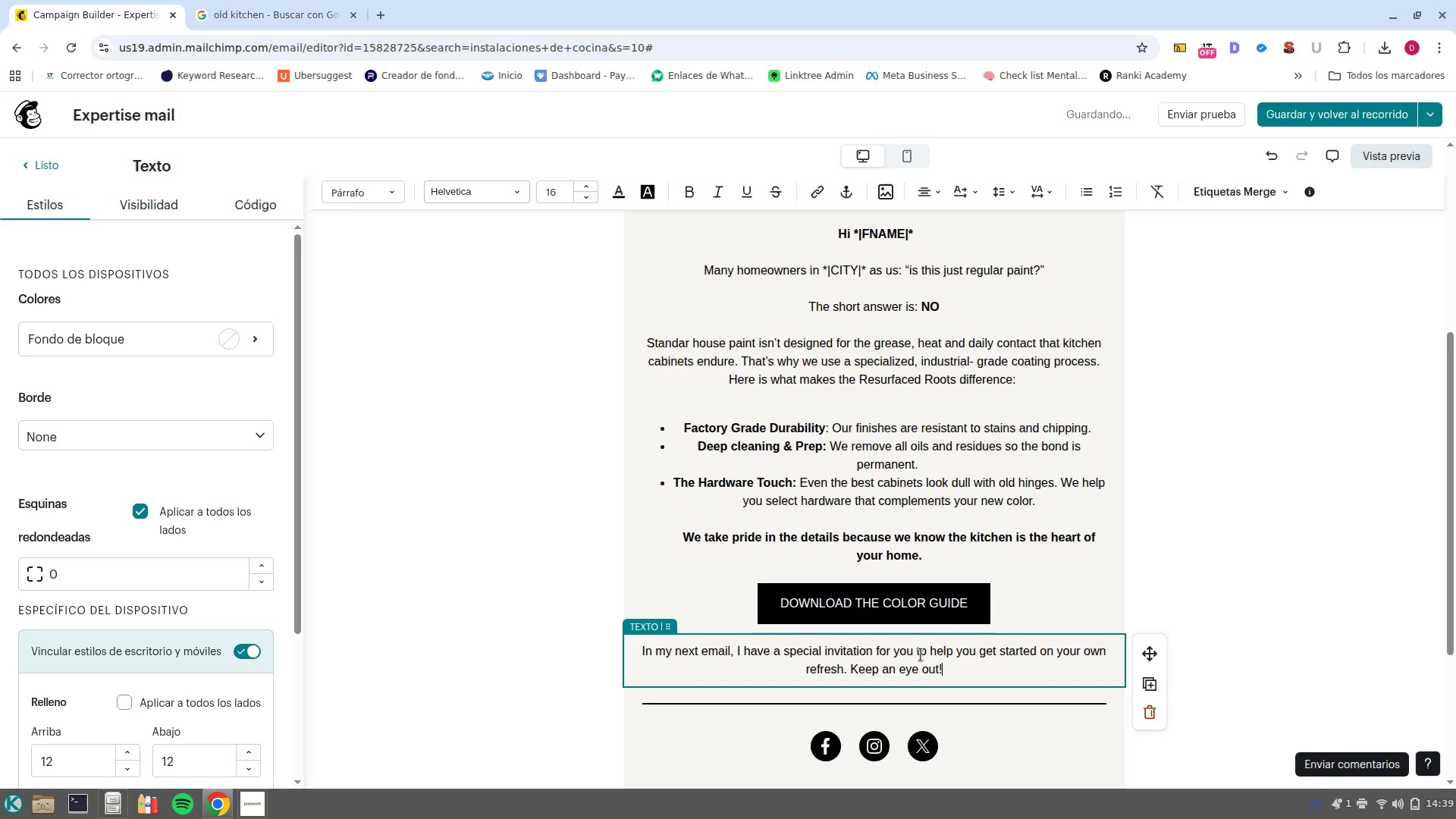 
key(Enter)
 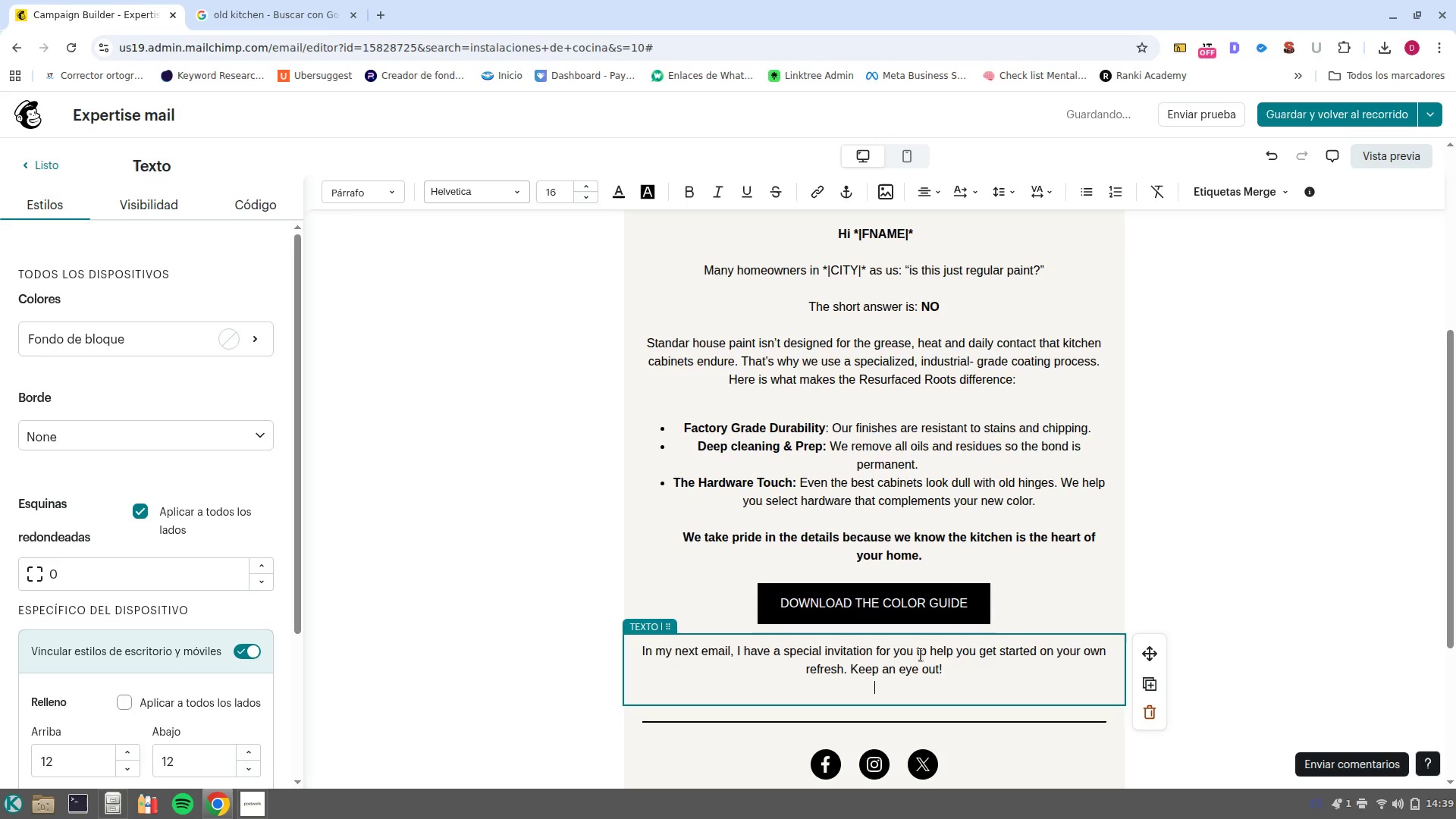 
key(Enter)
 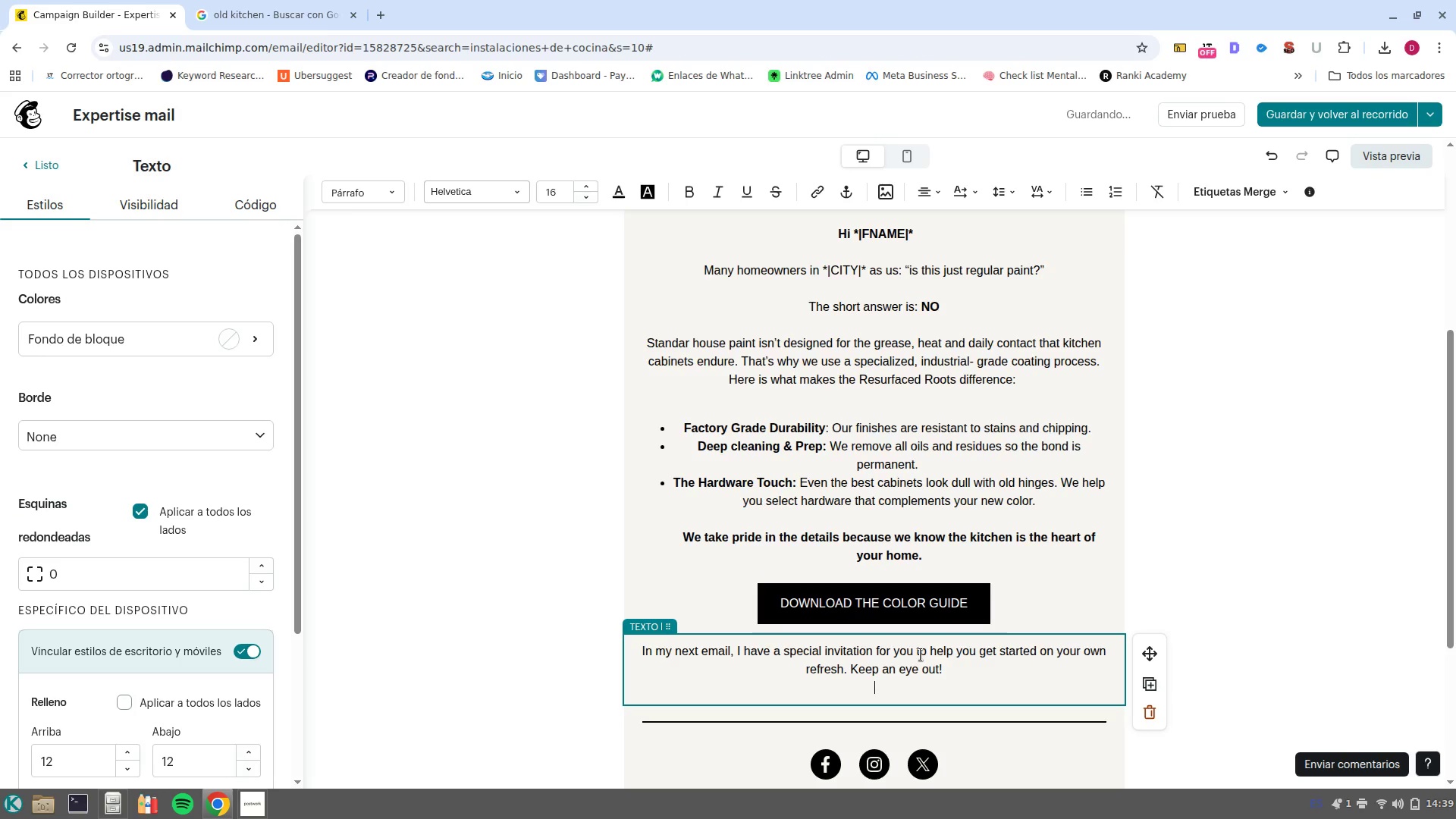 
key(Control+V)
 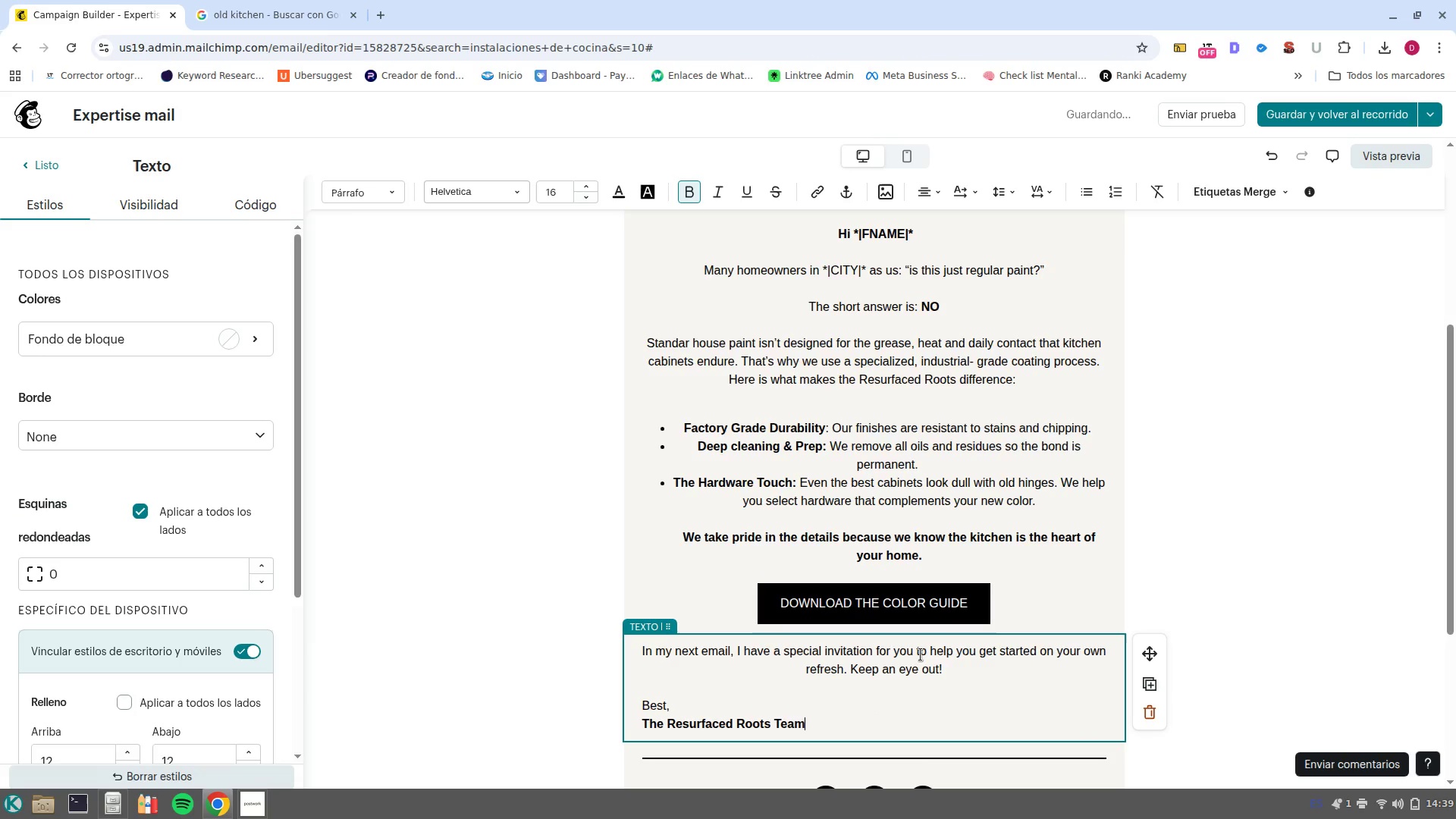 
key(Control+ControlLeft)
 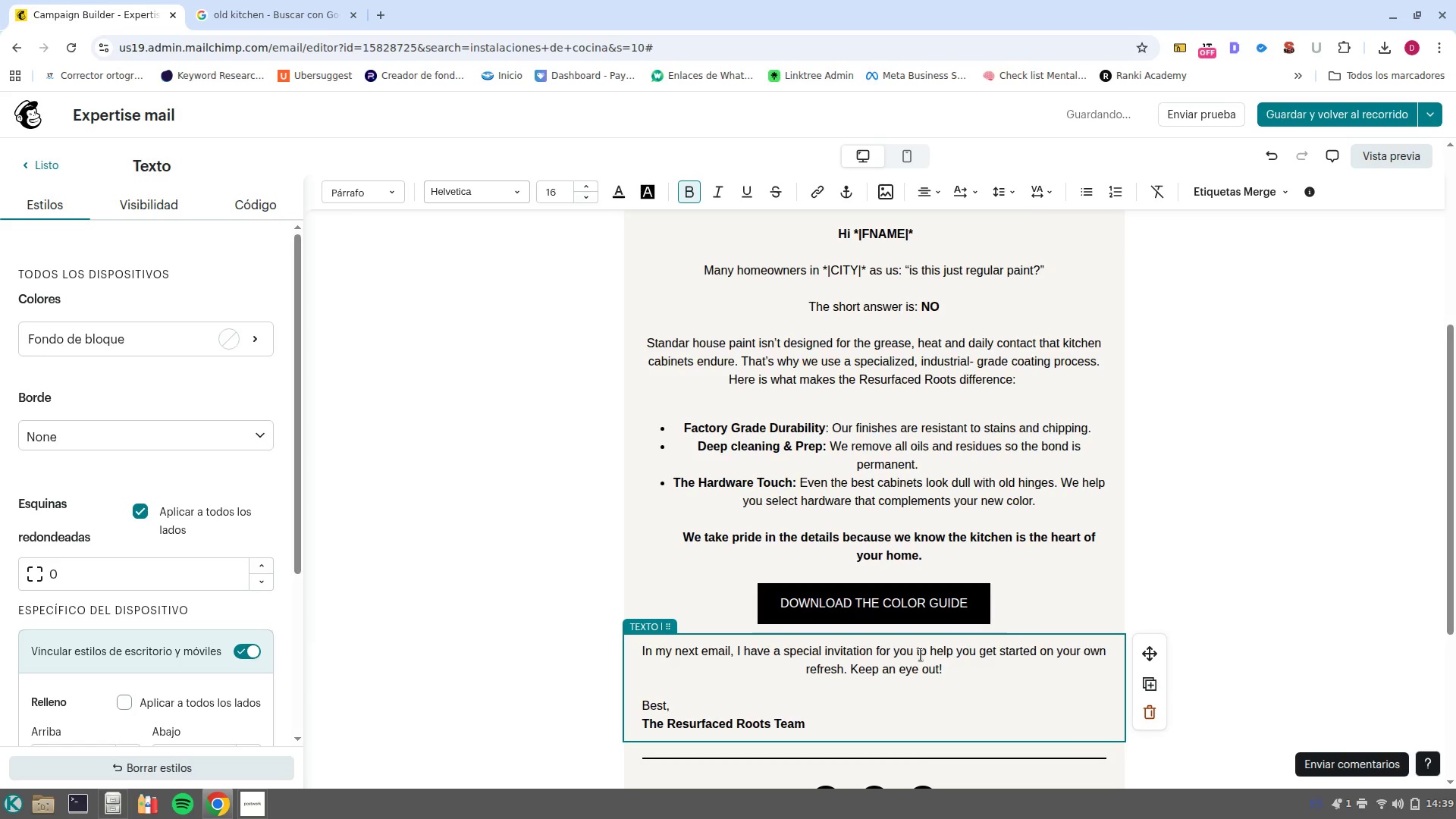 
hold_key(key=ControlLeft, duration=1.03)
 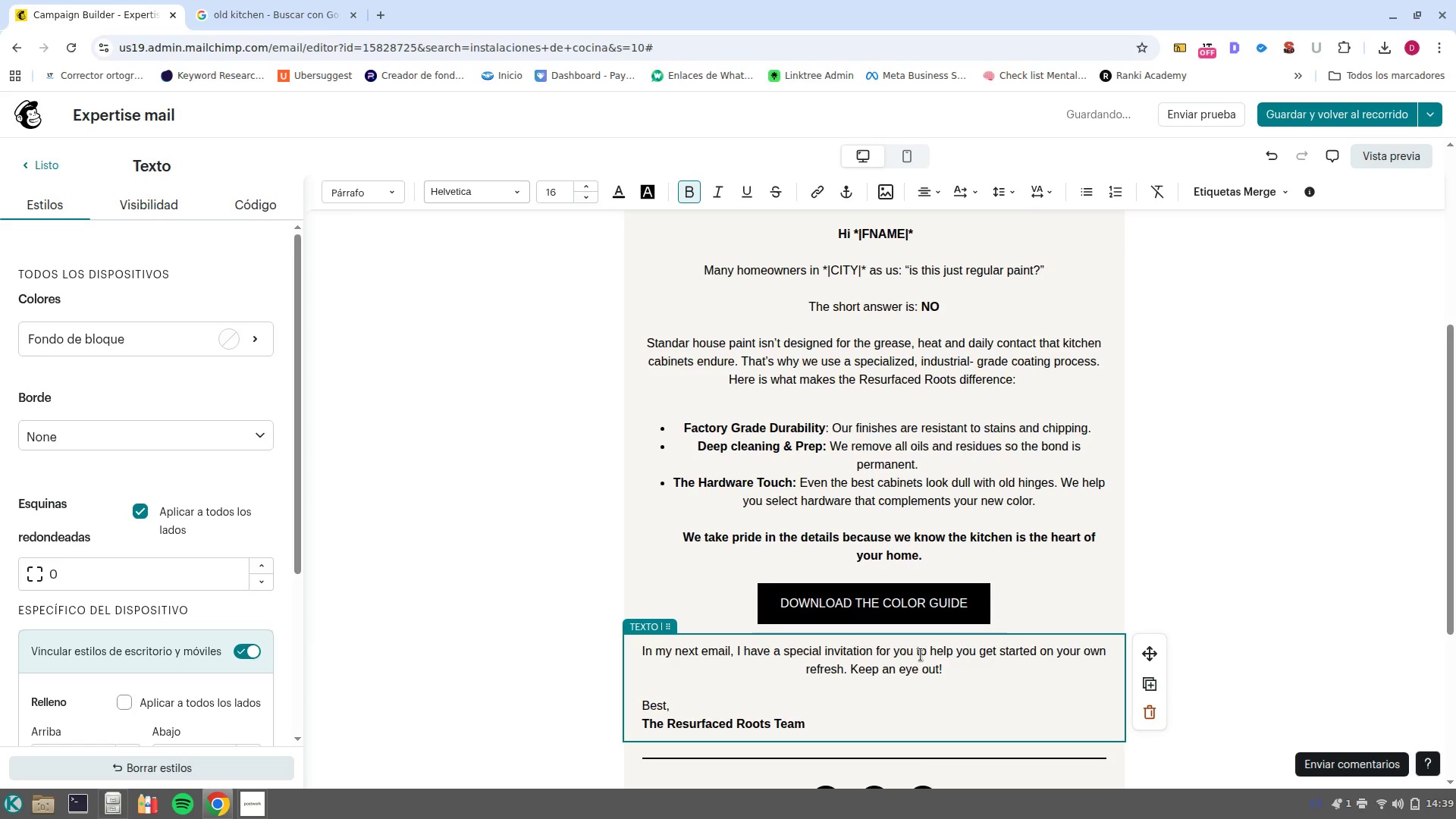 
key(Control+Z)
 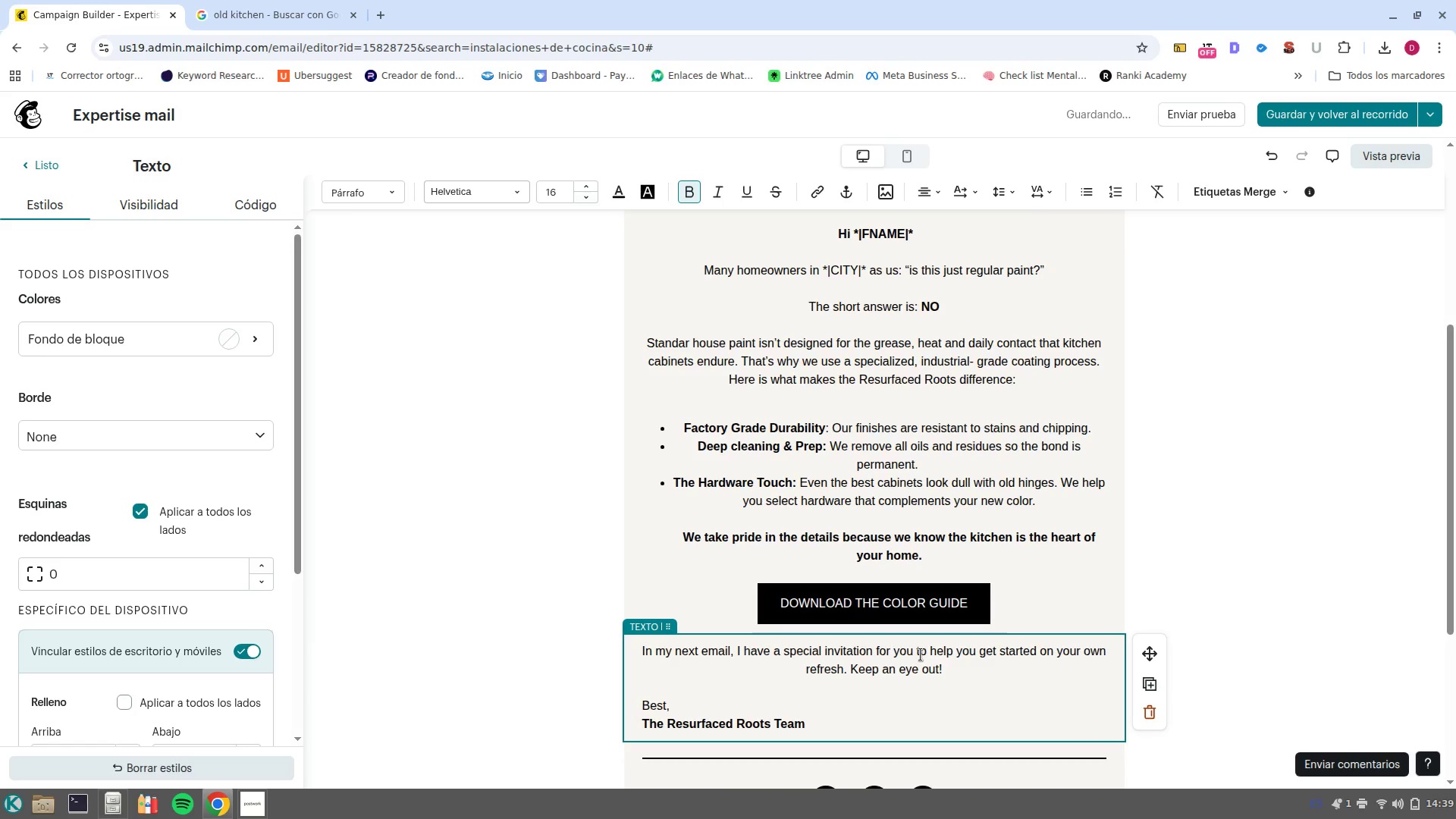 
hold_key(key=ControlLeft, duration=0.79)
 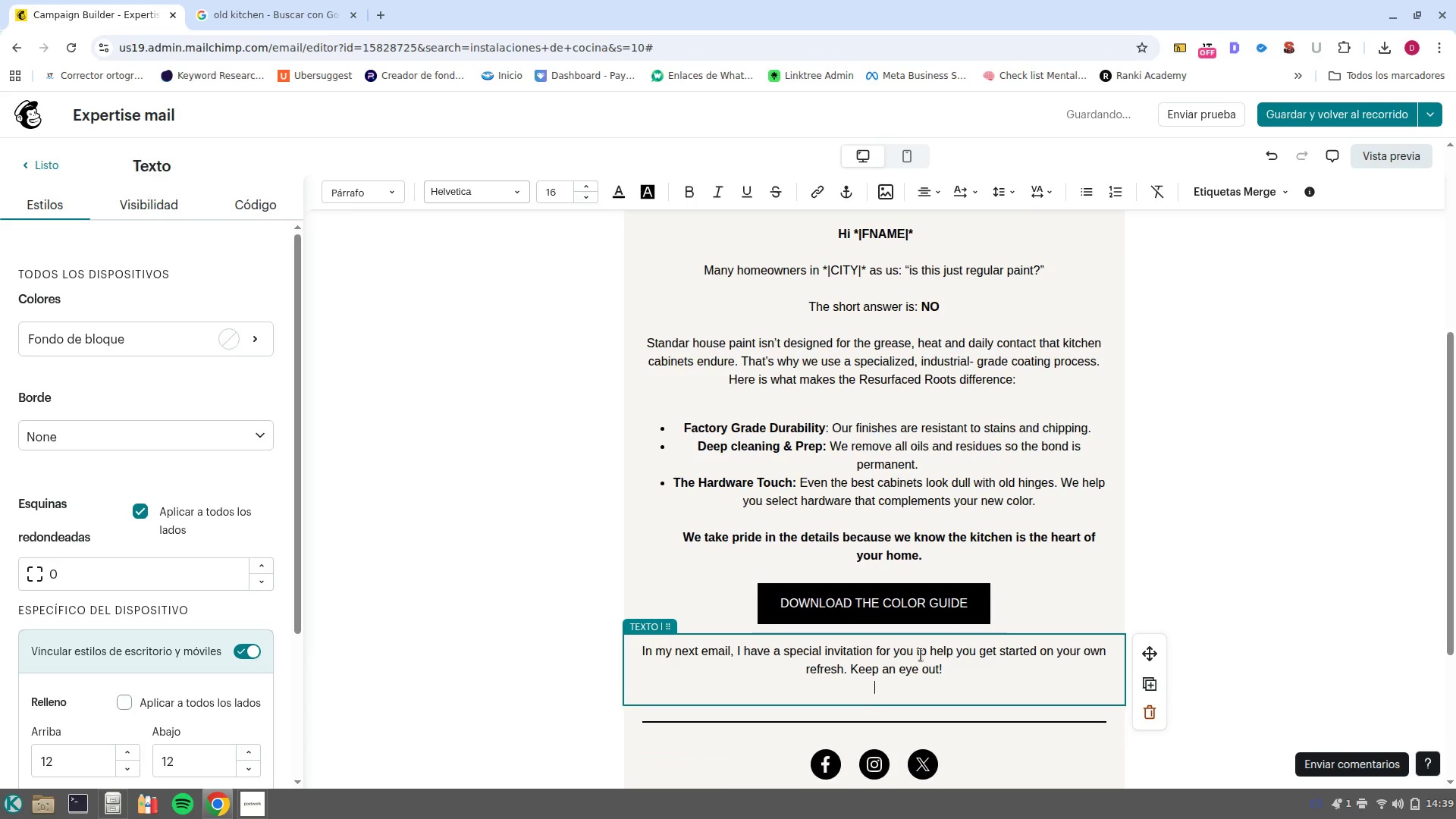 
hold_key(key=ShiftLeft, duration=0.56)
 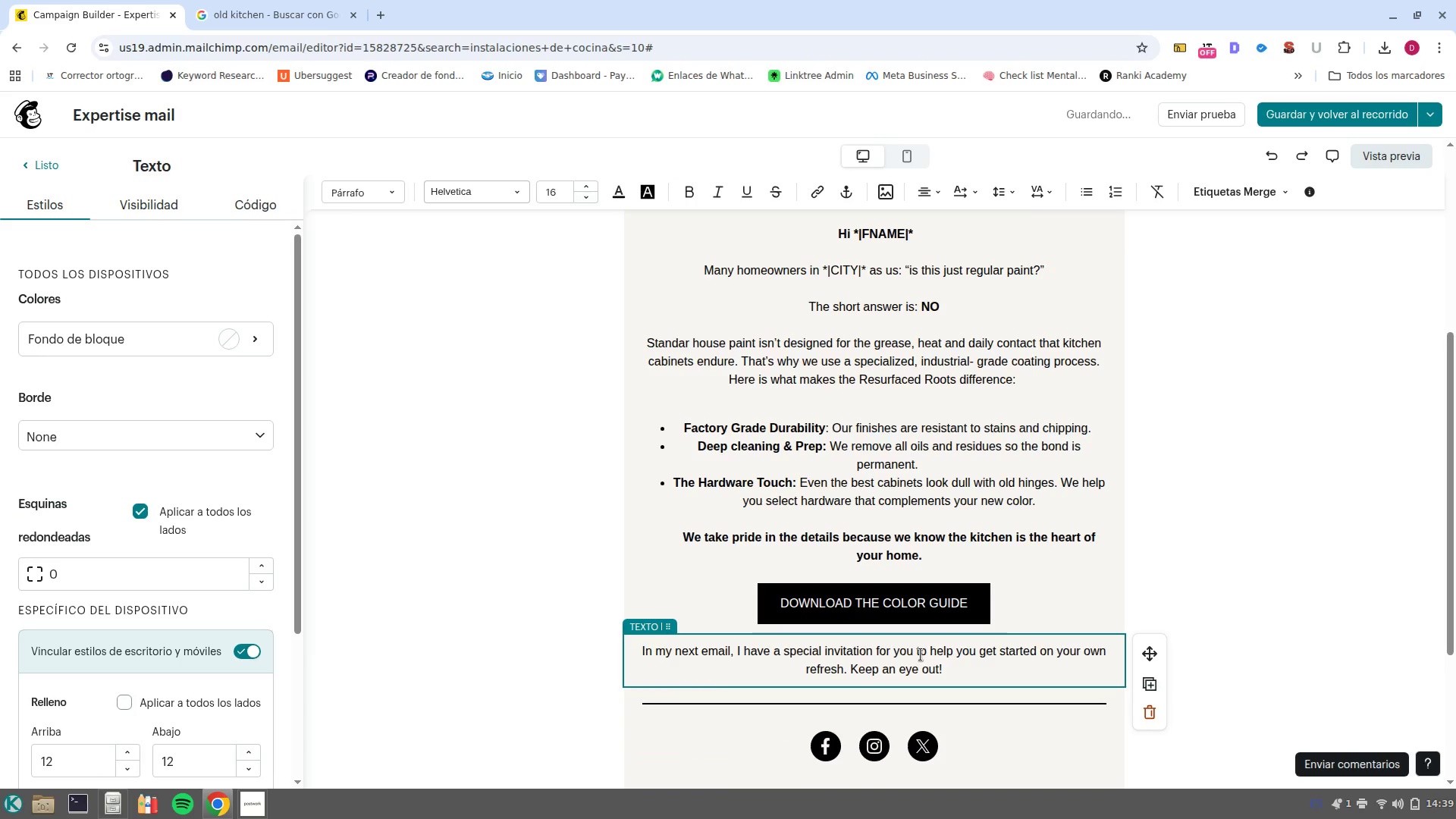 
key(Enter)
 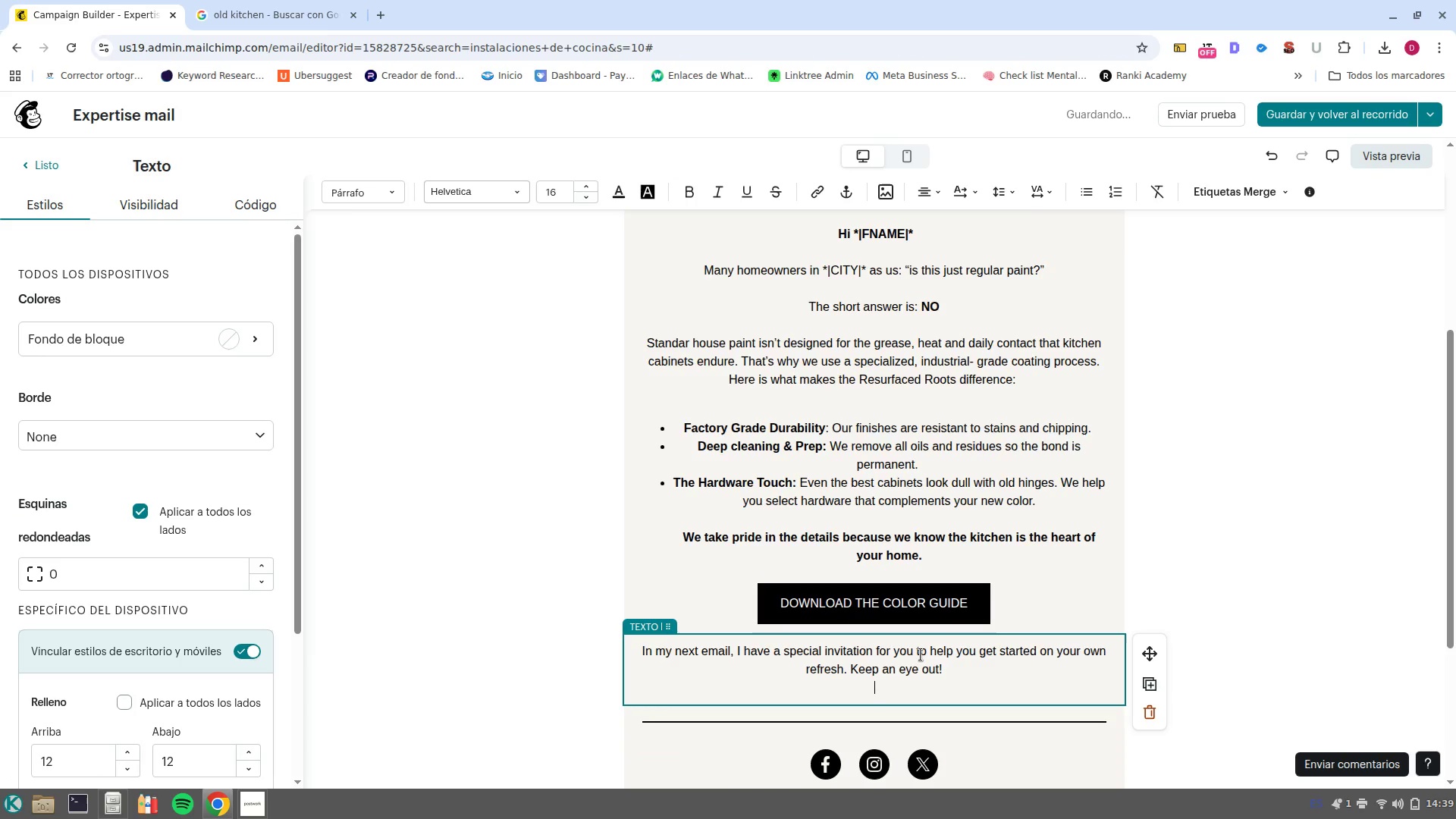 
key(Enter)
 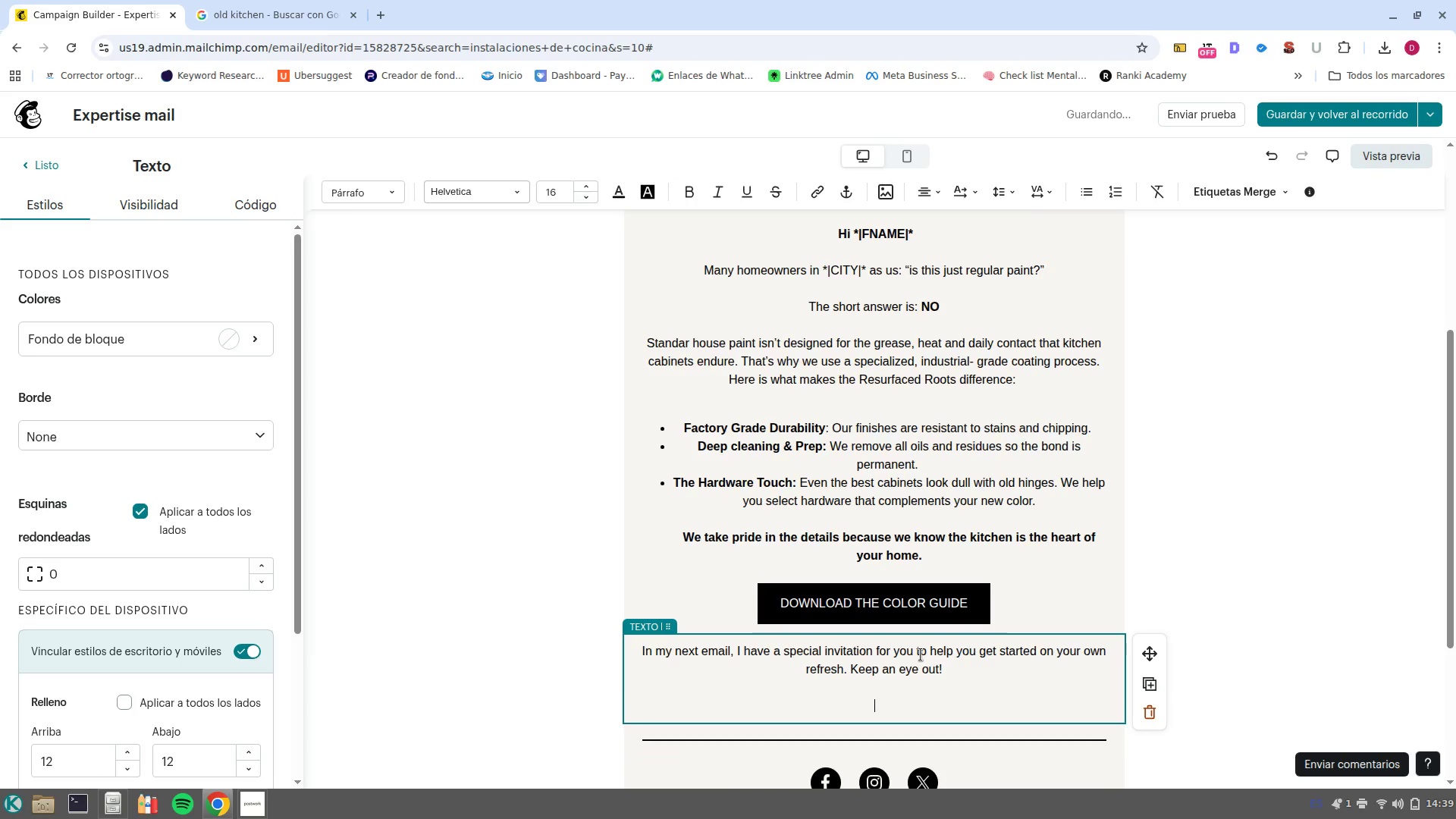 
key(Control+Shift+V)
 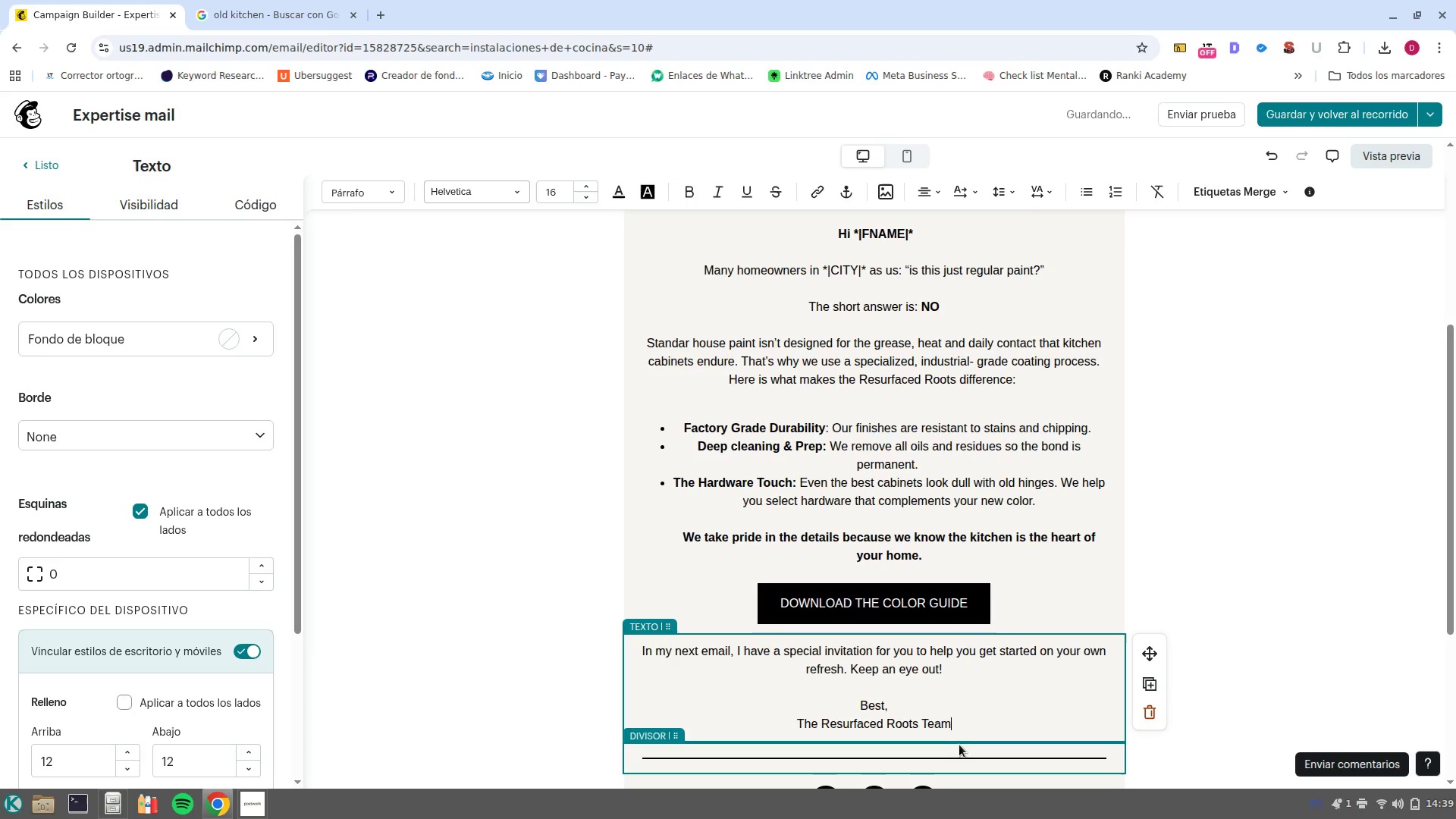 
left_click_drag(start_coordinate=[971, 727], to_coordinate=[814, 691])
 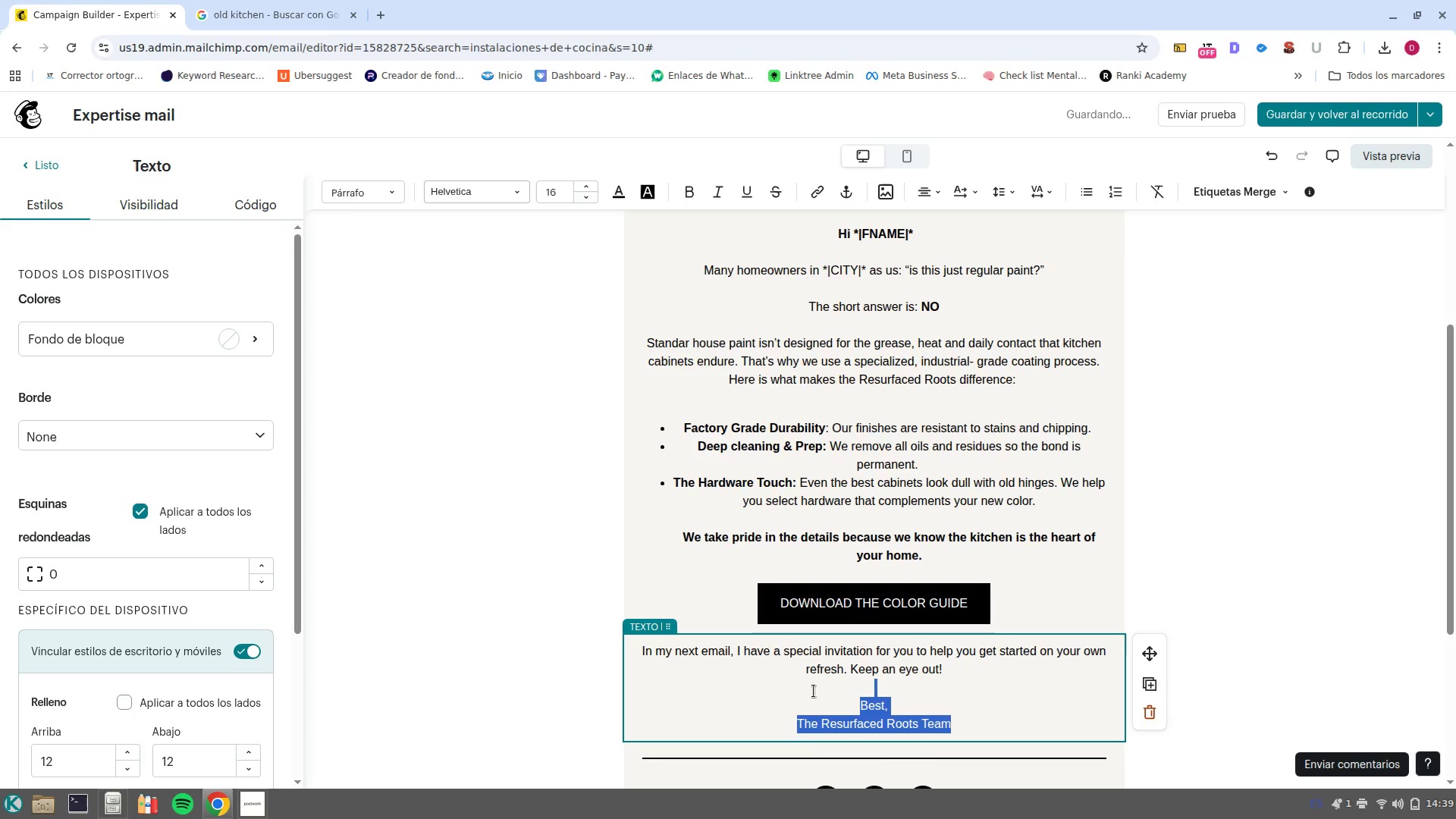 
key(Control+B)
 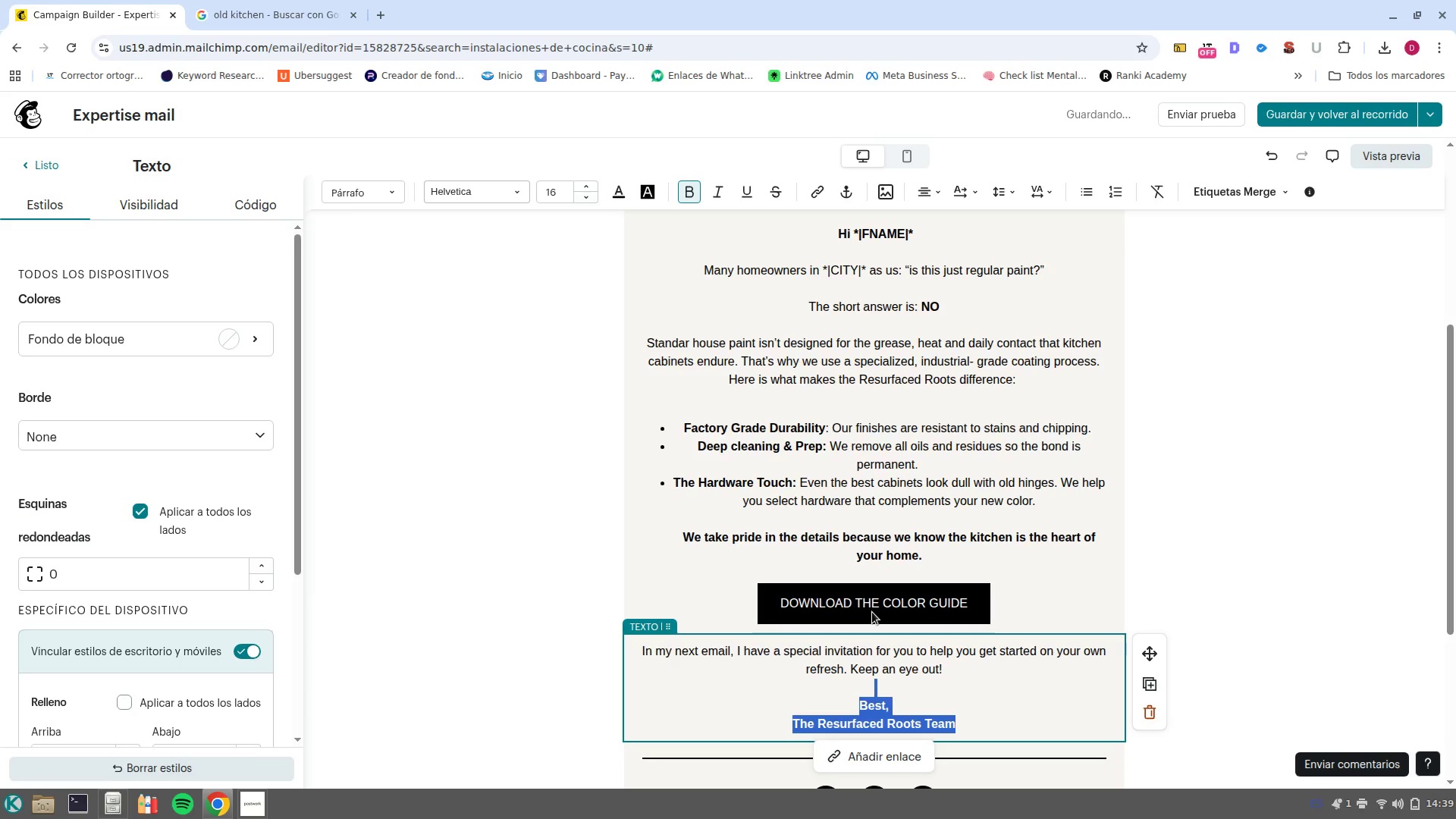 
left_click([872, 610])
 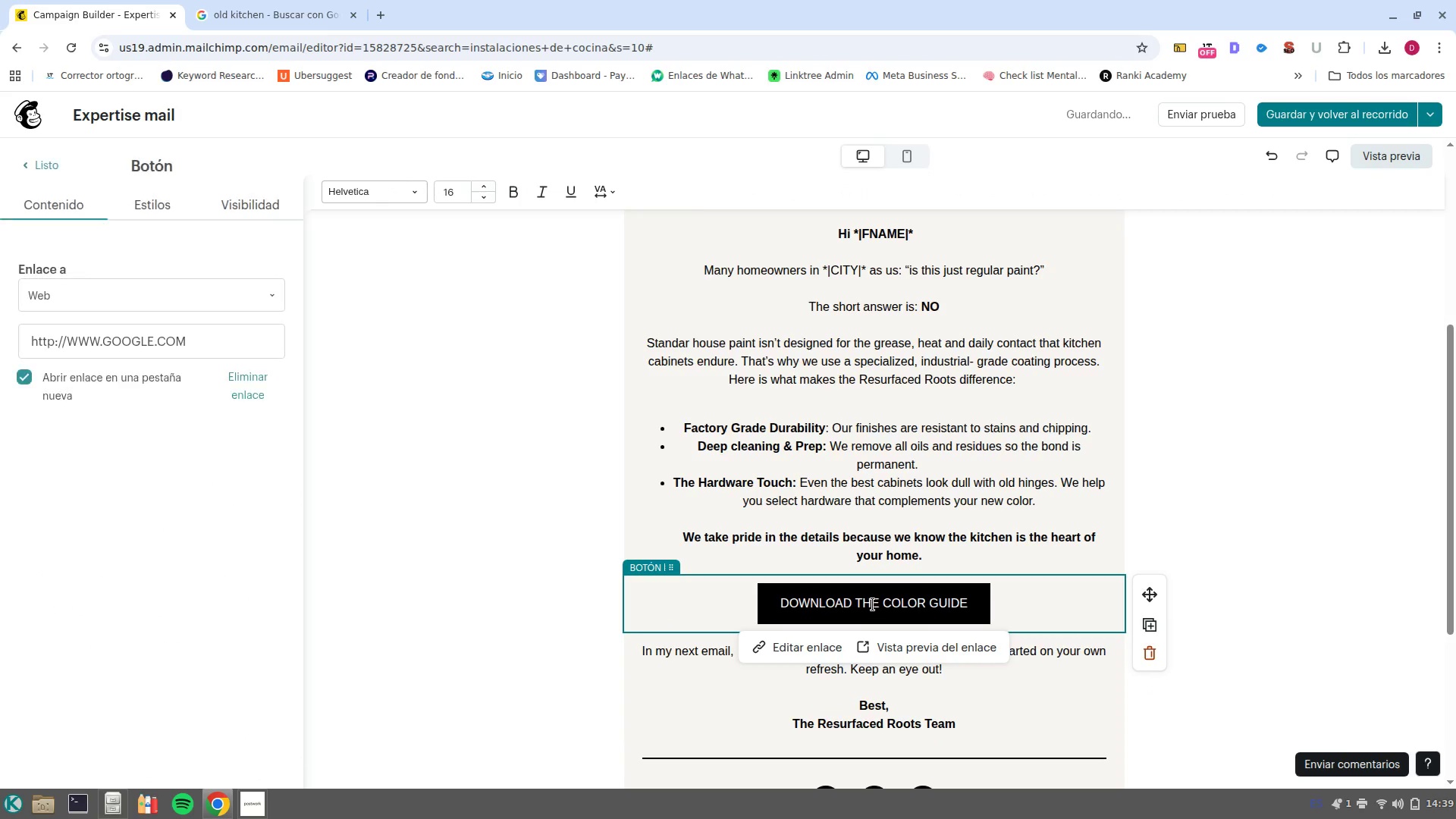 
double_click([873, 604])
 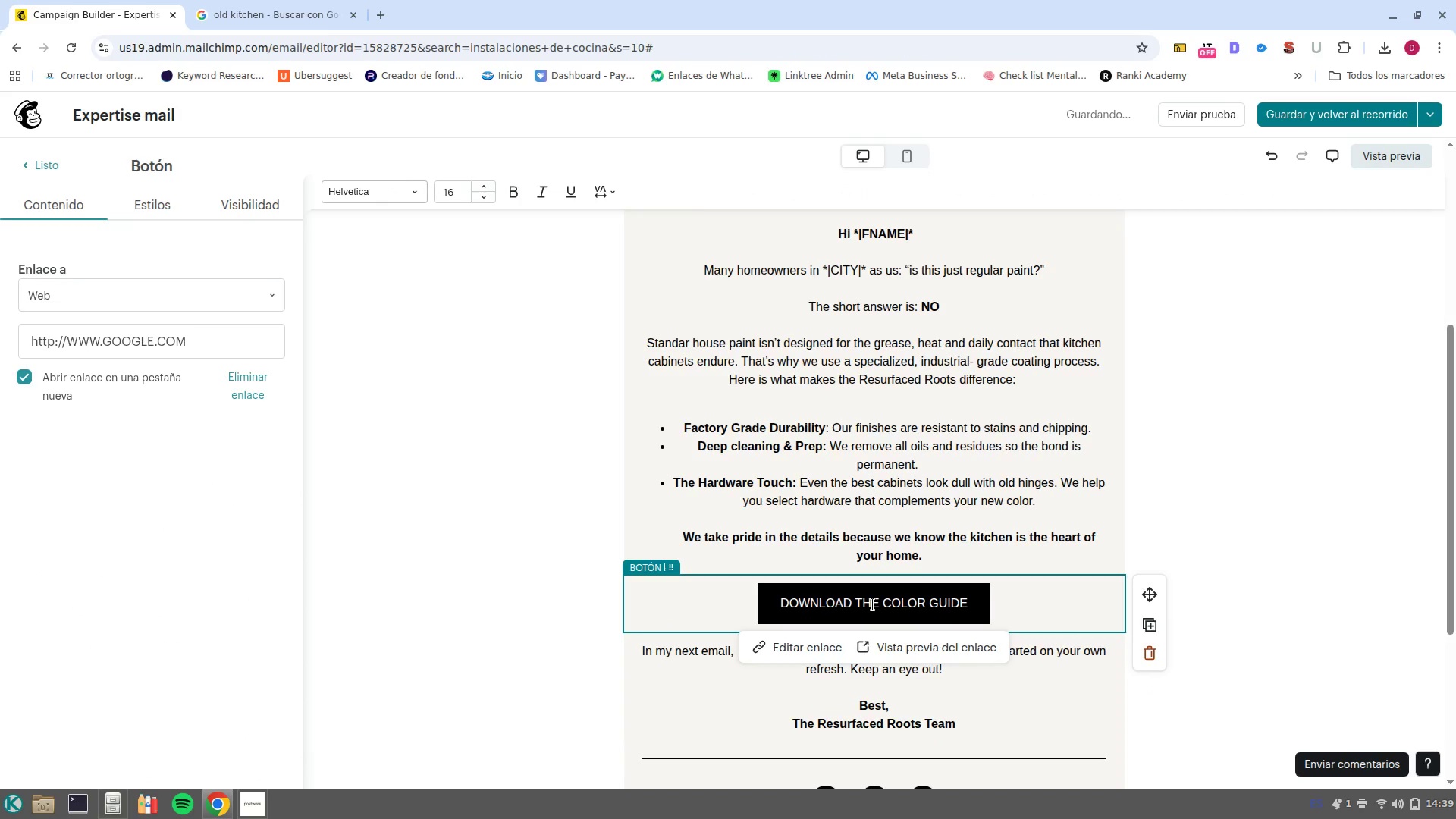 
triple_click([873, 604])
 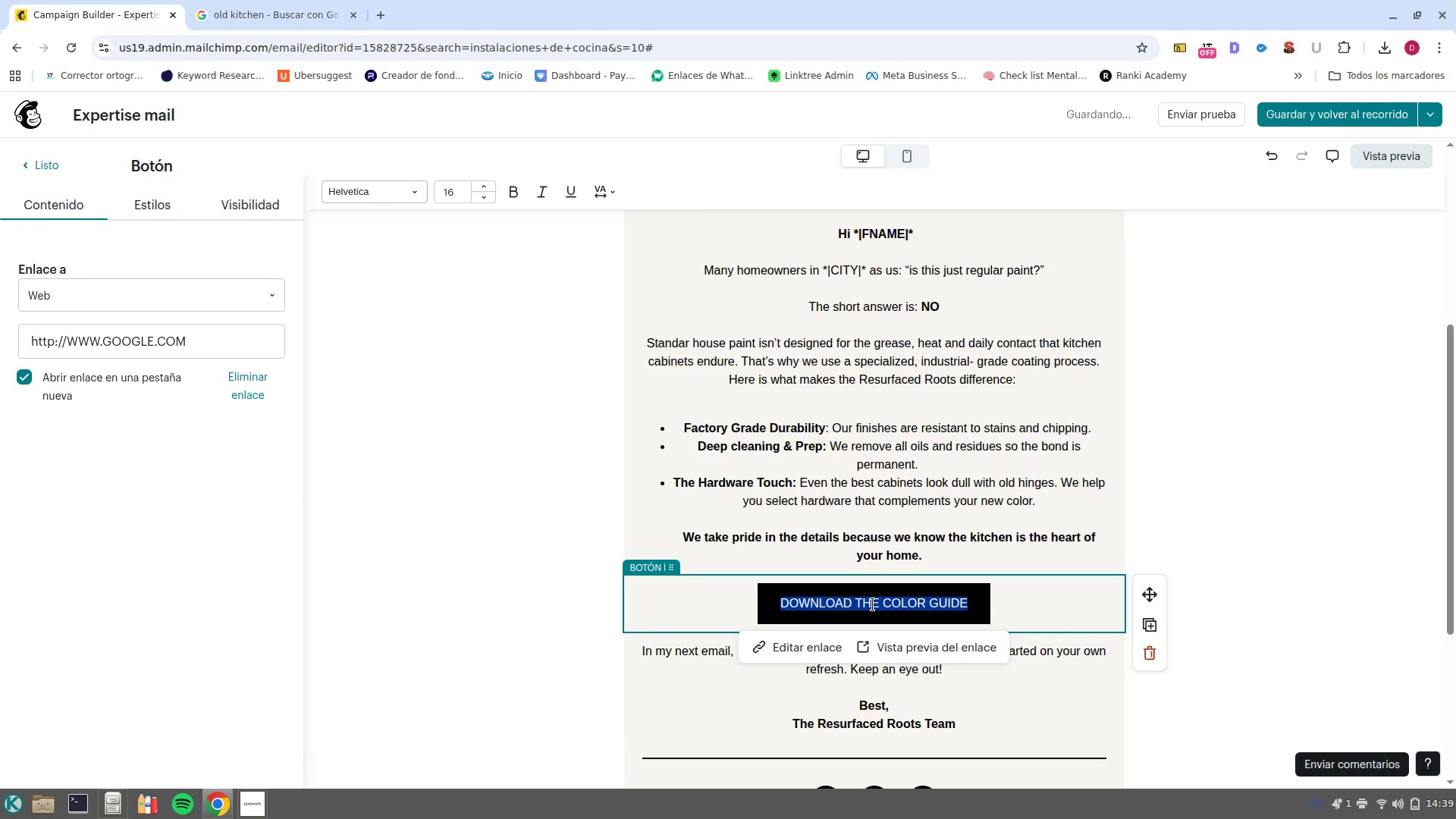 
type(lear)
key(Backspace)
key(Backspace)
key(Backspace)
type(LEAR)
 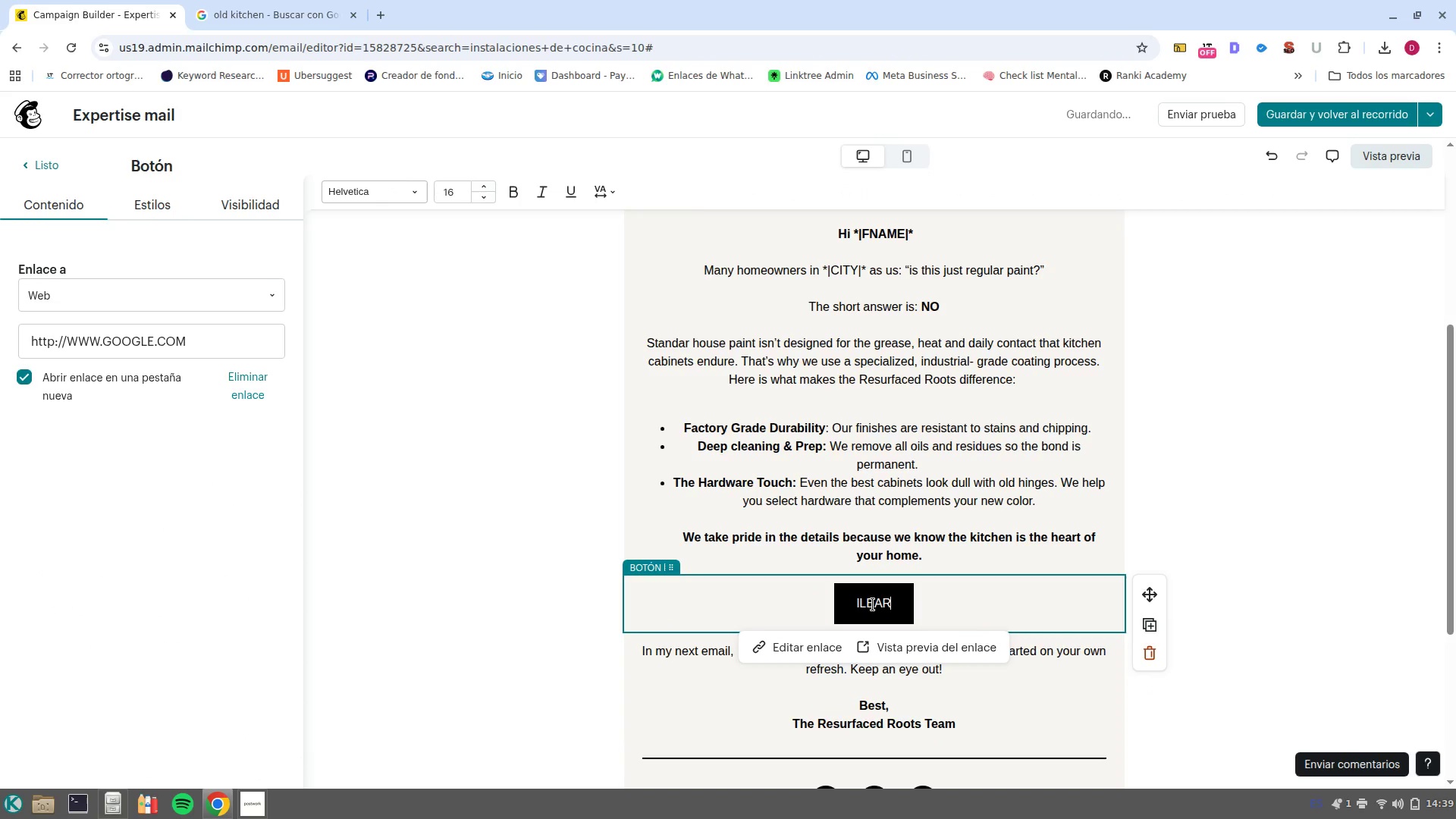 
key(Control+Backspace)
 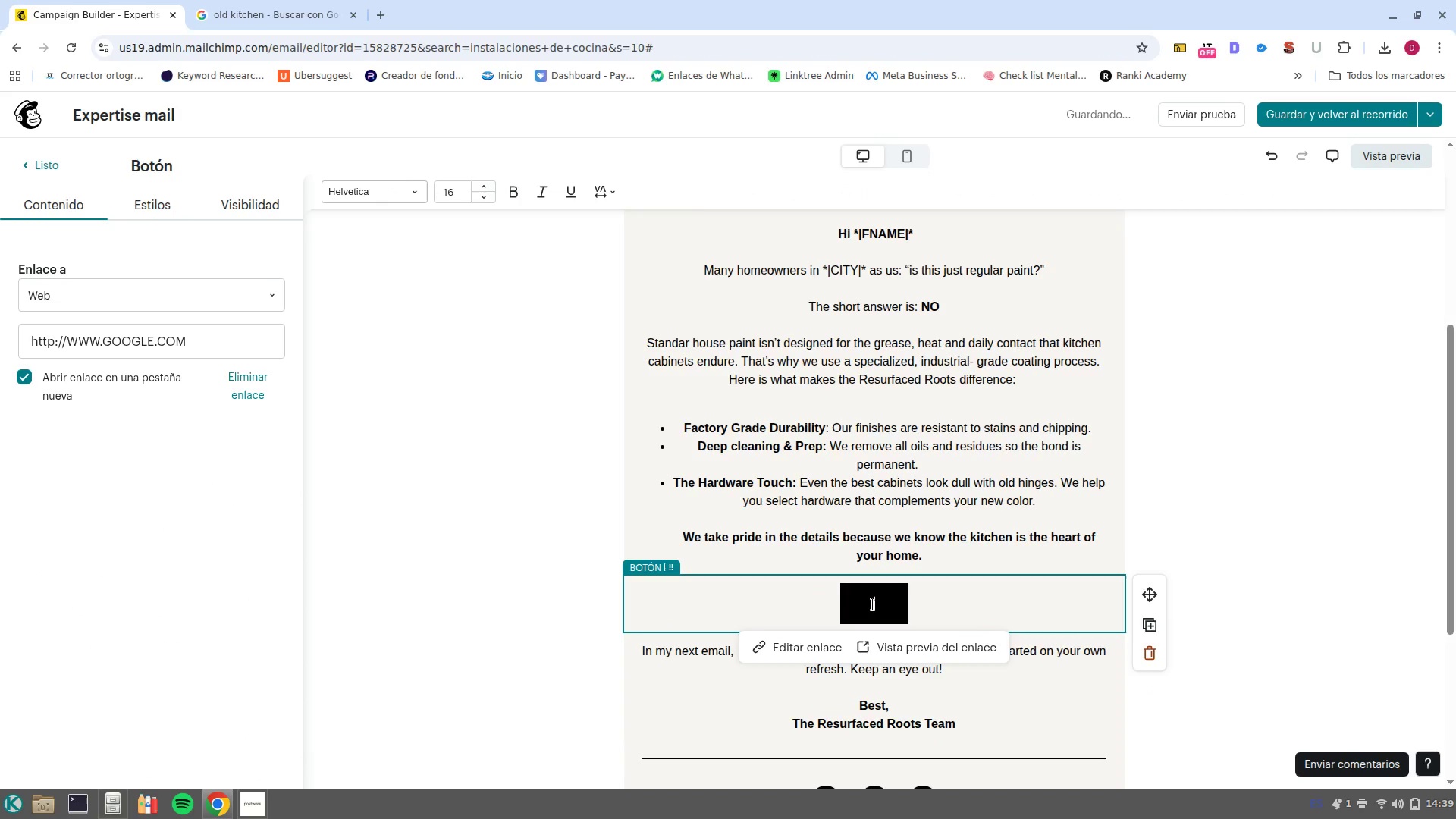 
key(Control+Backspace)
 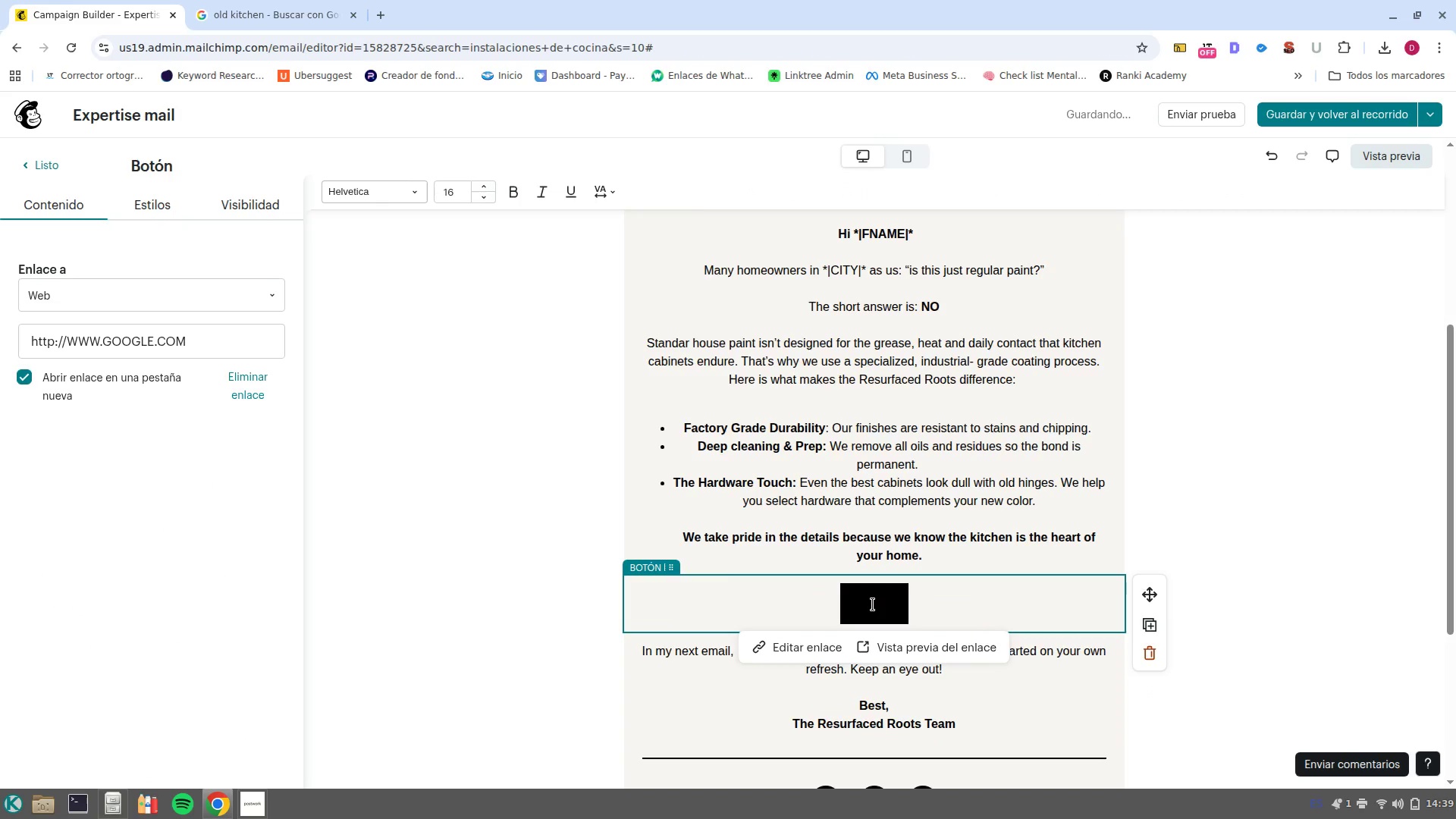 
type(LEARN ABOUT OUR PROCESS)
 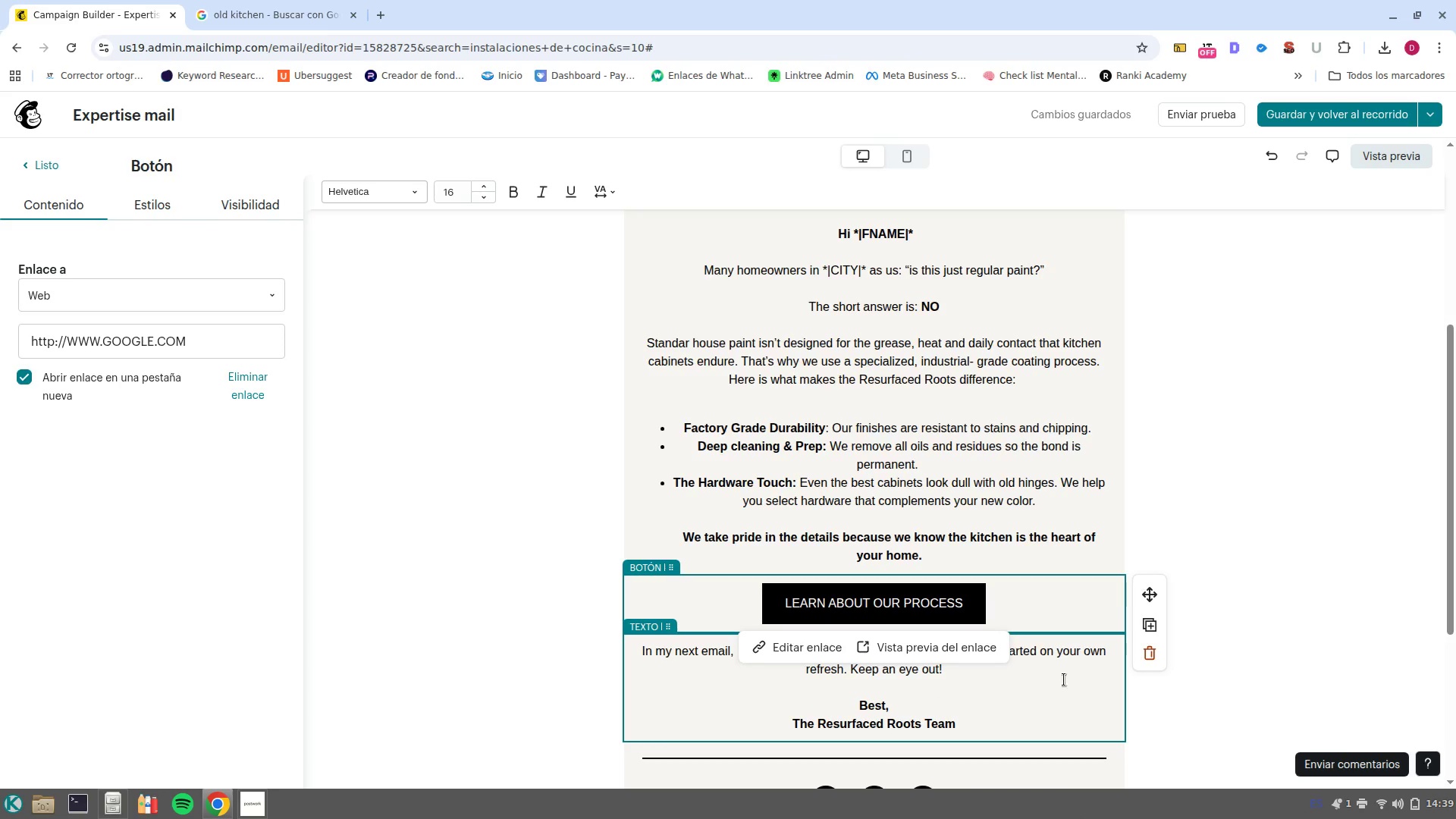 
wait(5.36)
 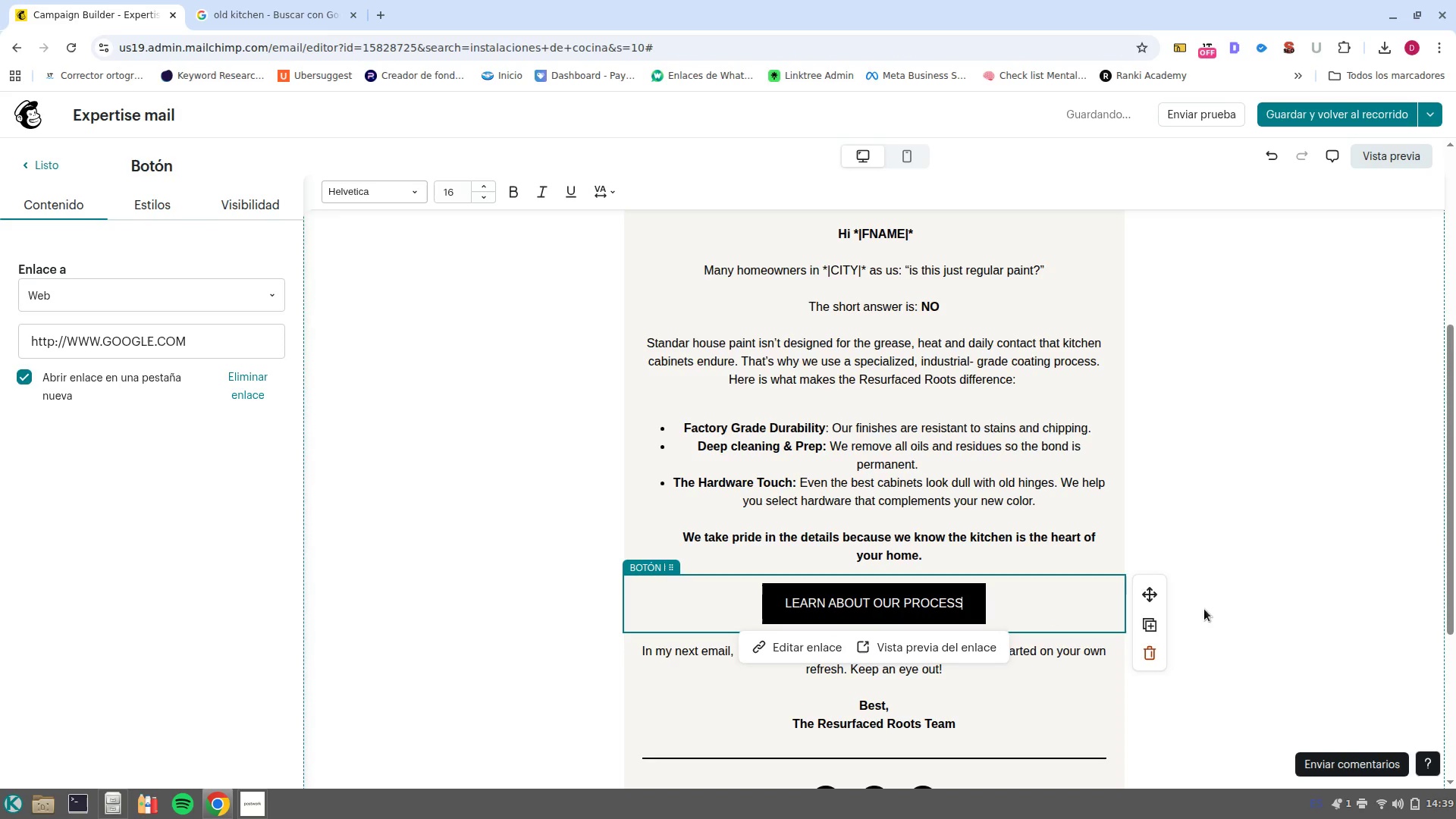 
left_click([1050, 693])
 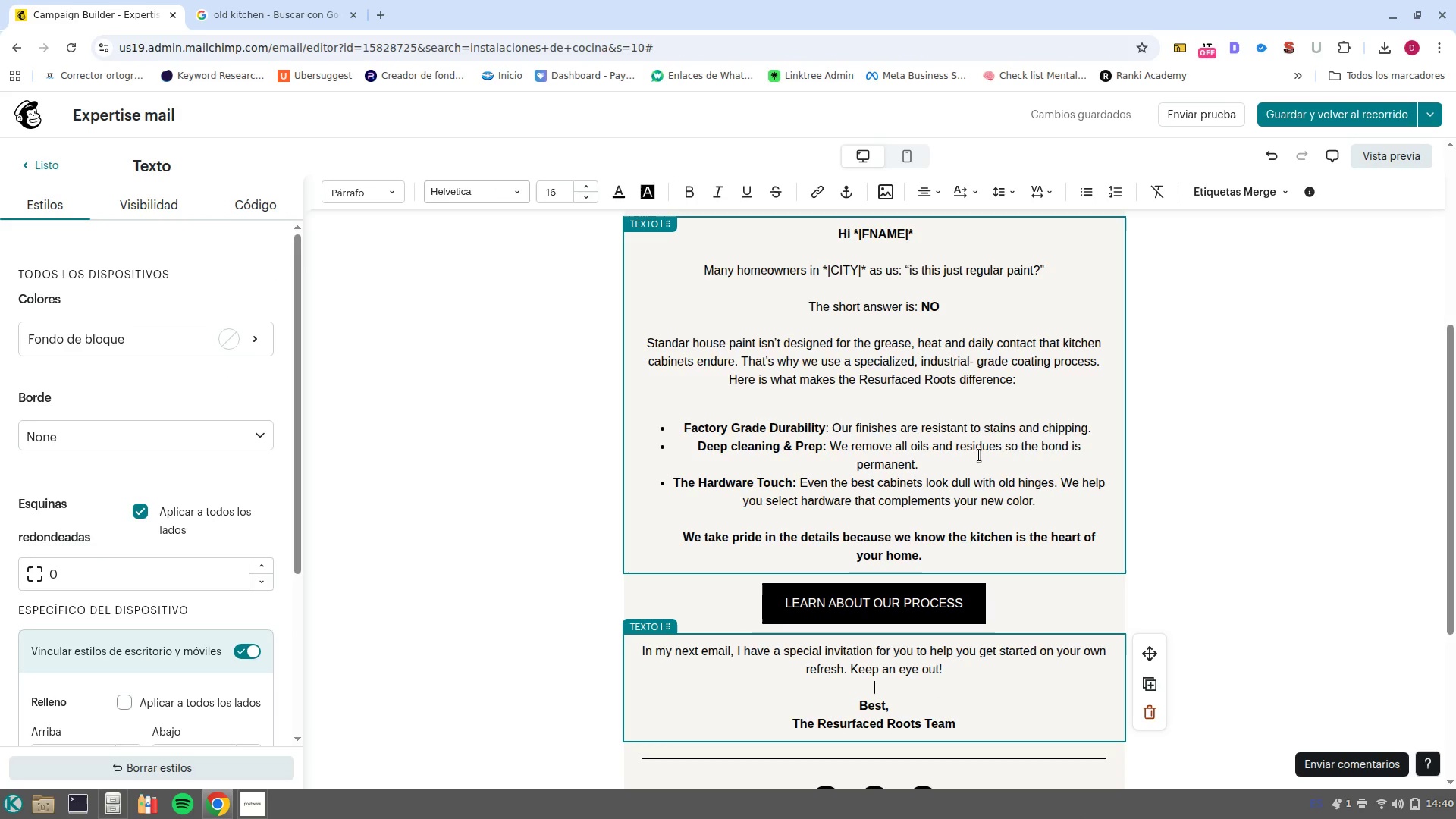 
wait(11.77)
 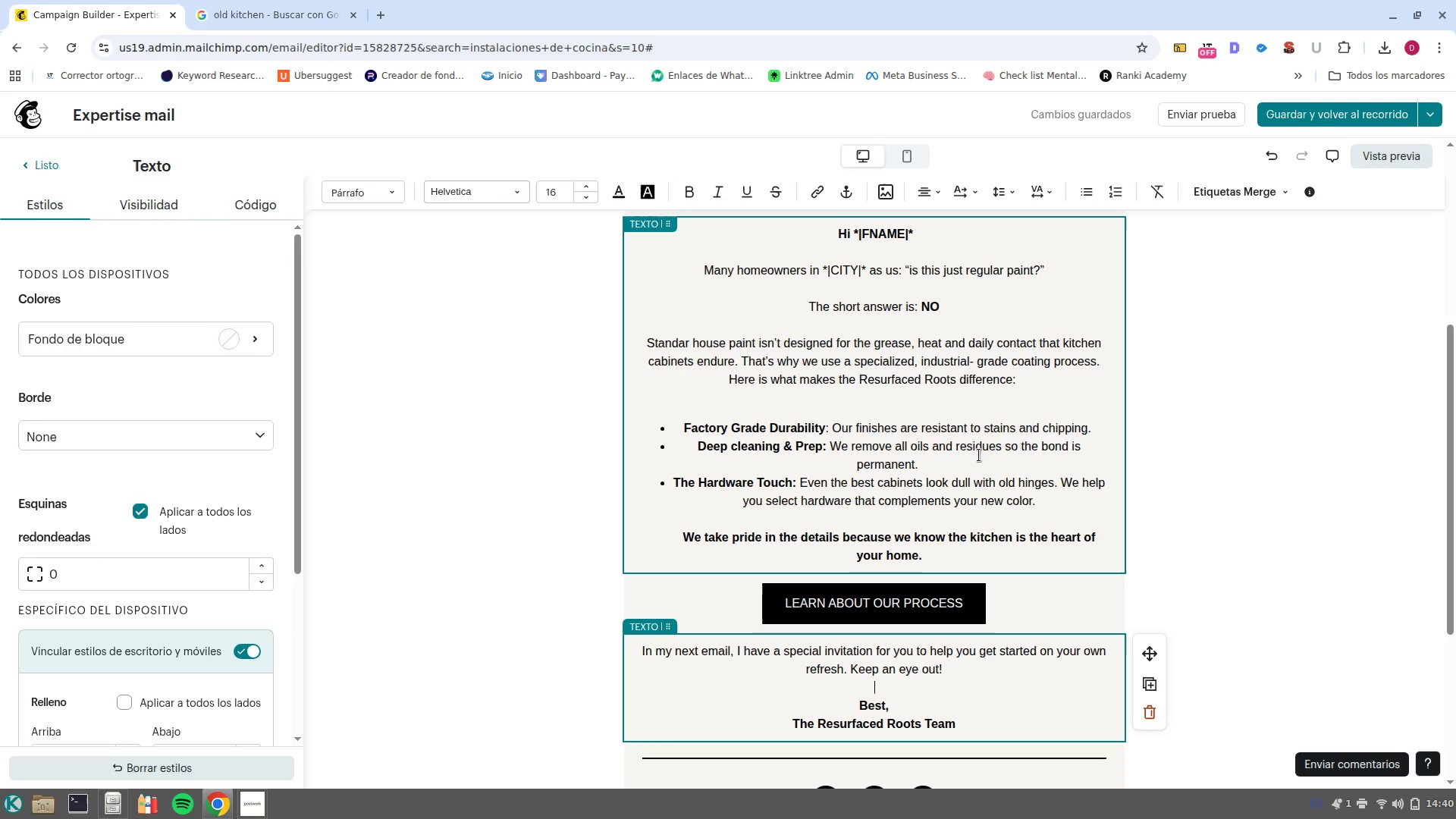 
scroll: coordinate [1138, 457], scroll_direction: up, amount: 2.0
 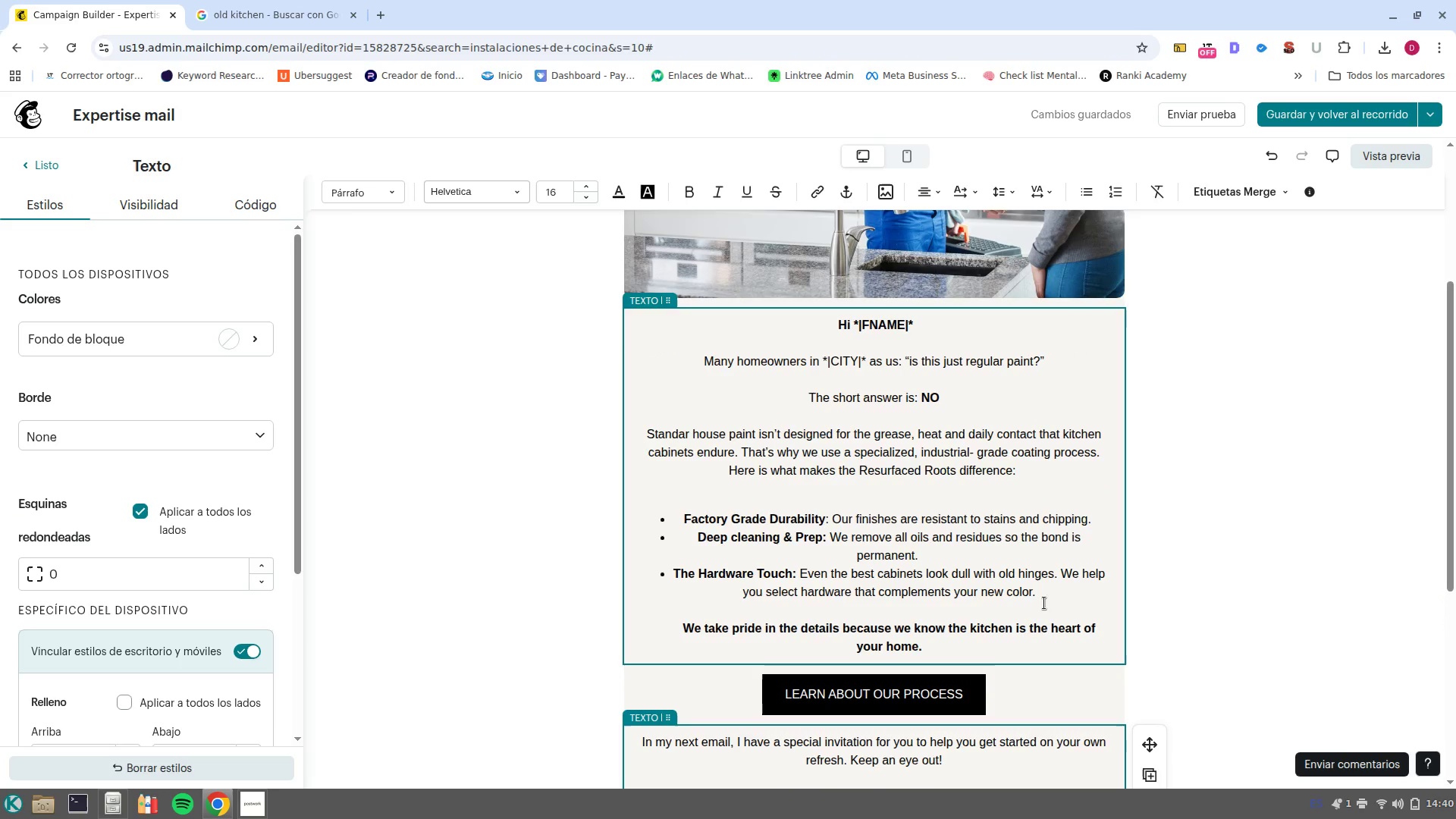 
left_click_drag(start_coordinate=[1065, 592], to_coordinate=[661, 516])
 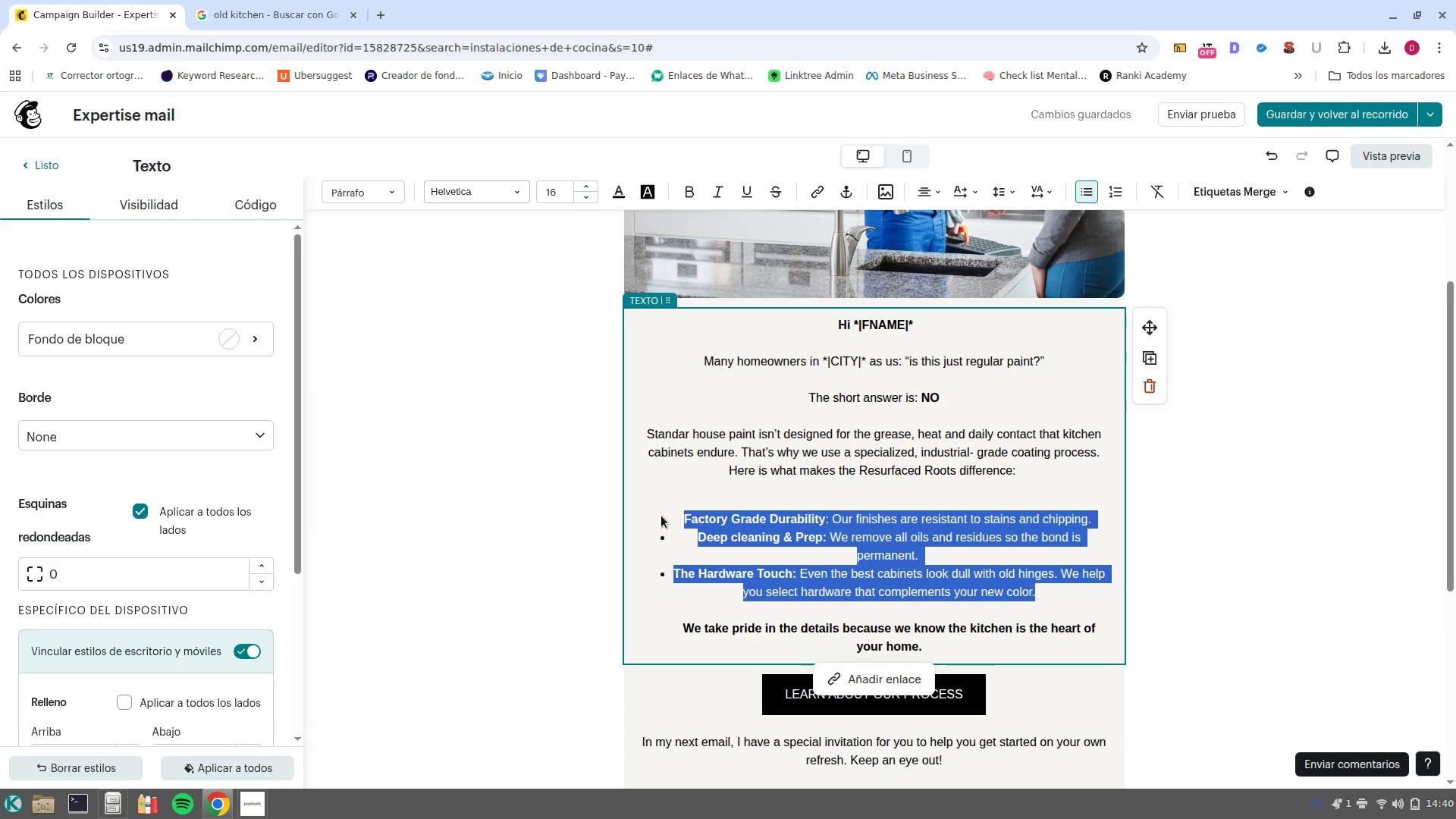 
key(Control+B)
 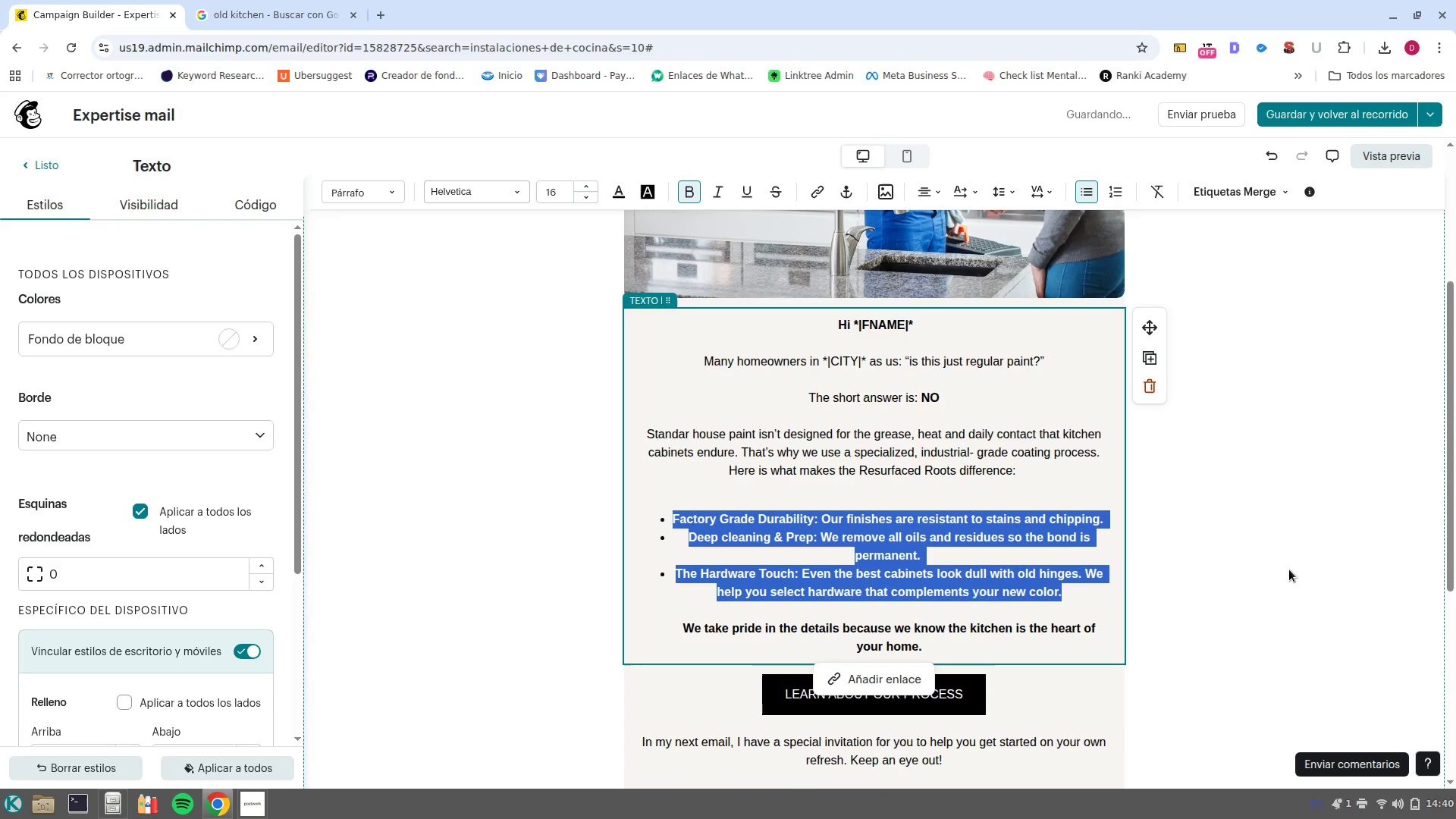 
left_click([1289, 570])
 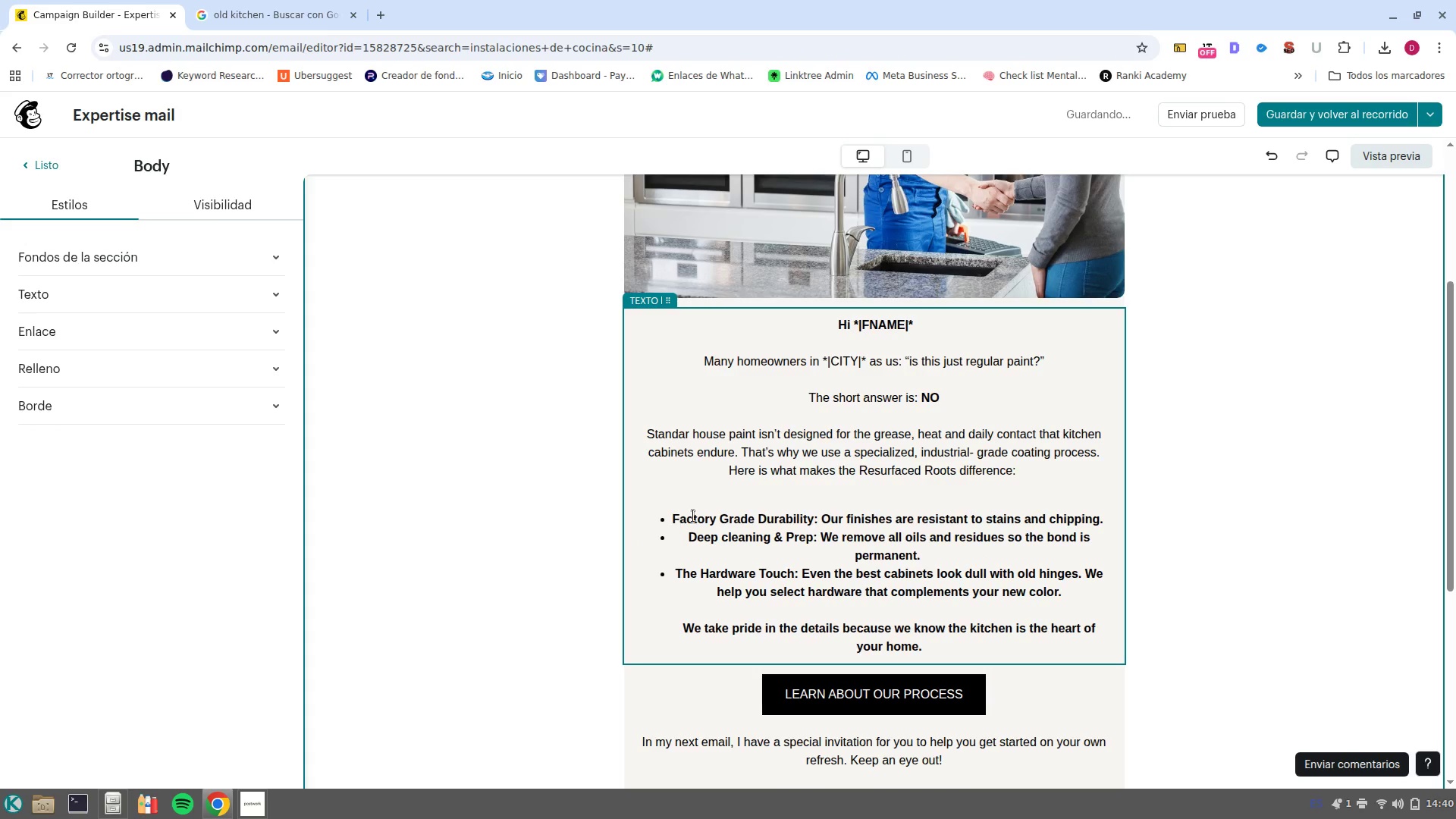 
wait(5.73)
 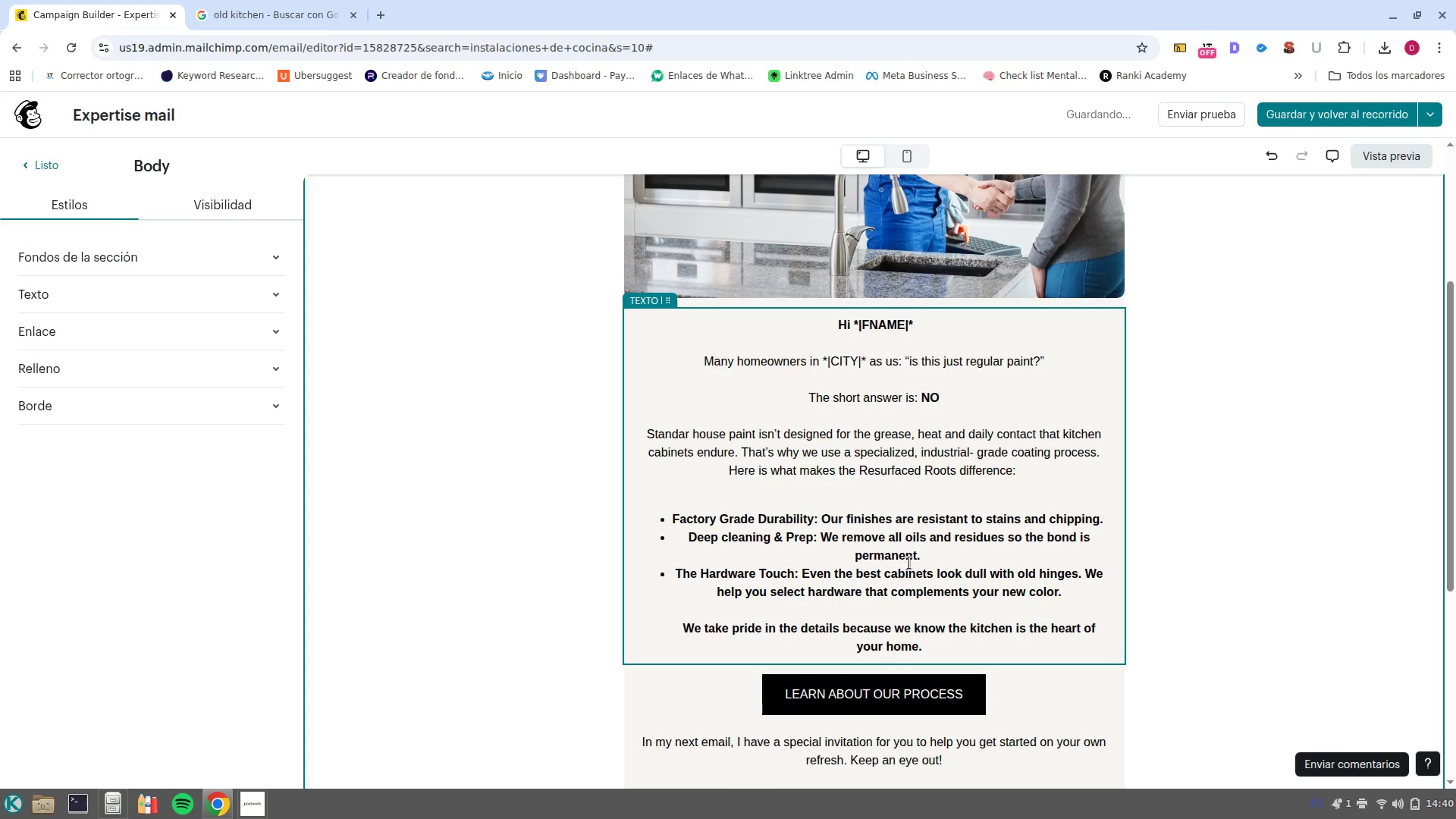 
left_click_drag(start_coordinate=[1088, 586], to_coordinate=[823, 524])
 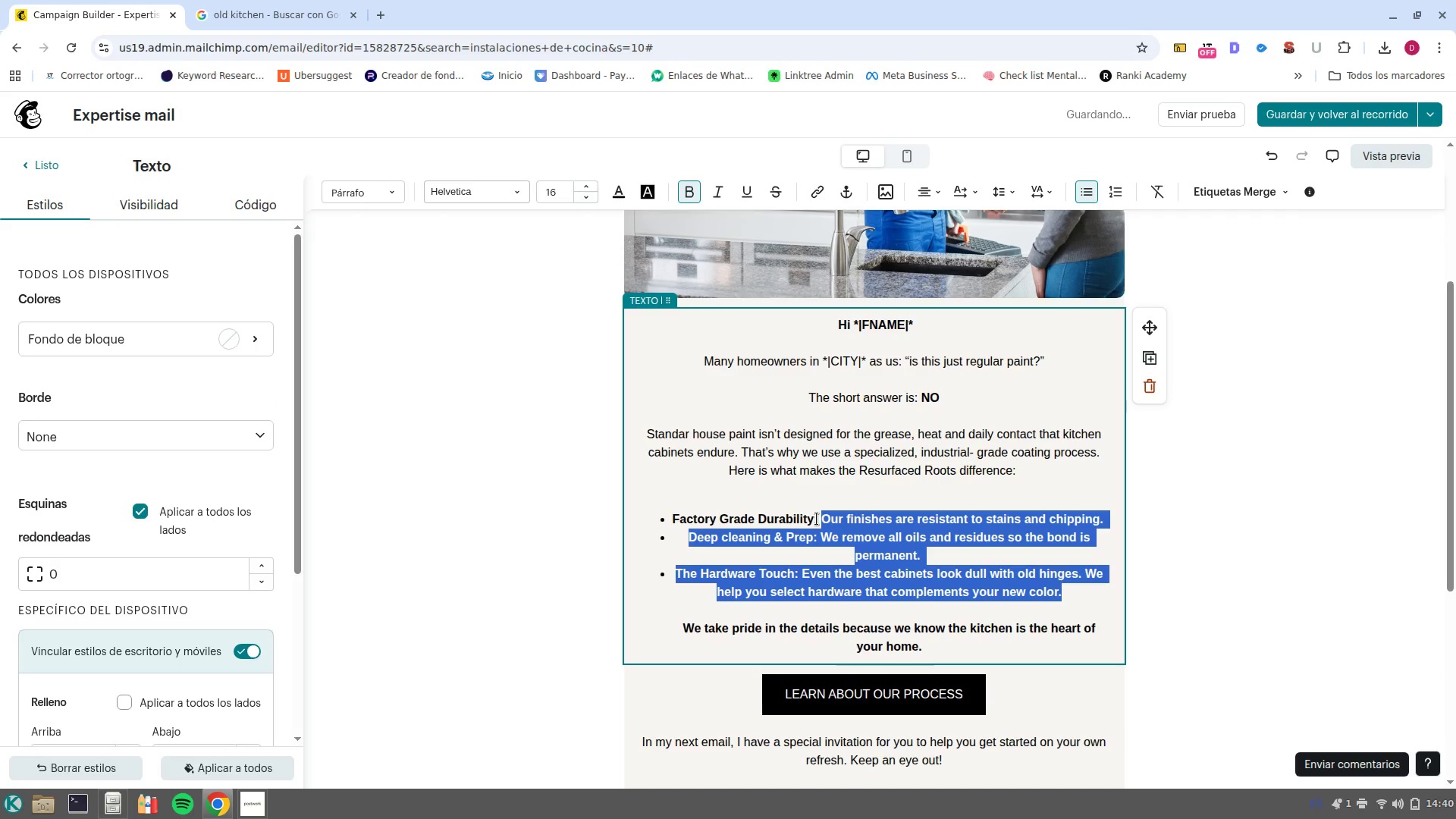 
left_click([819, 519])
 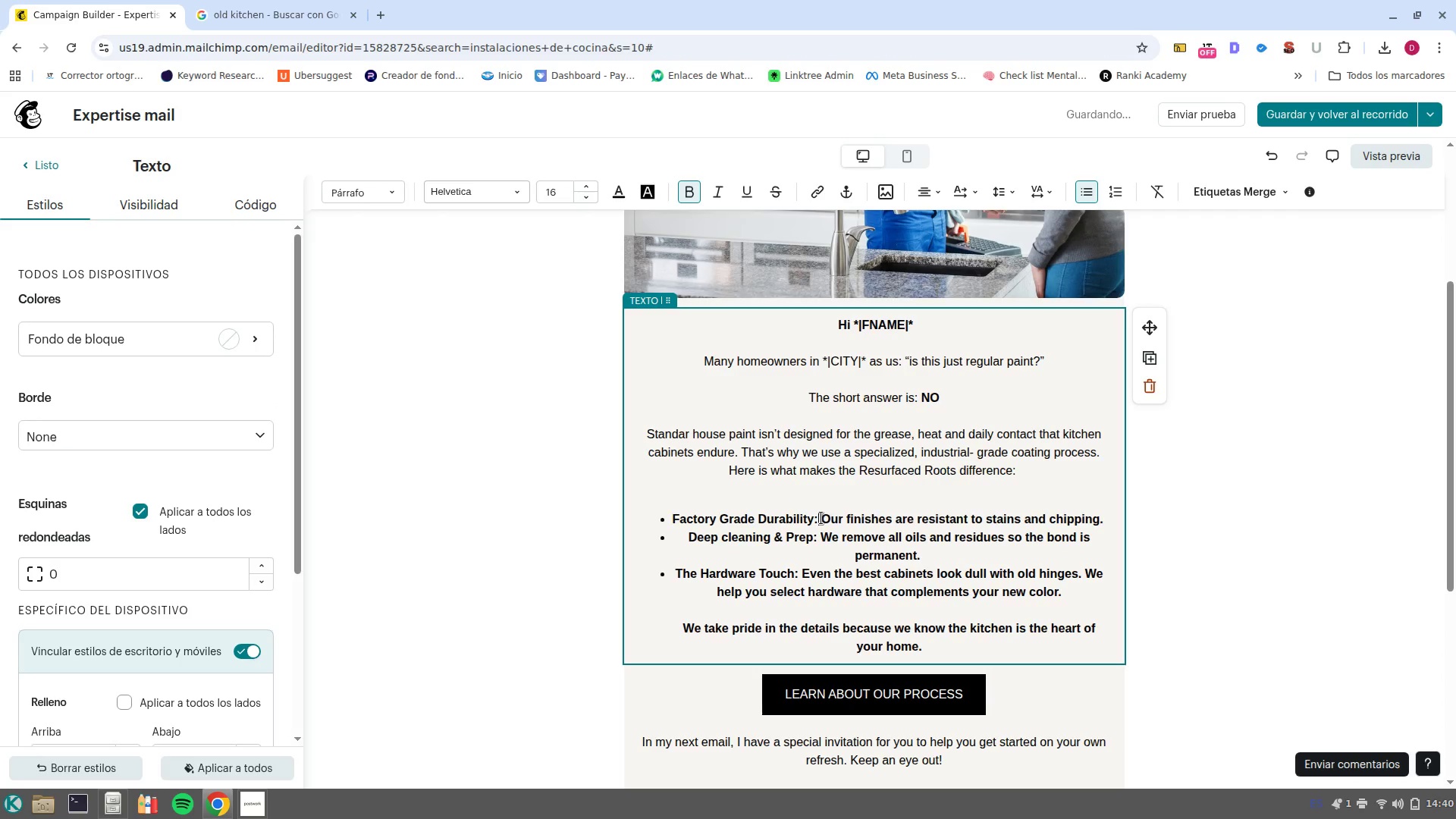 
left_click_drag(start_coordinate=[821, 518], to_coordinate=[1102, 521])
 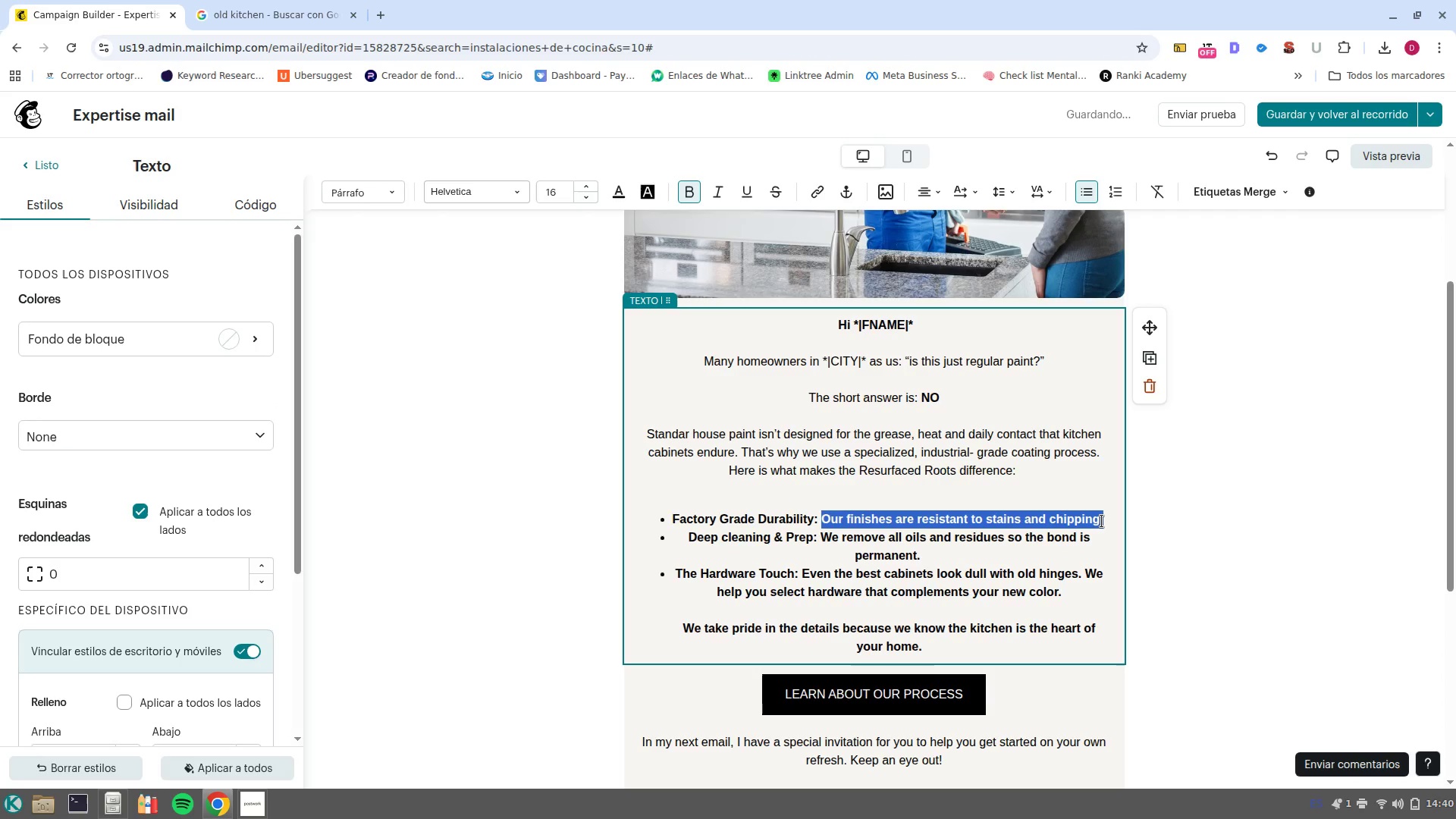 
key(Control+B)
 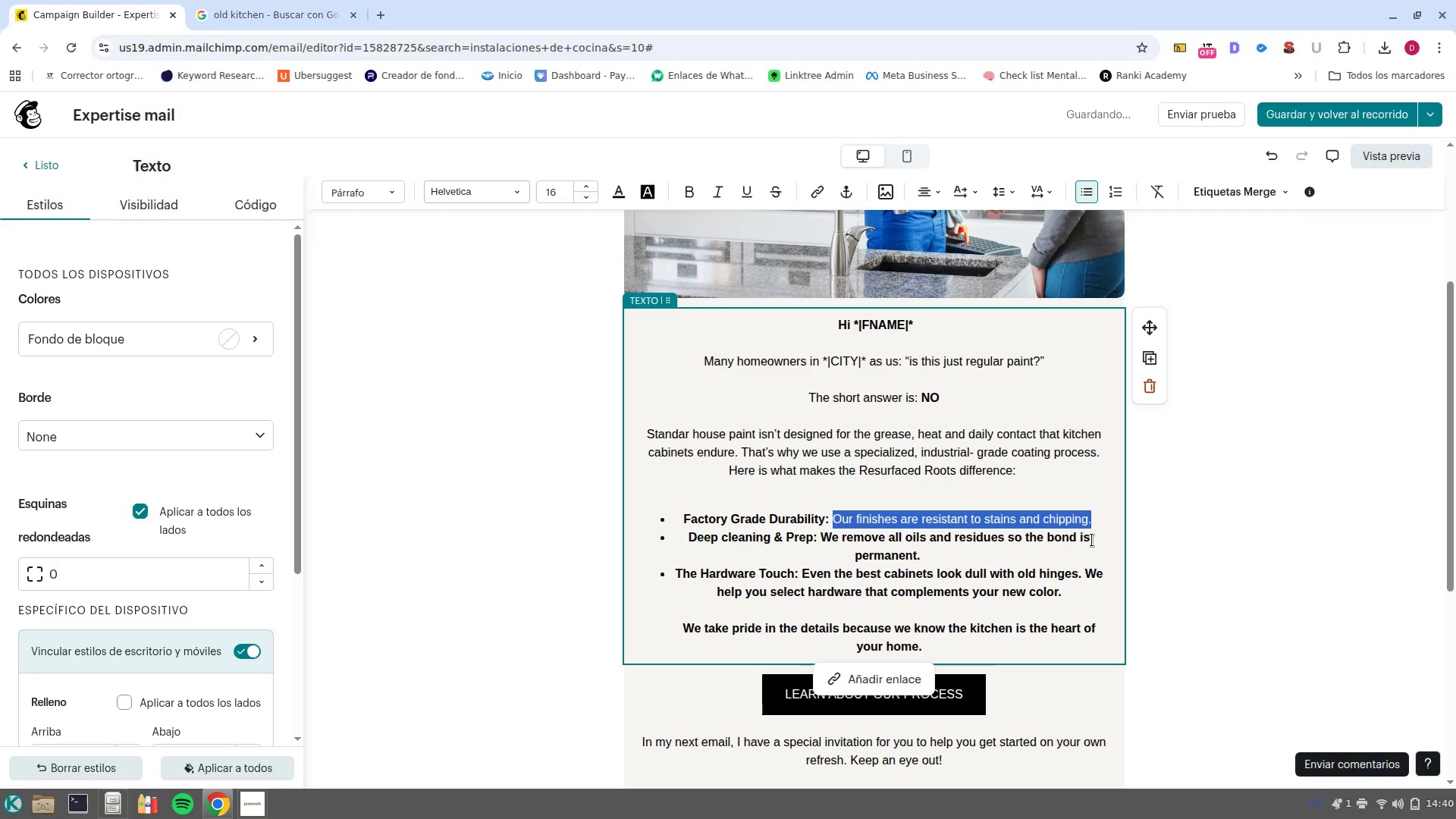 
left_click_drag(start_coordinate=[1092, 540], to_coordinate=[905, 540])
 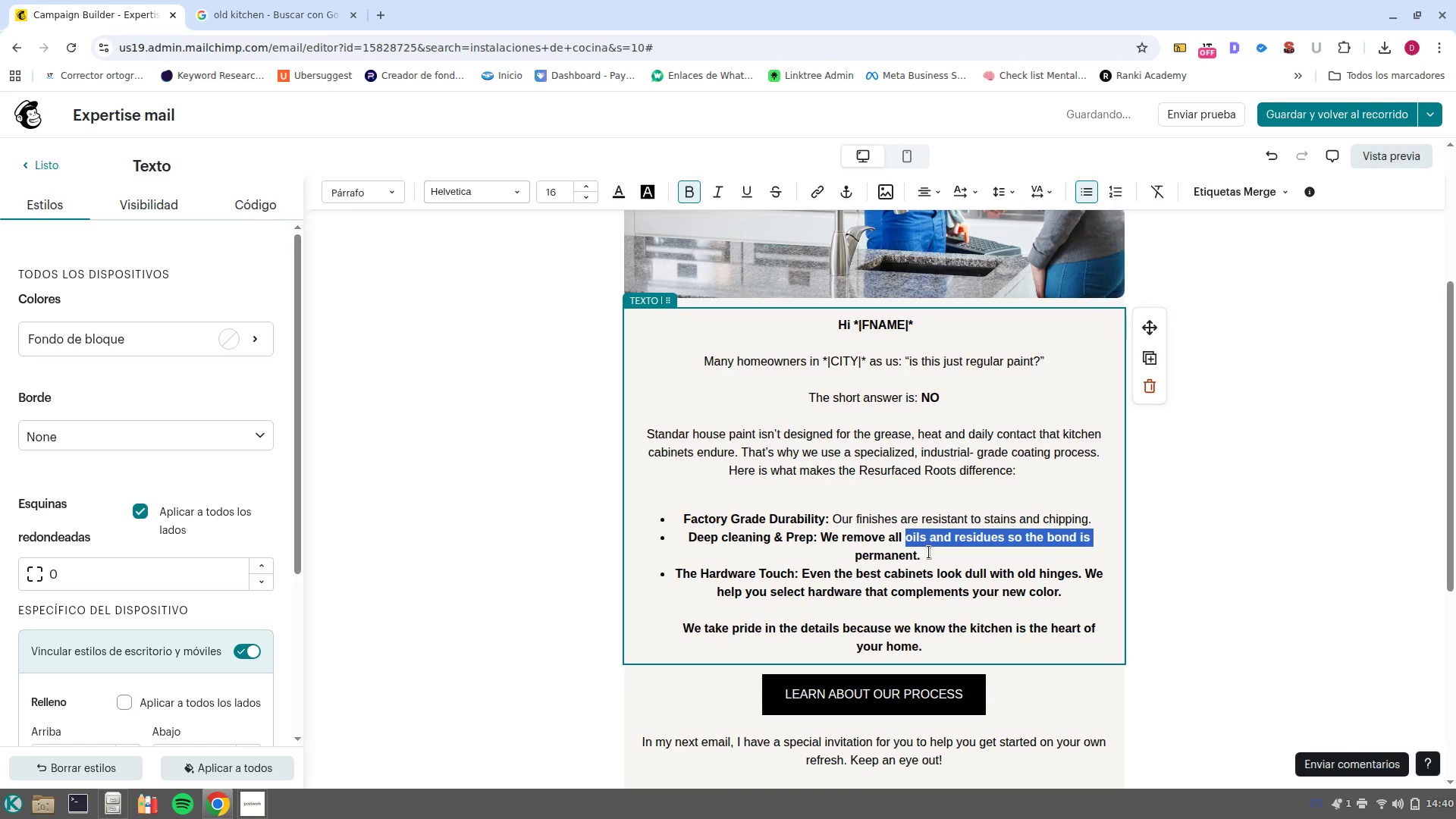 
left_click([929, 552])
 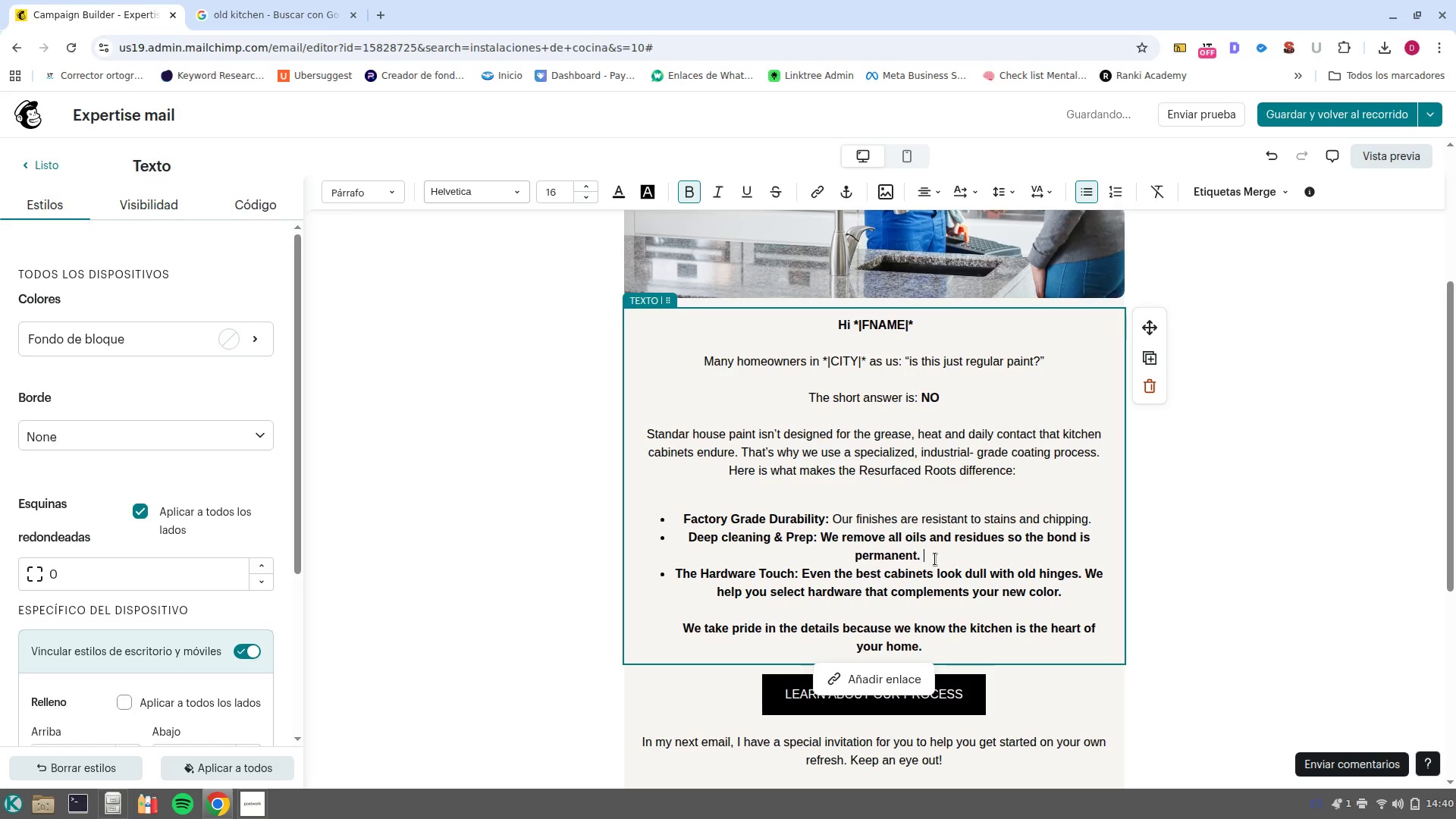 
left_click_drag(start_coordinate=[927, 556], to_coordinate=[823, 541])
 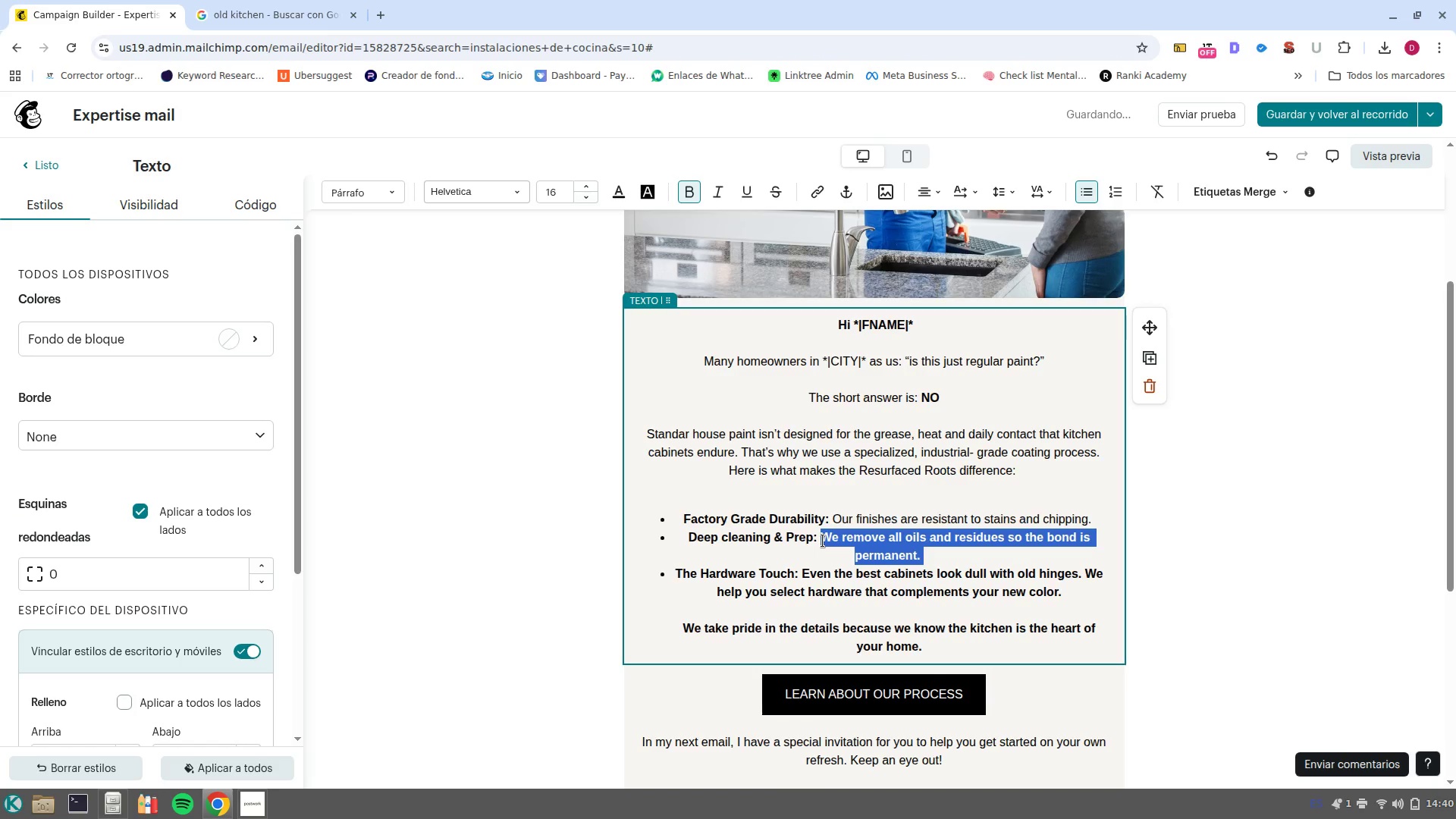 
key(Control+B)
 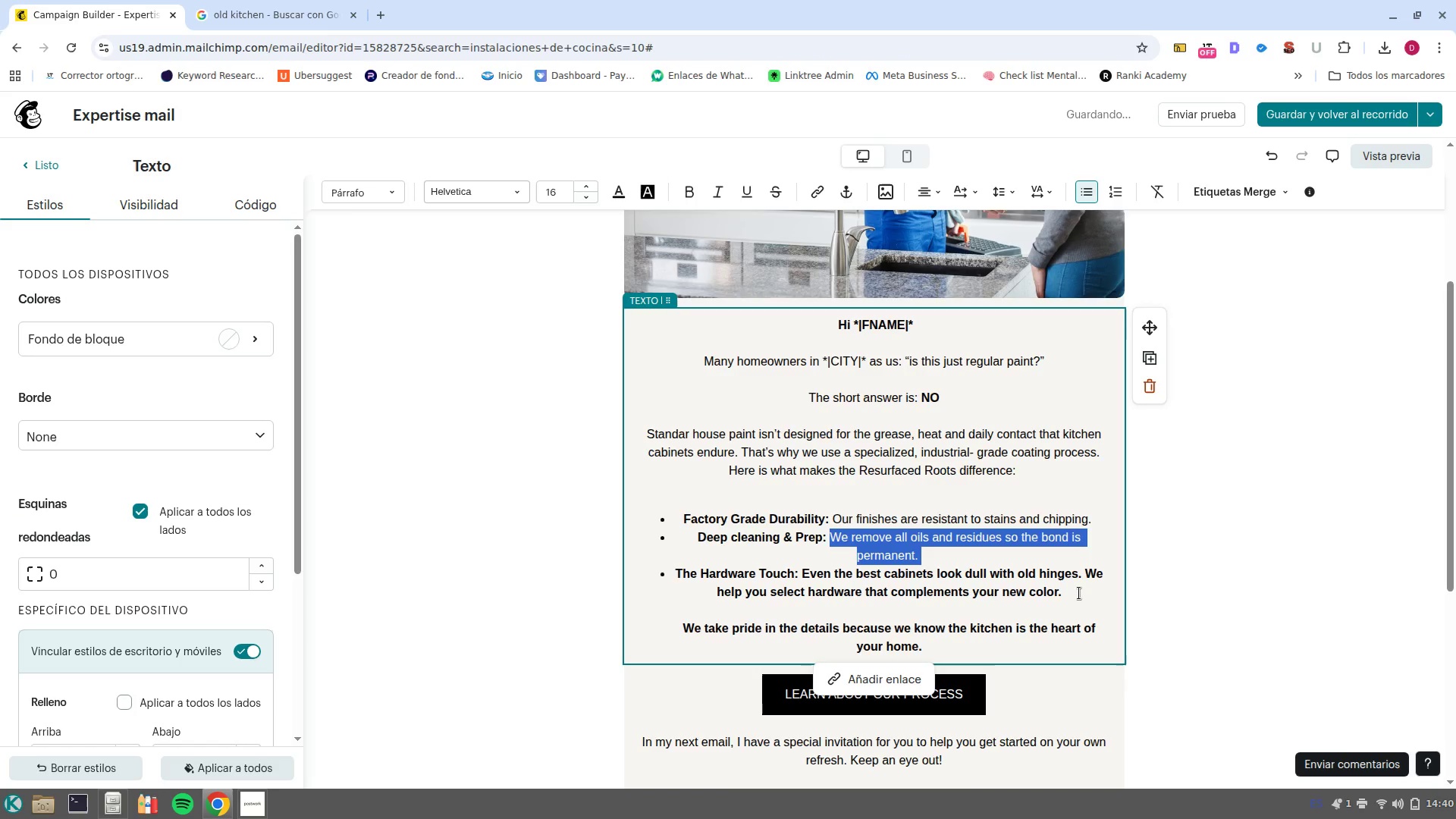 
left_click_drag(start_coordinate=[1079, 593], to_coordinate=[803, 576])
 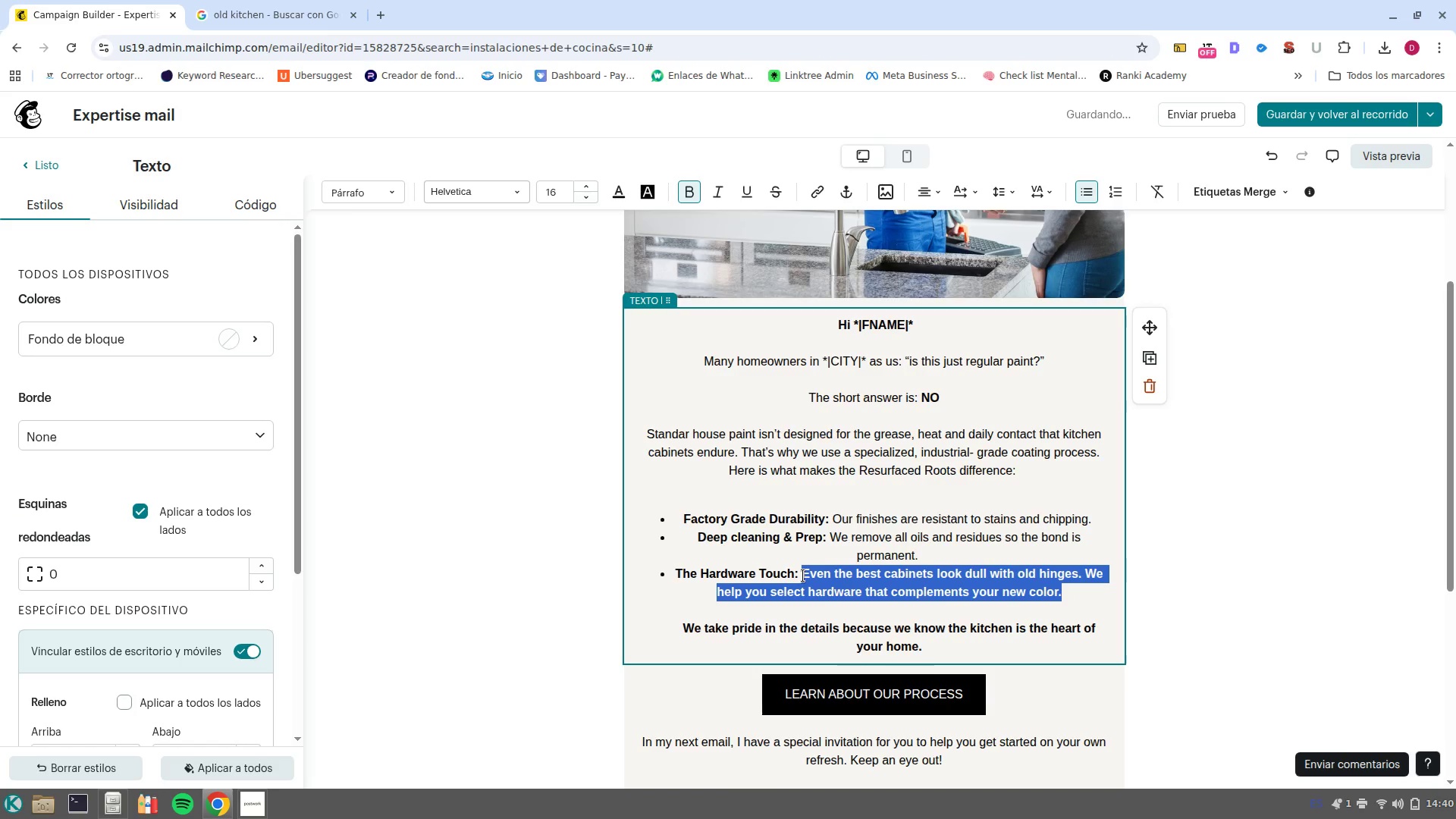 
key(Control+B)
 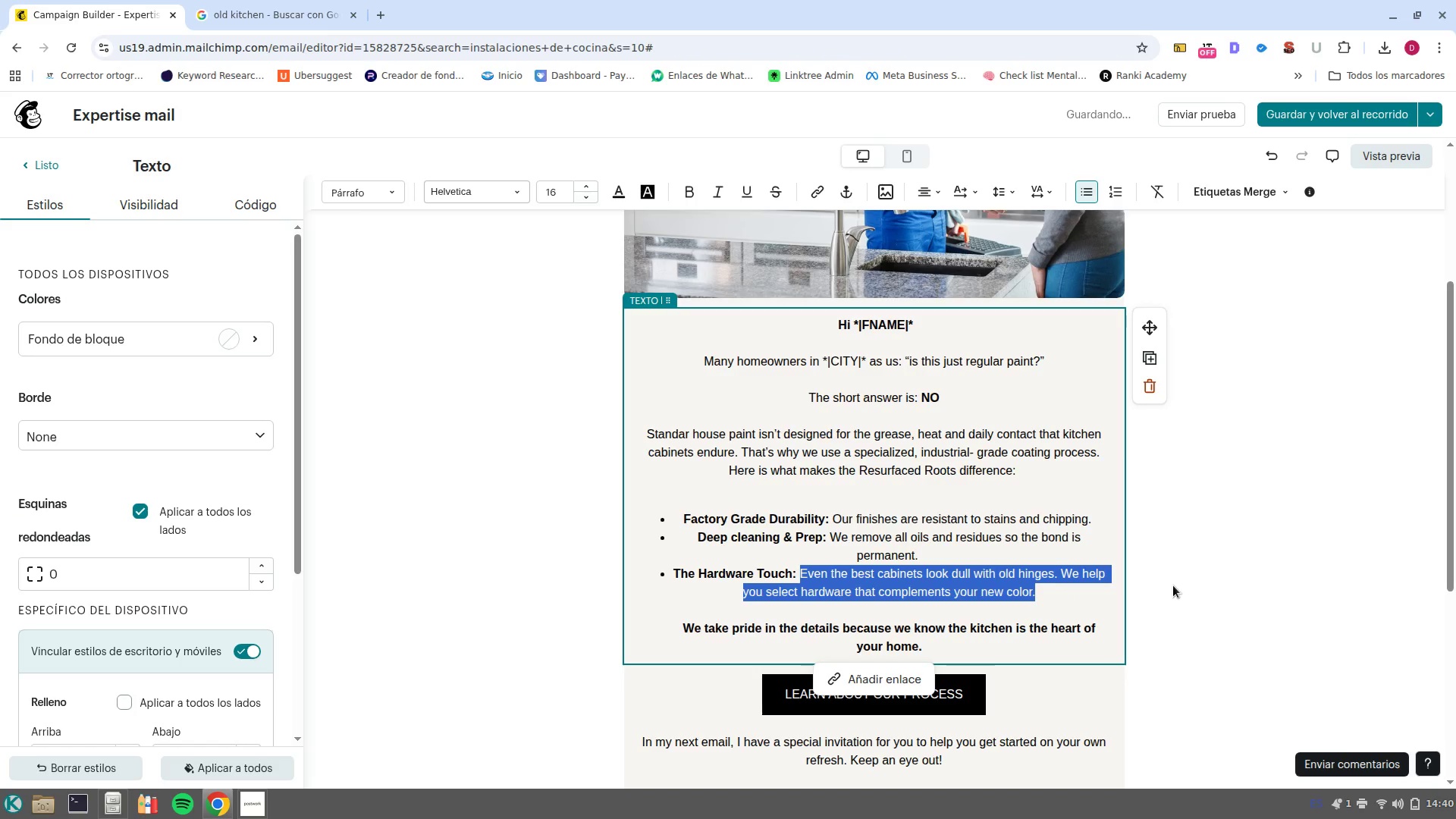 
left_click([1178, 582])
 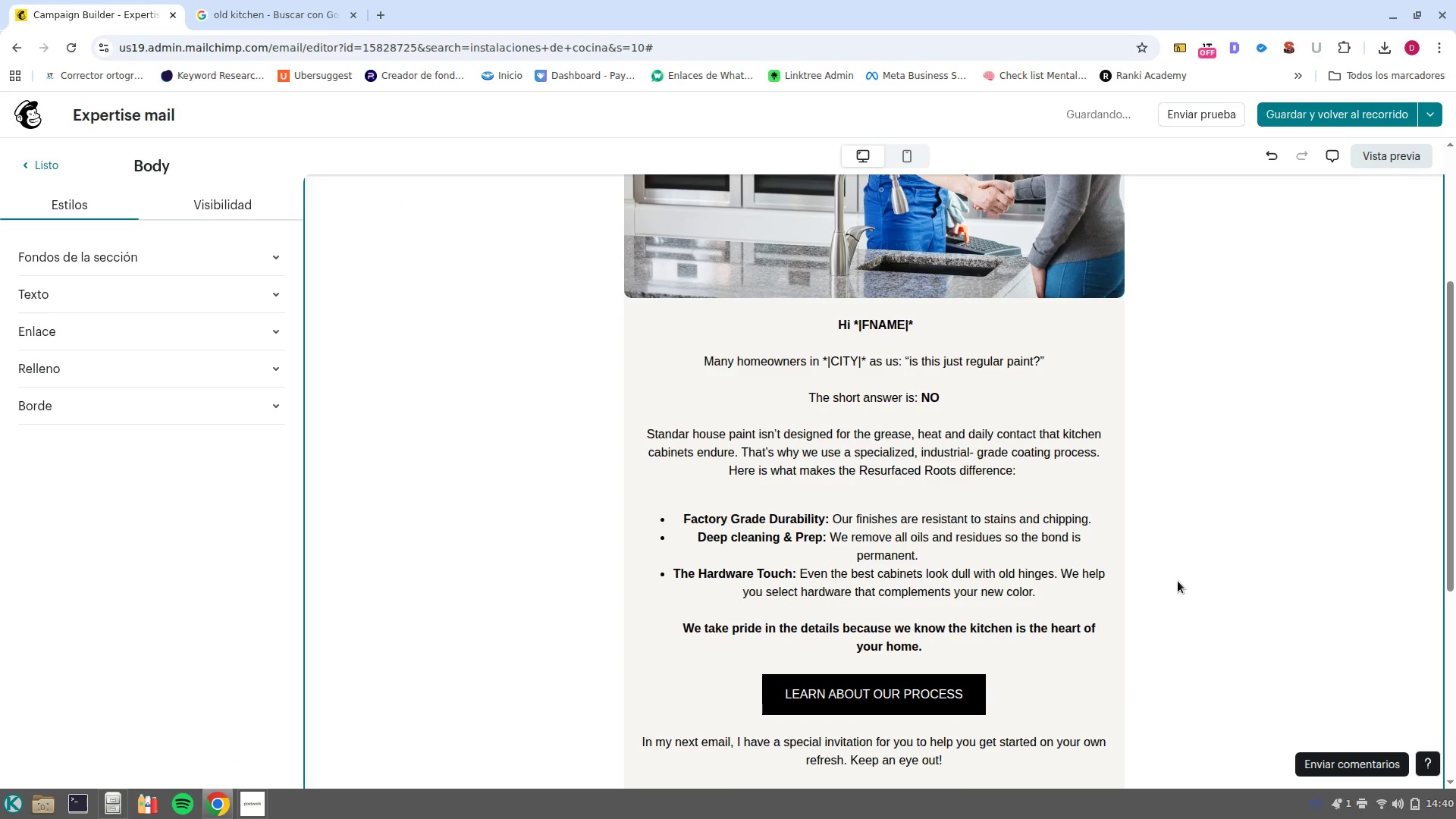 
scroll: coordinate [1178, 581], scroll_direction: down, amount: 2.0
 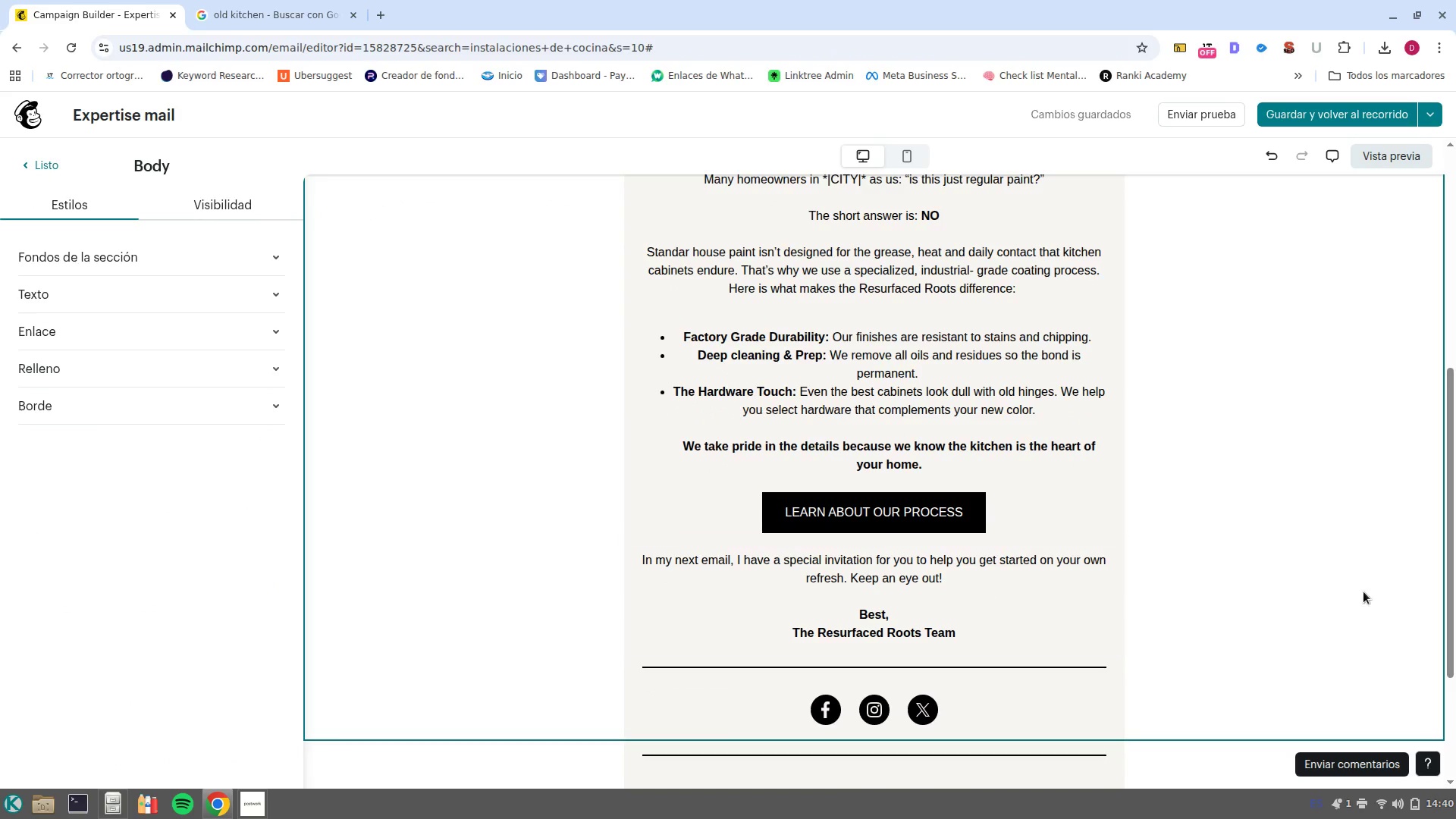 
scroll: coordinate [1121, 554], scroll_direction: up, amount: 3.0
 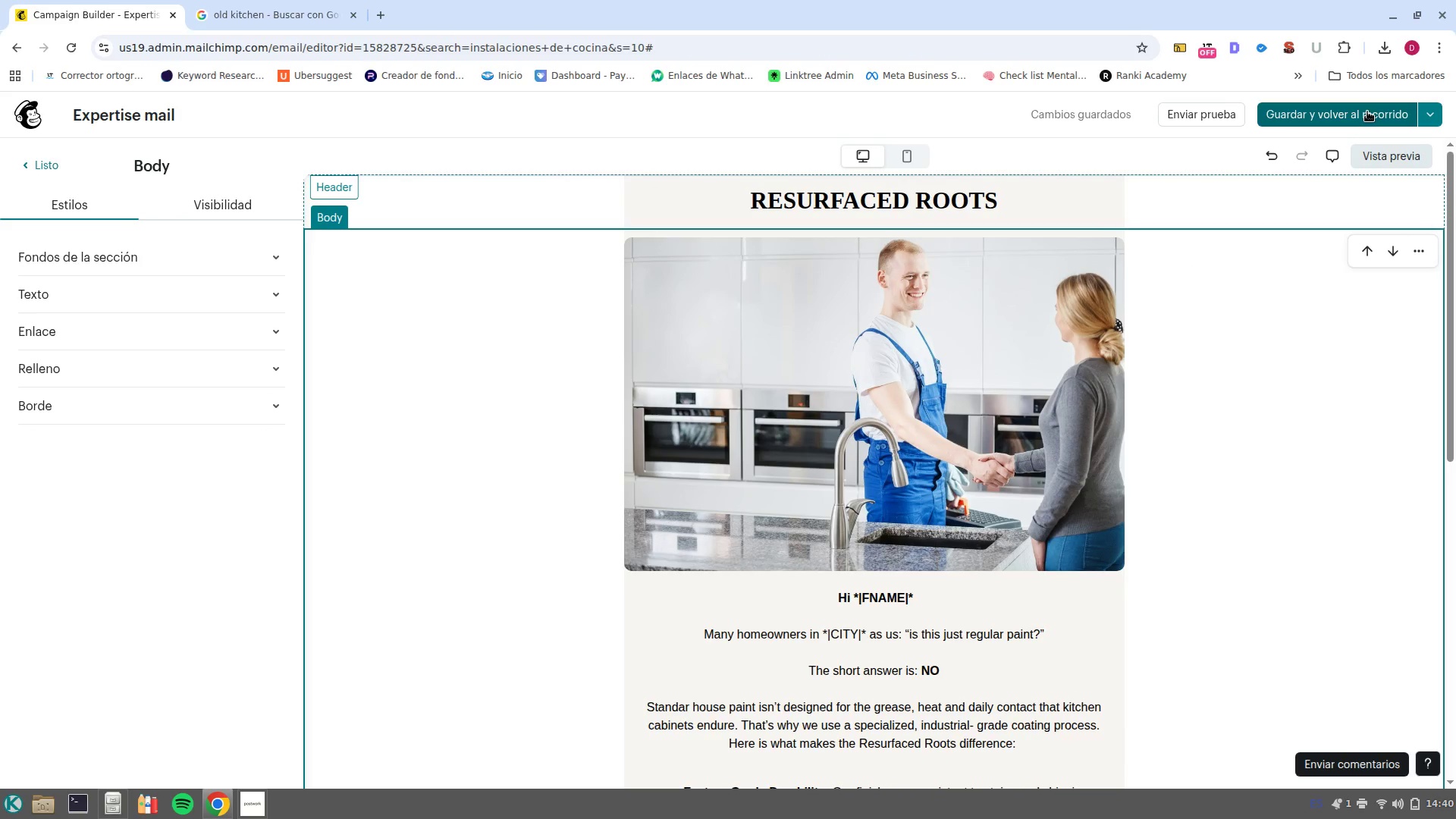 
wait(5.2)
 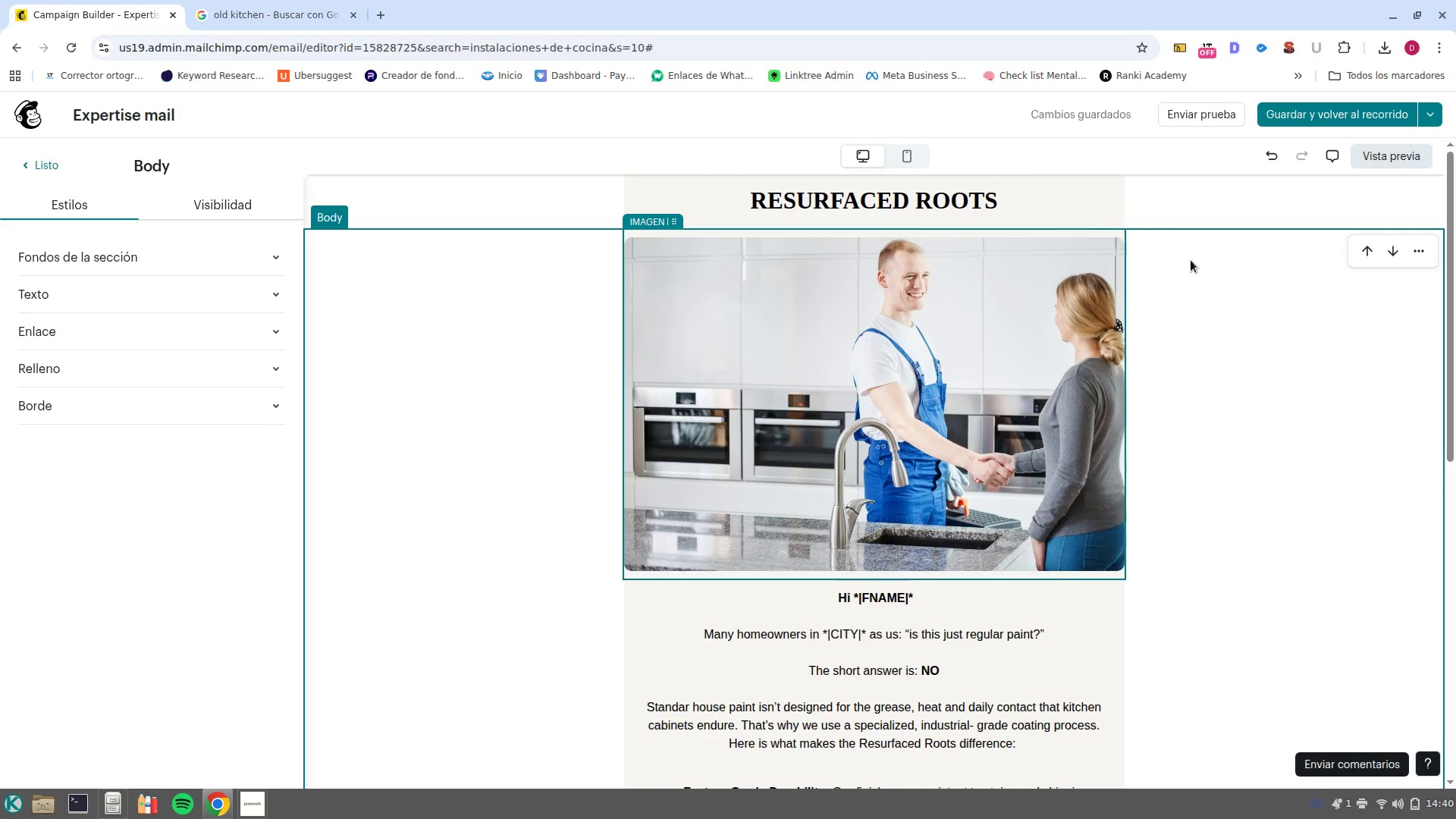 
left_click([1368, 124])
 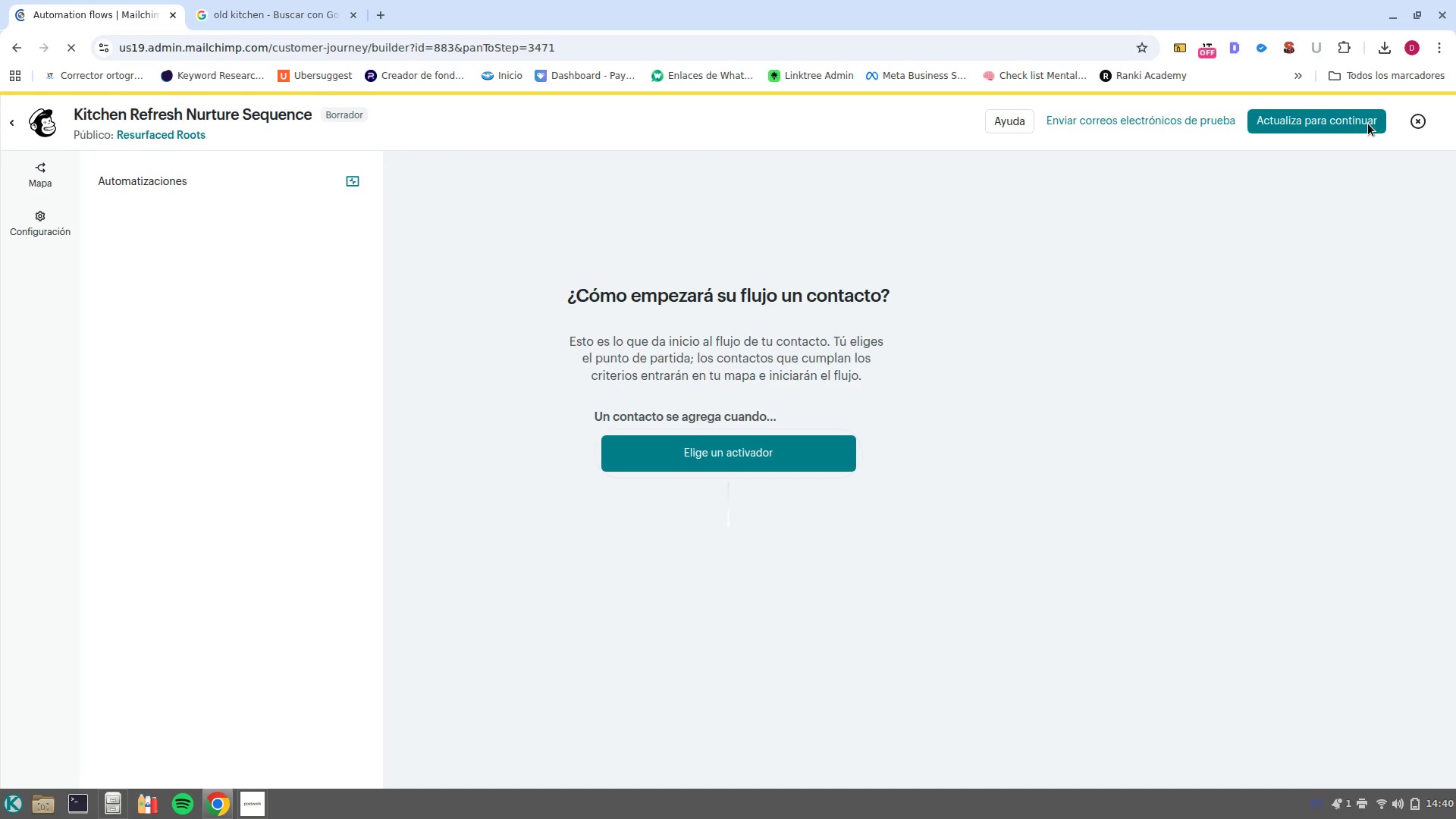 
wait(10.57)
 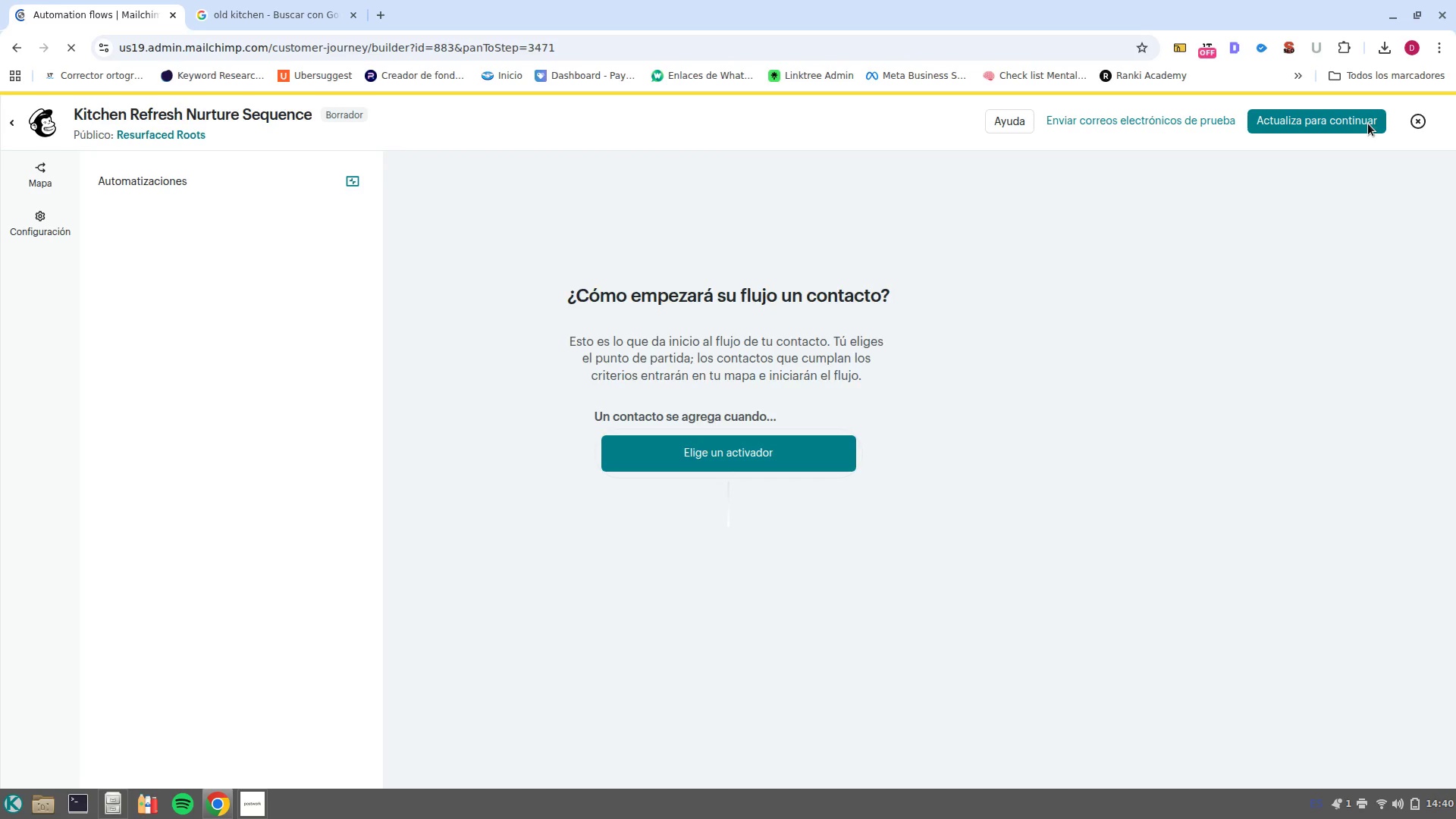 
scroll: coordinate [846, 479], scroll_direction: down, amount: 1.0
 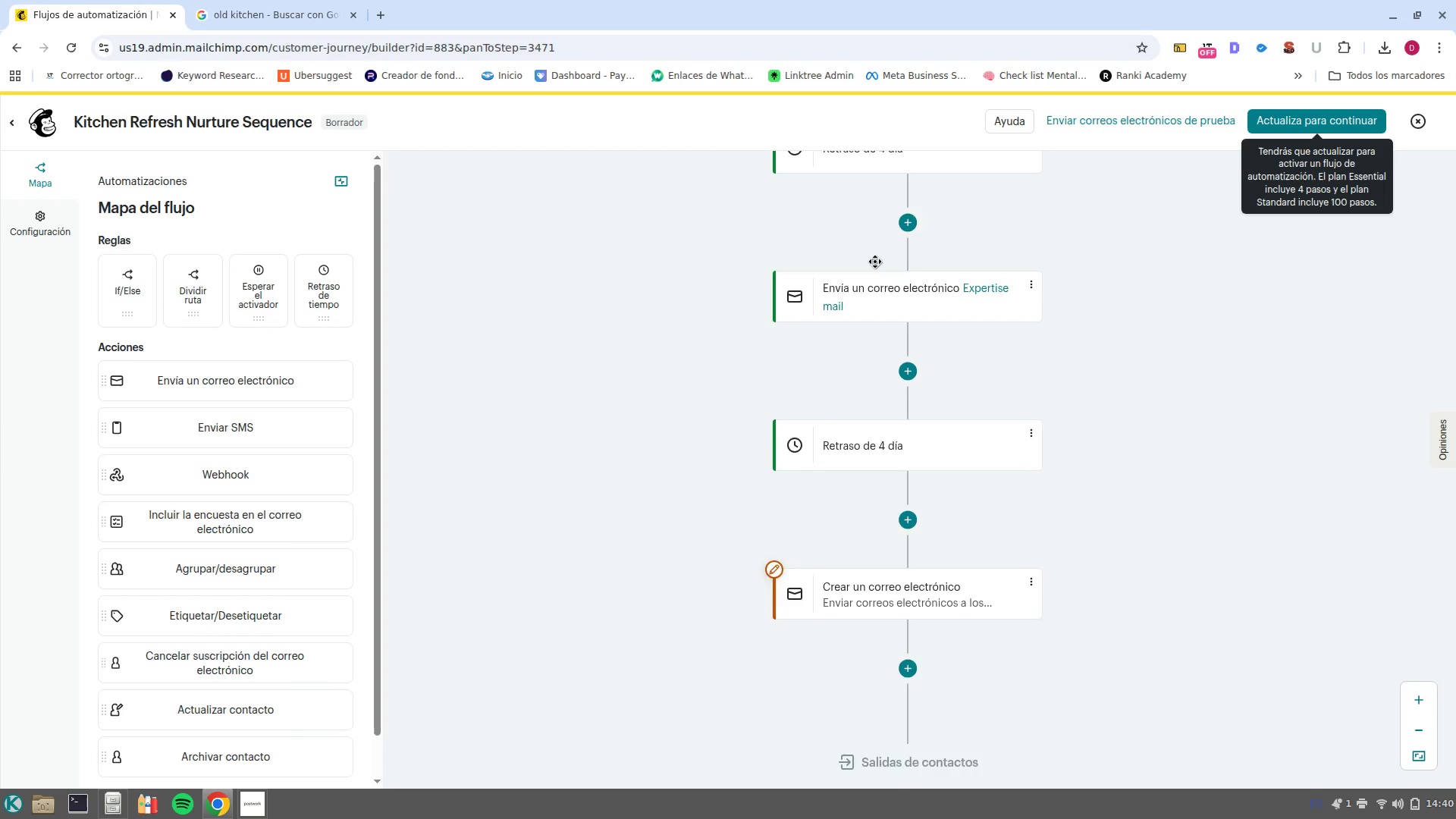 
scroll: coordinate [883, 313], scroll_direction: up, amount: 1.0
 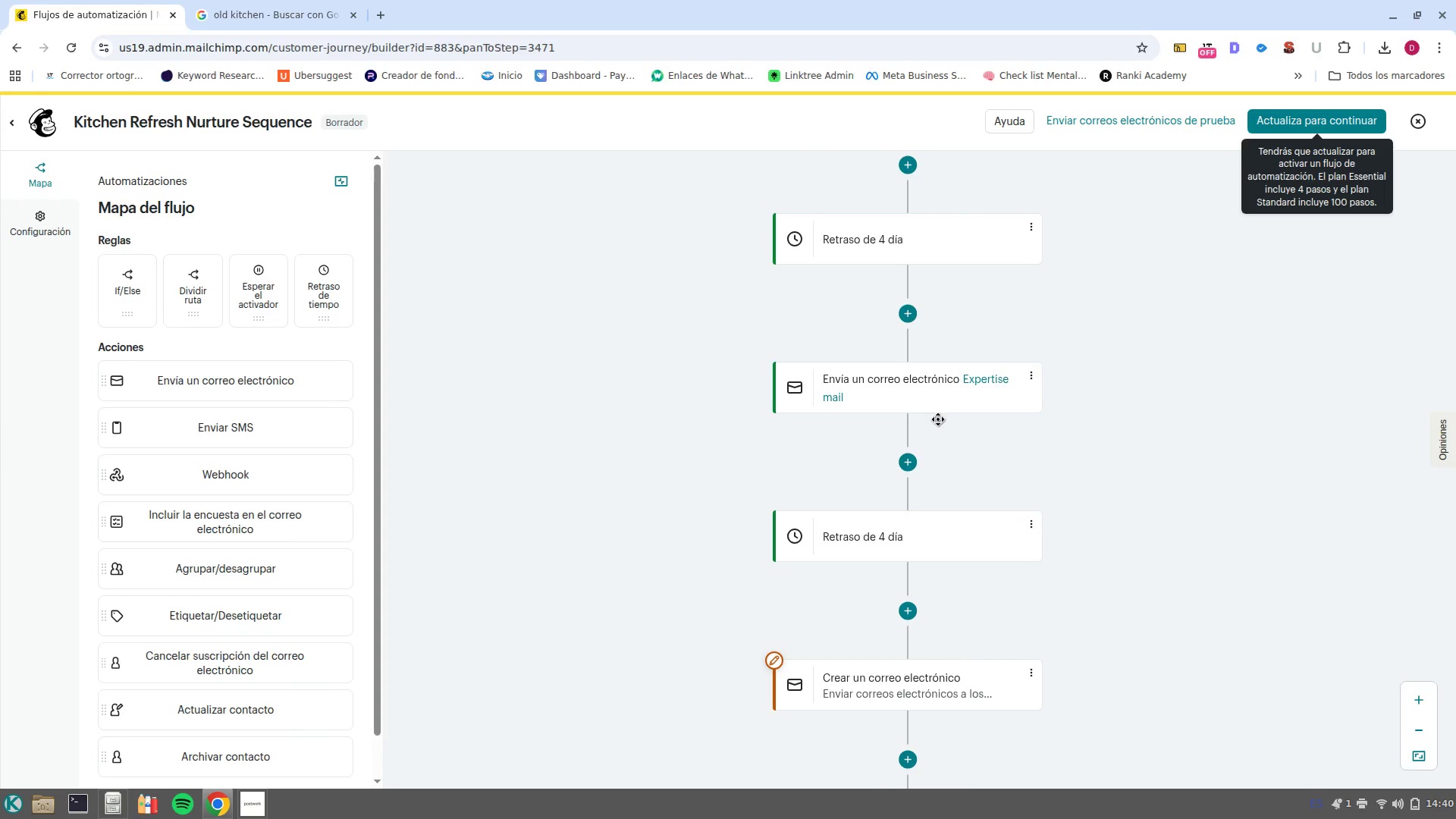 
scroll: coordinate [938, 431], scroll_direction: down, amount: 2.0
 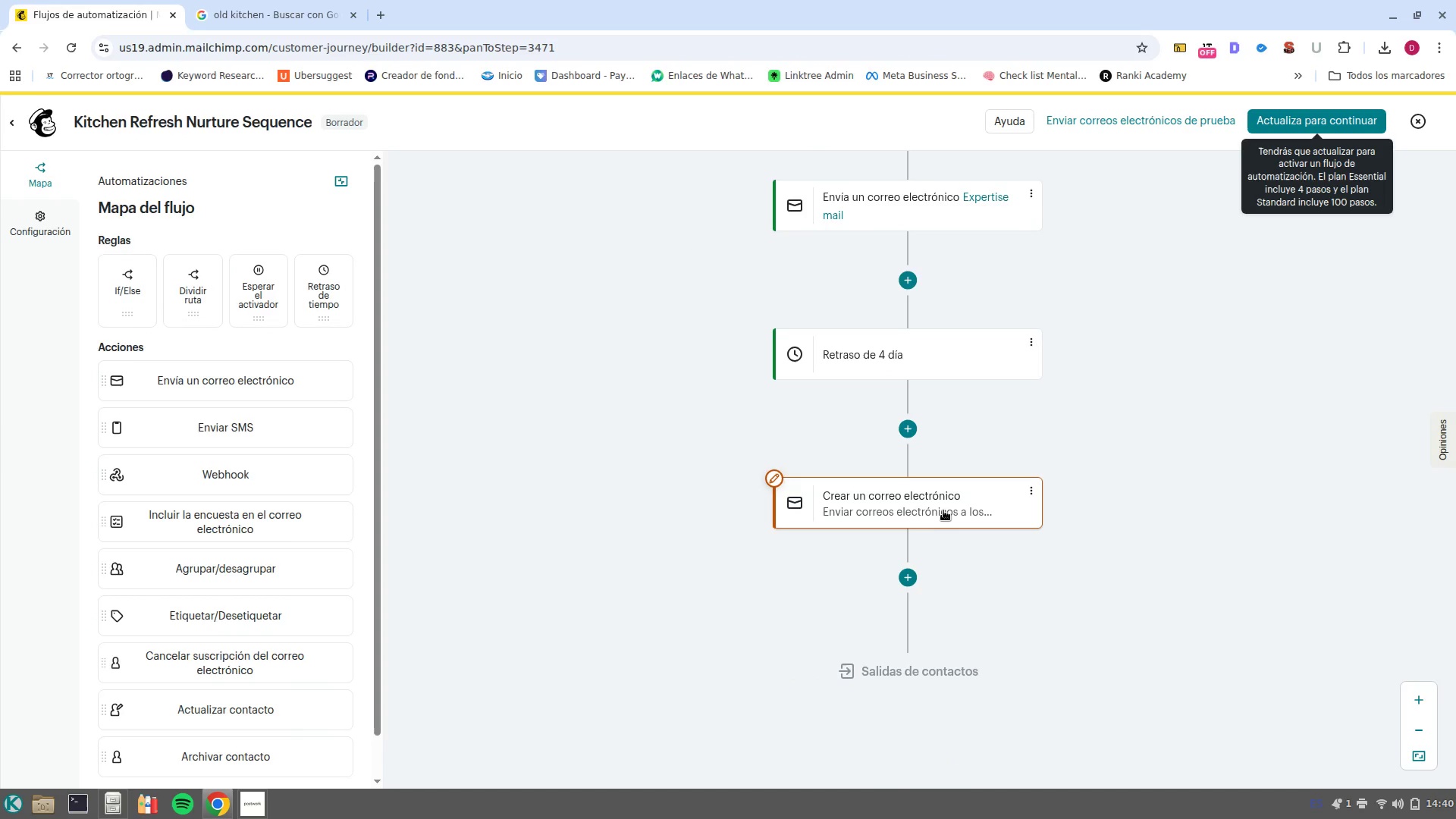 
left_click([943, 510])
 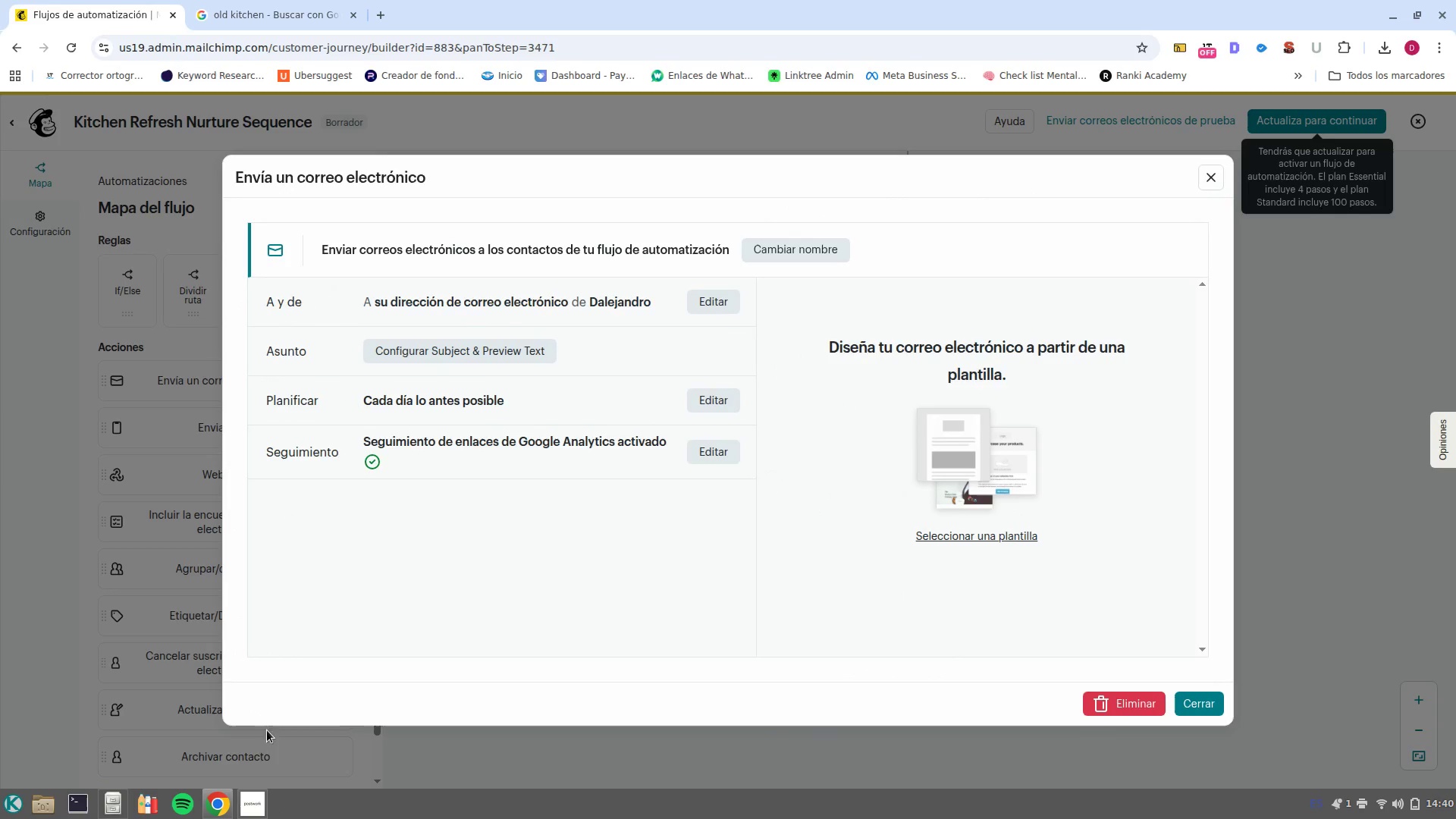 
left_click([249, 818])